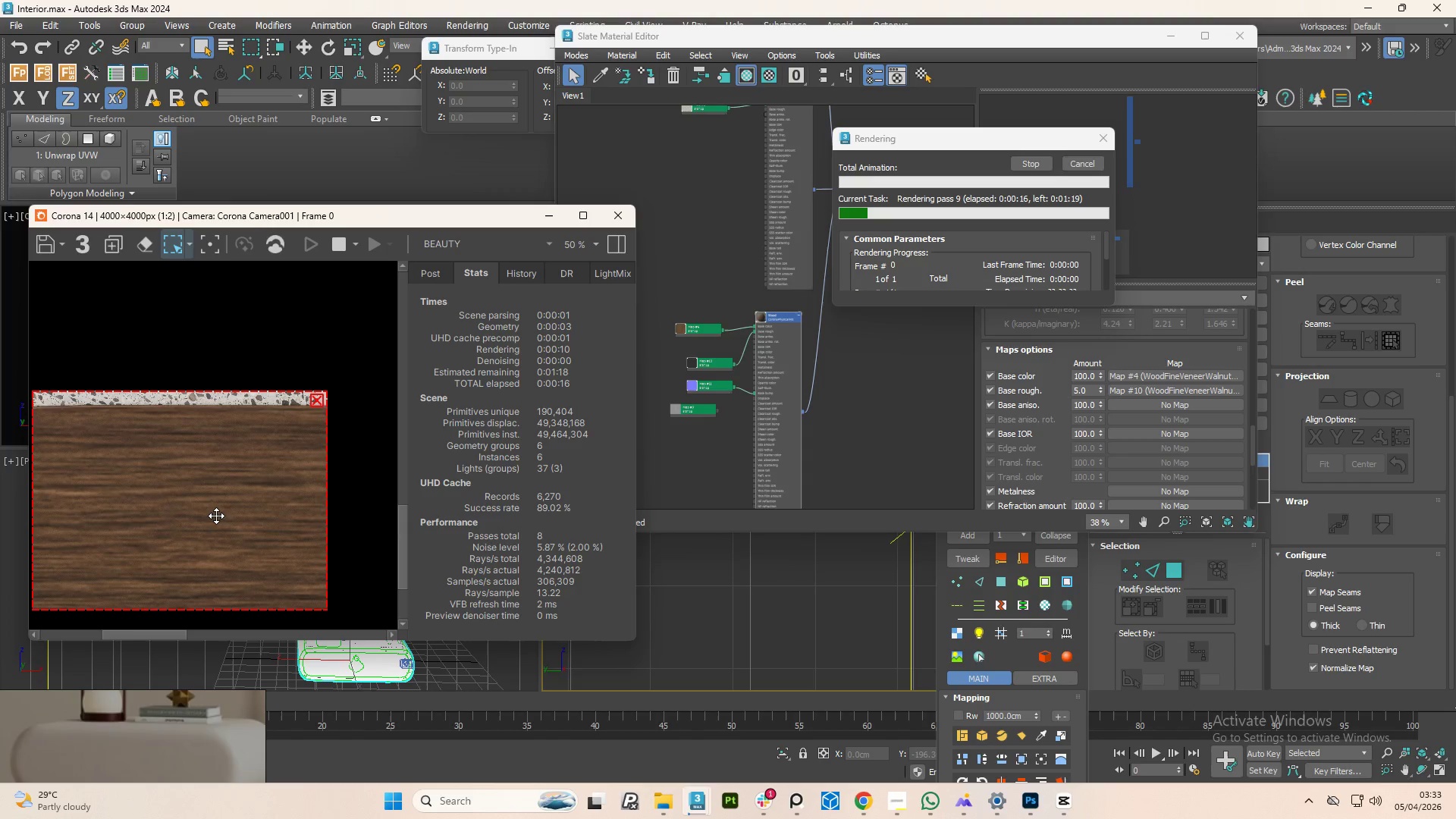 
scroll: coordinate [216, 516], scroll_direction: down, amount: 1.0
 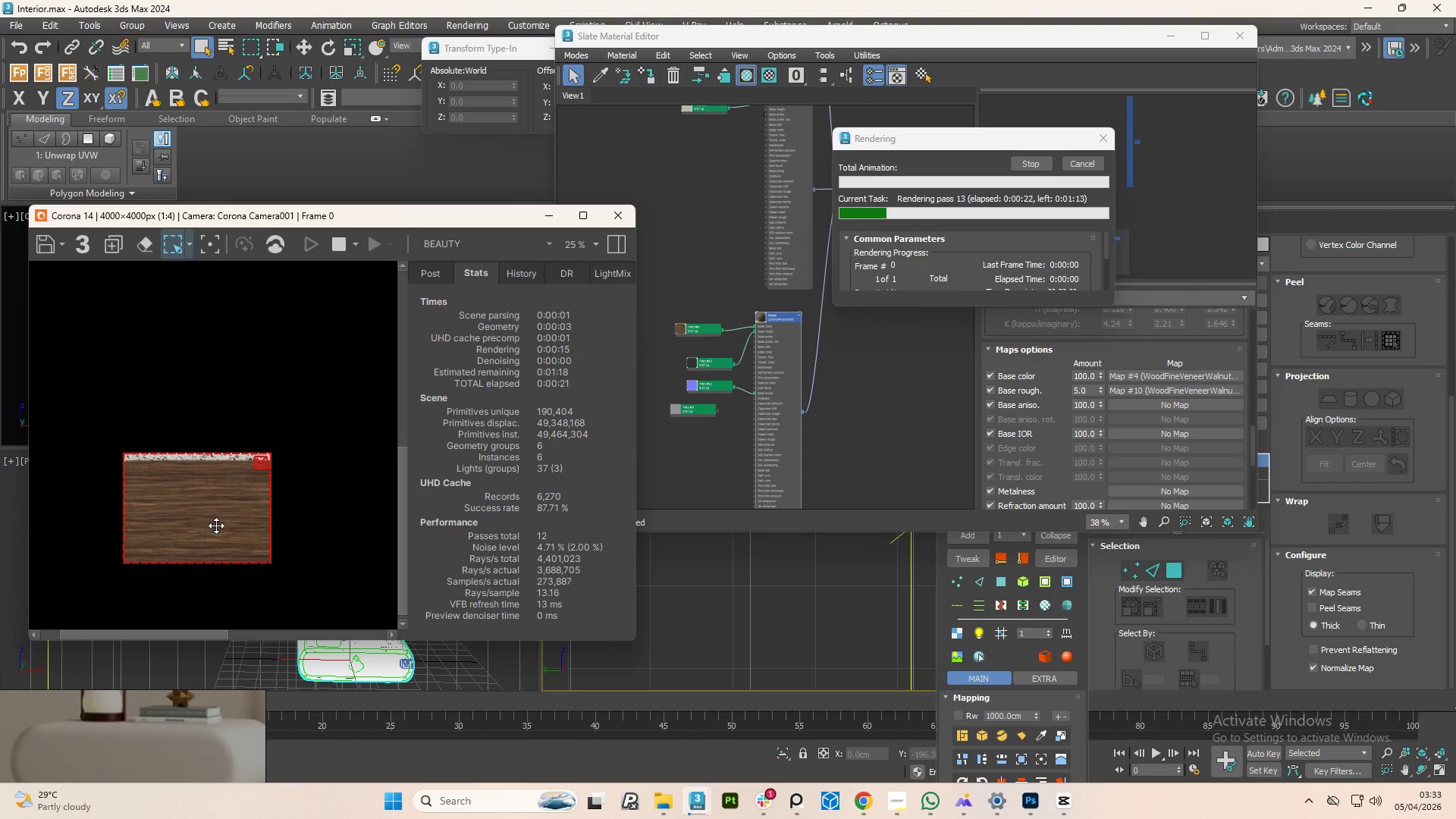 
scroll: coordinate [216, 526], scroll_direction: up, amount: 1.0
 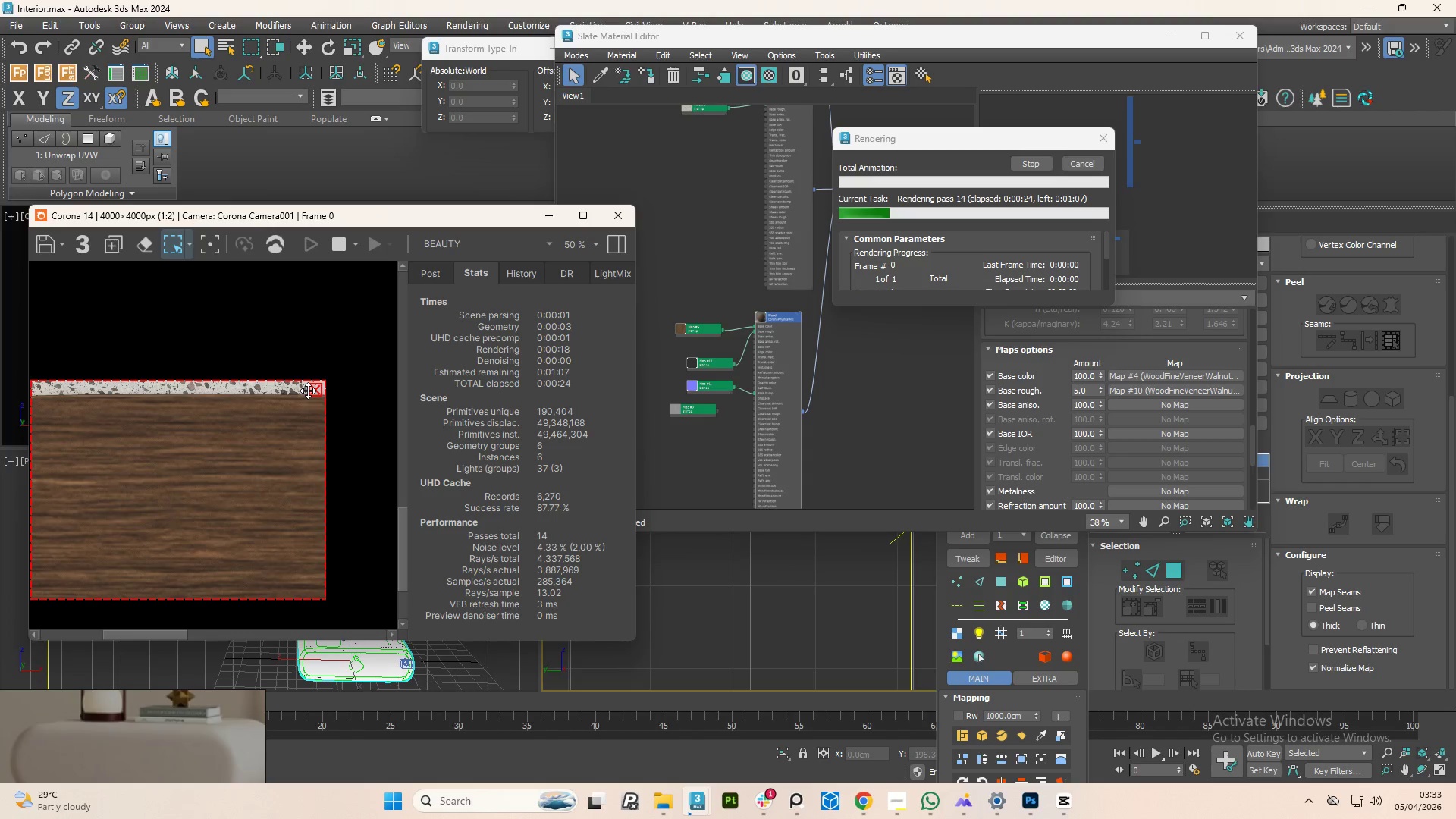 
left_click([315, 391])
 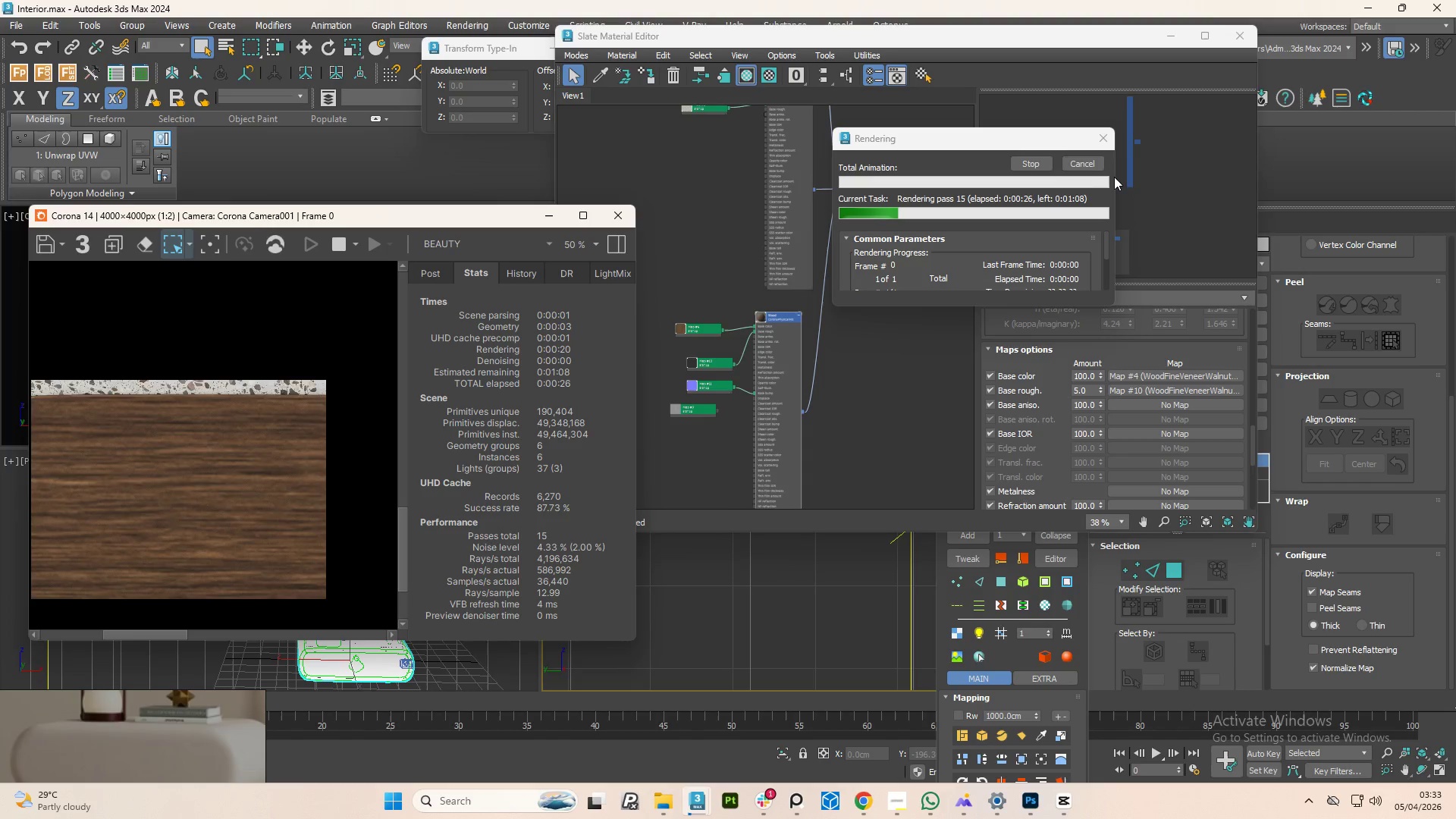 
left_click([1087, 170])
 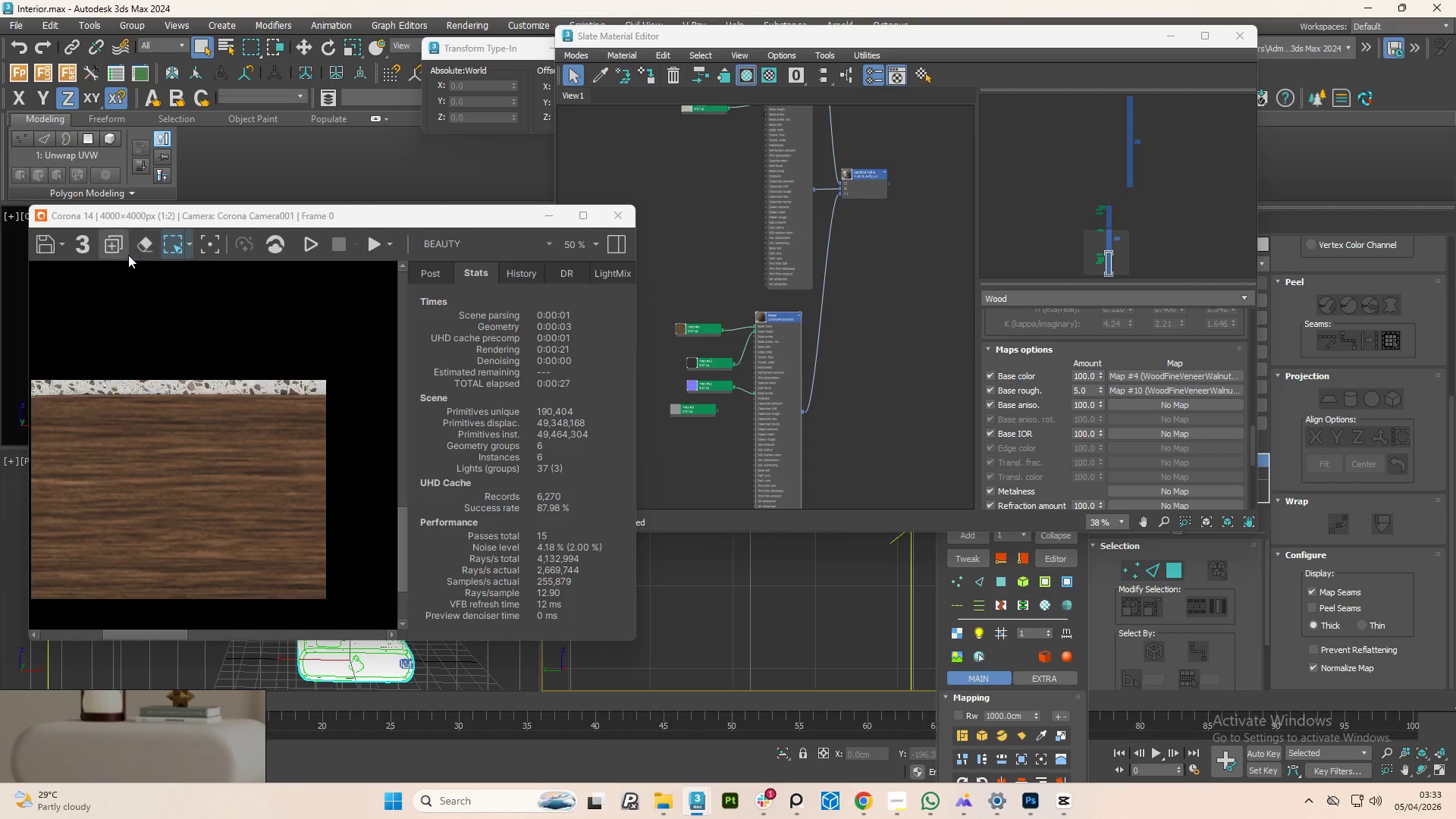 
left_click([192, 243])
 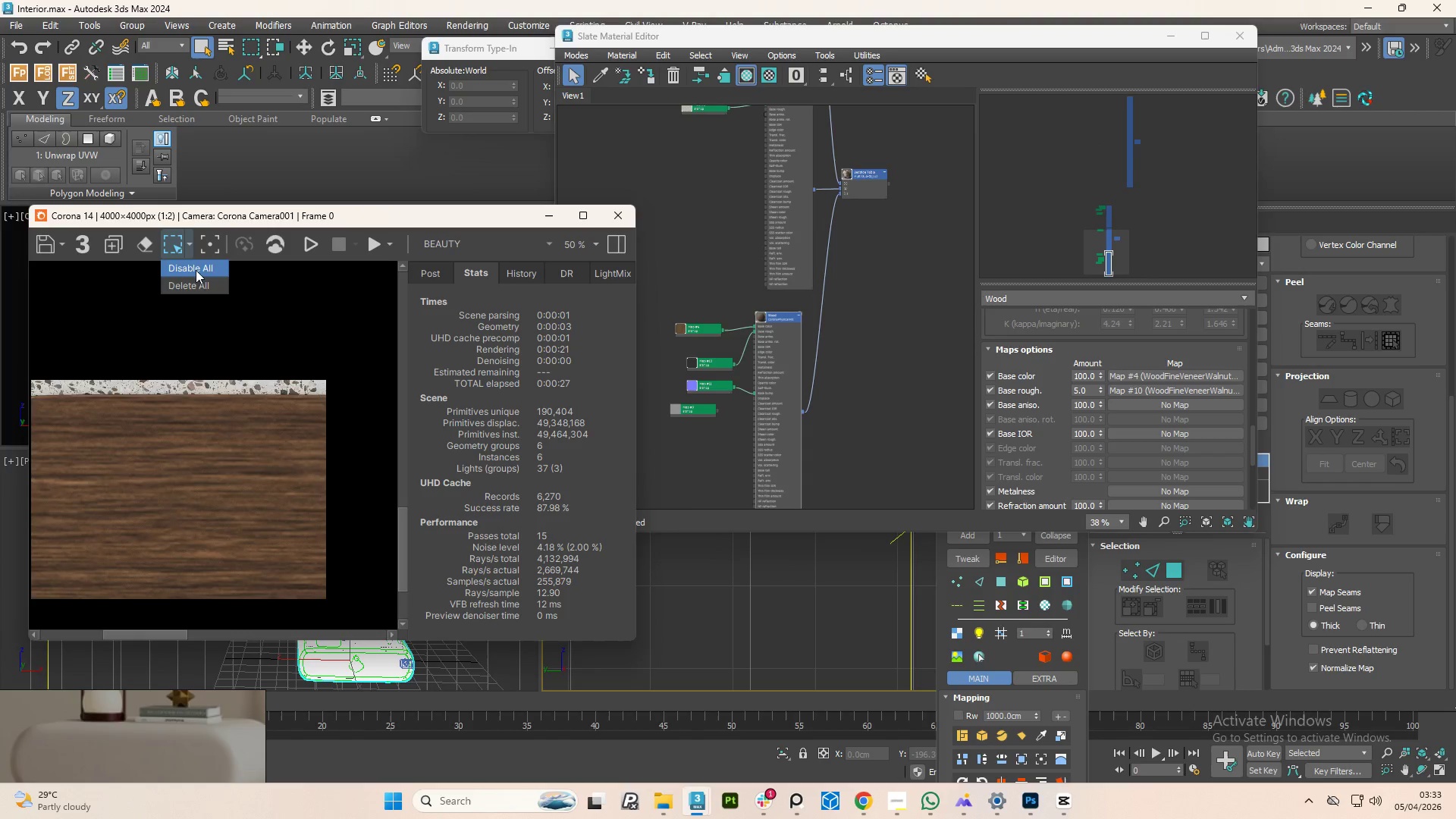 
left_click([196, 267])
 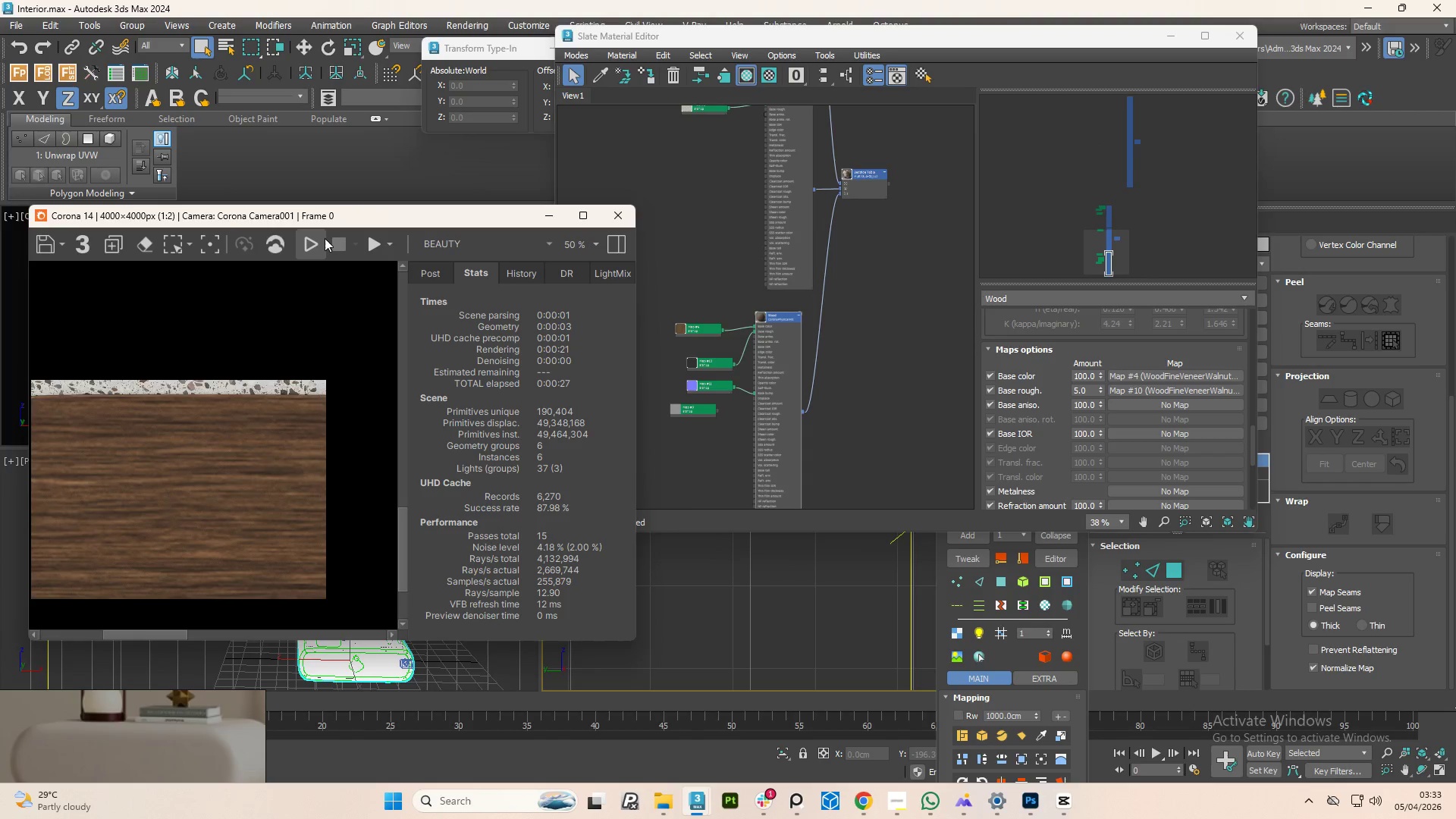 
left_click([315, 242])
 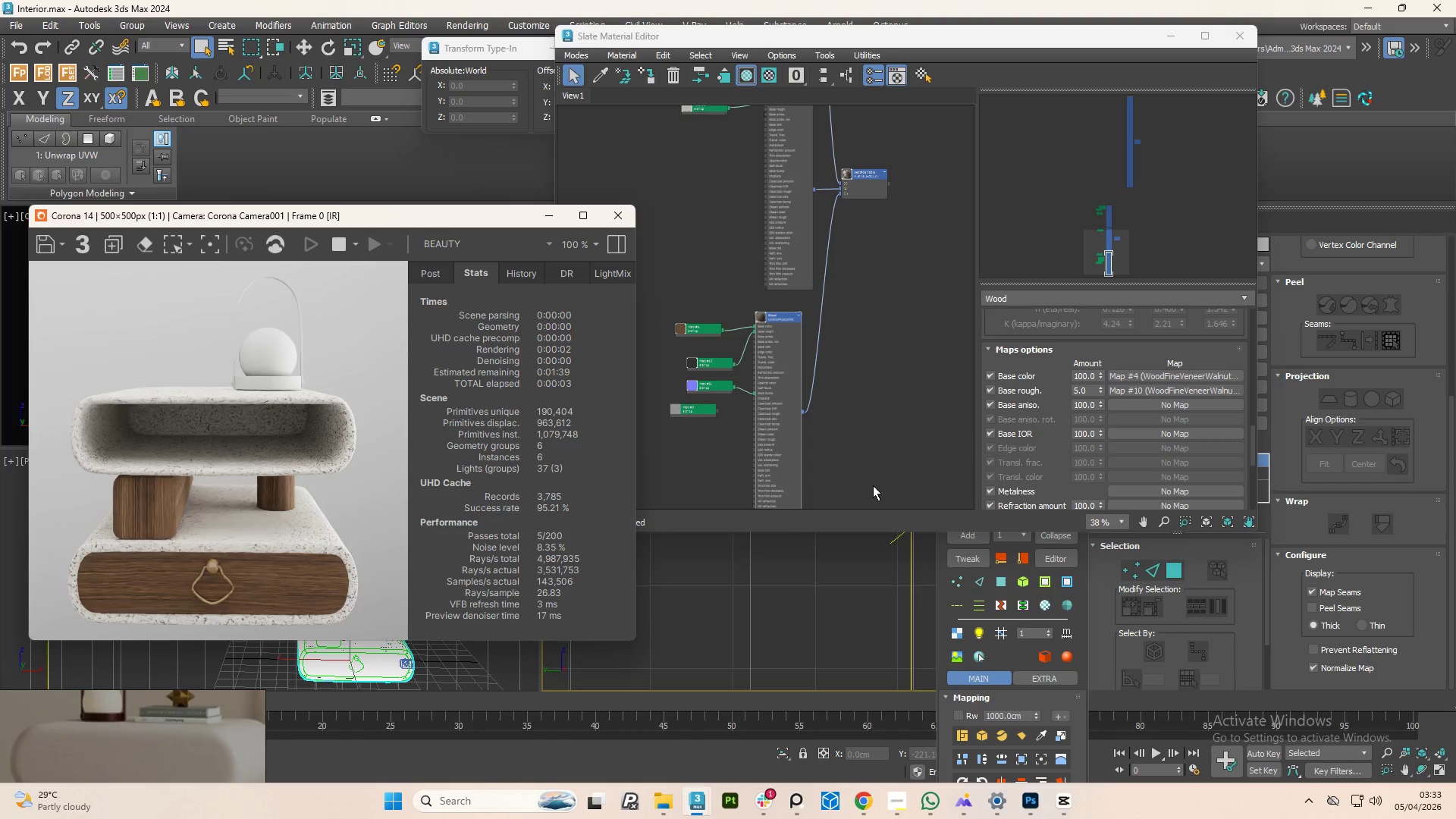 
wait(5.97)
 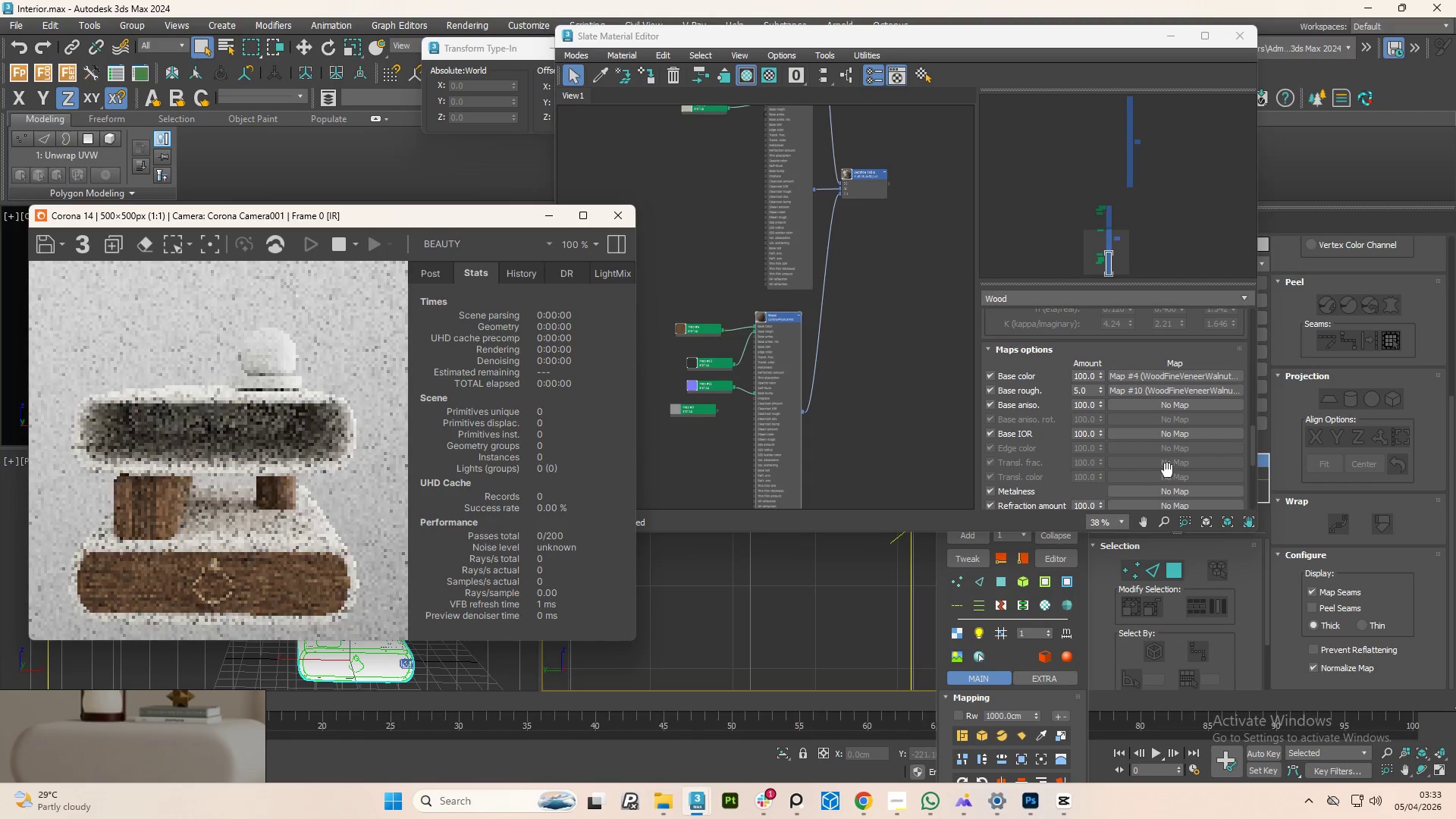 
left_click([681, 327])
 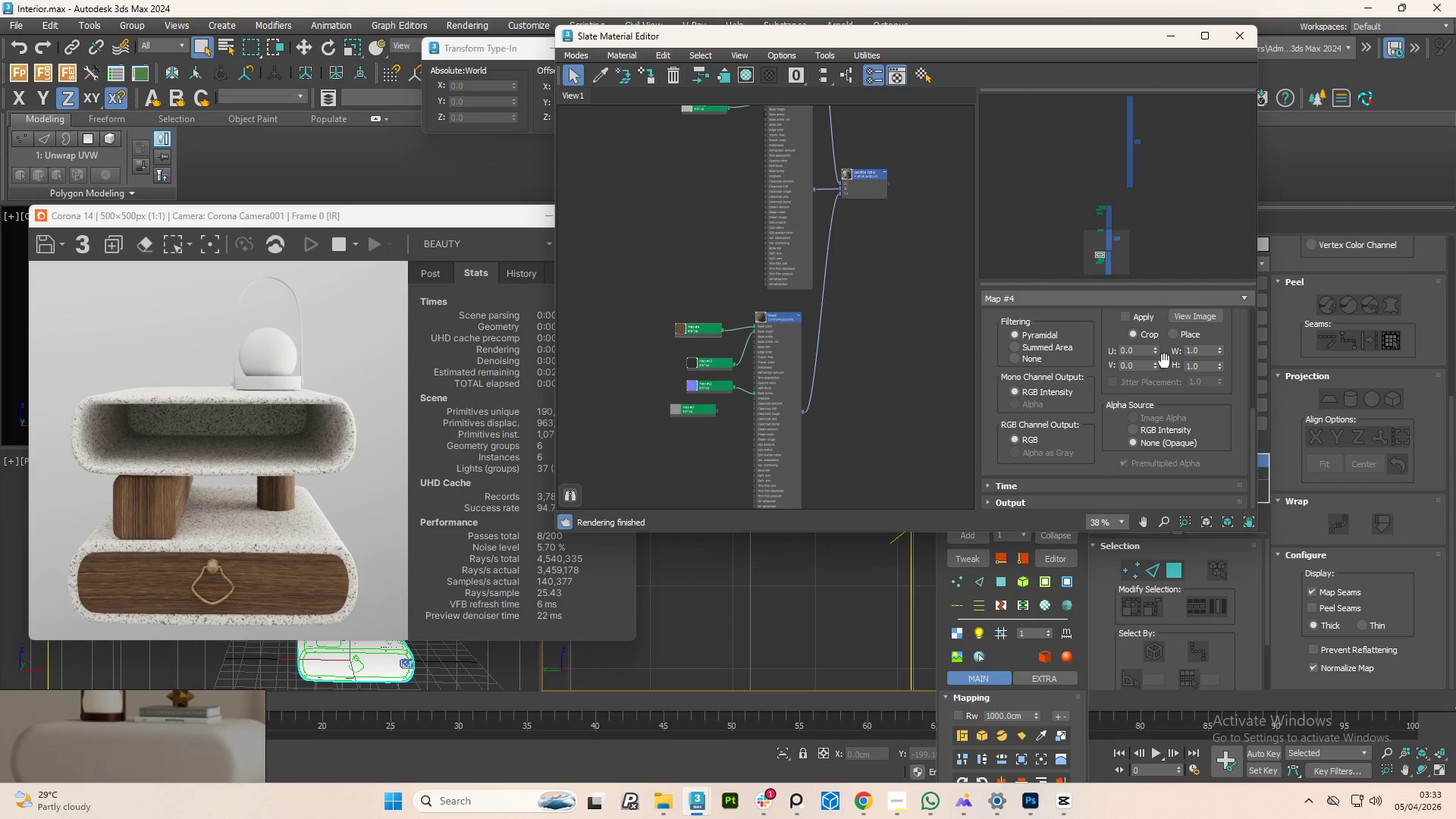 
left_click_drag(start_coordinate=[1249, 434], to_coordinate=[1247, 347])
 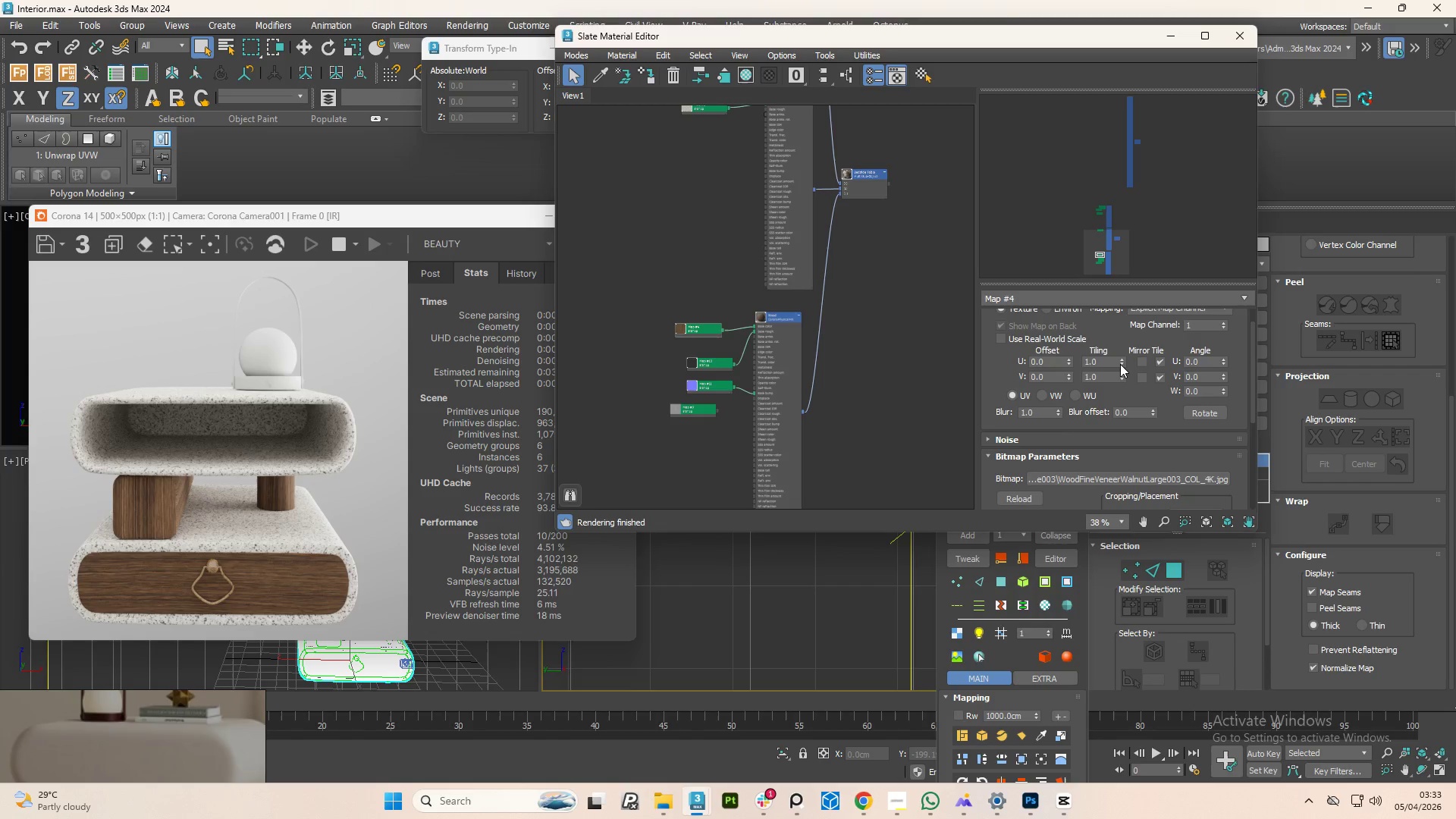 
left_click_drag(start_coordinate=[1122, 362], to_coordinate=[1112, 323])
 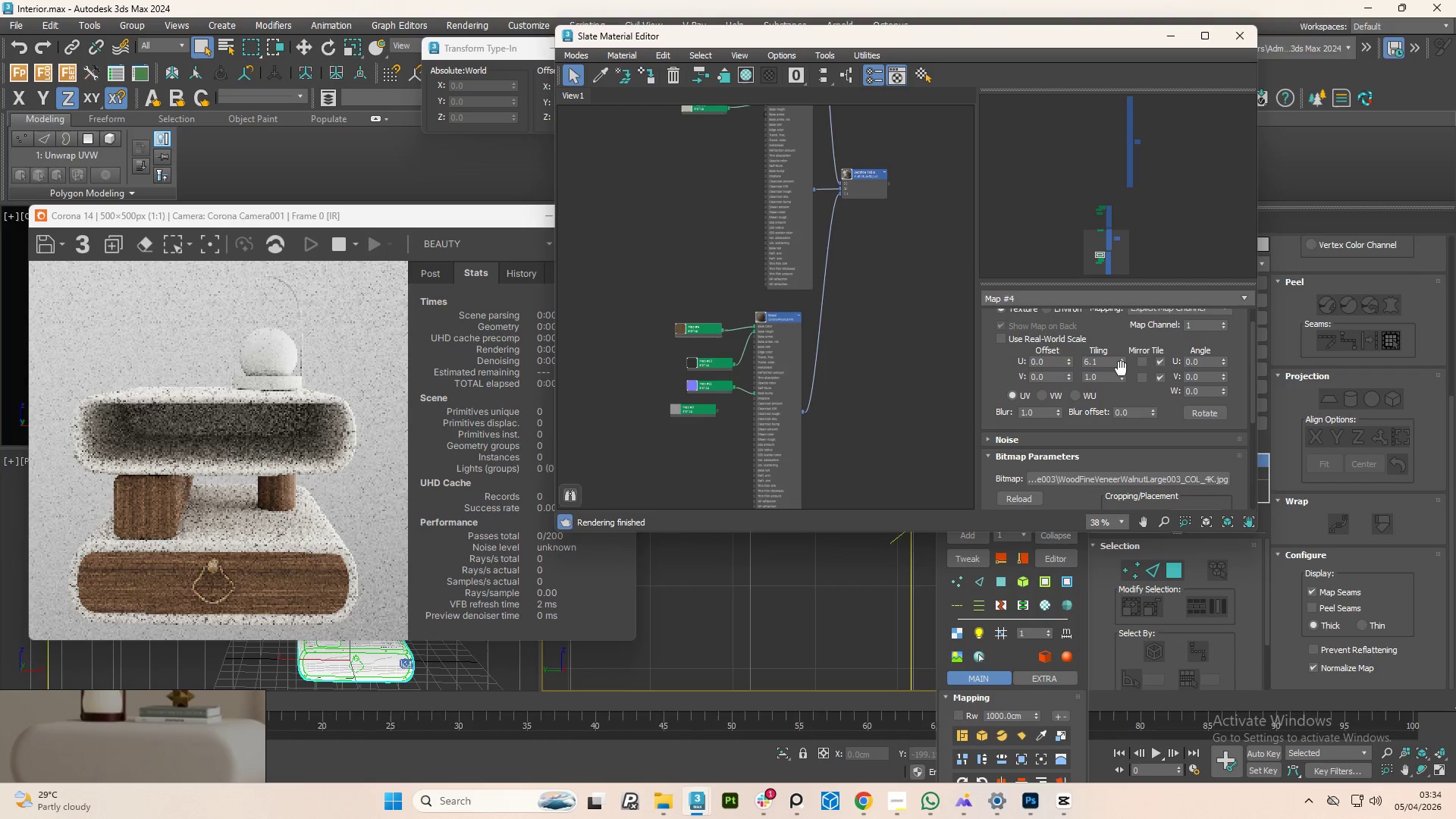 
left_click_drag(start_coordinate=[1124, 378], to_coordinate=[1116, 329])
 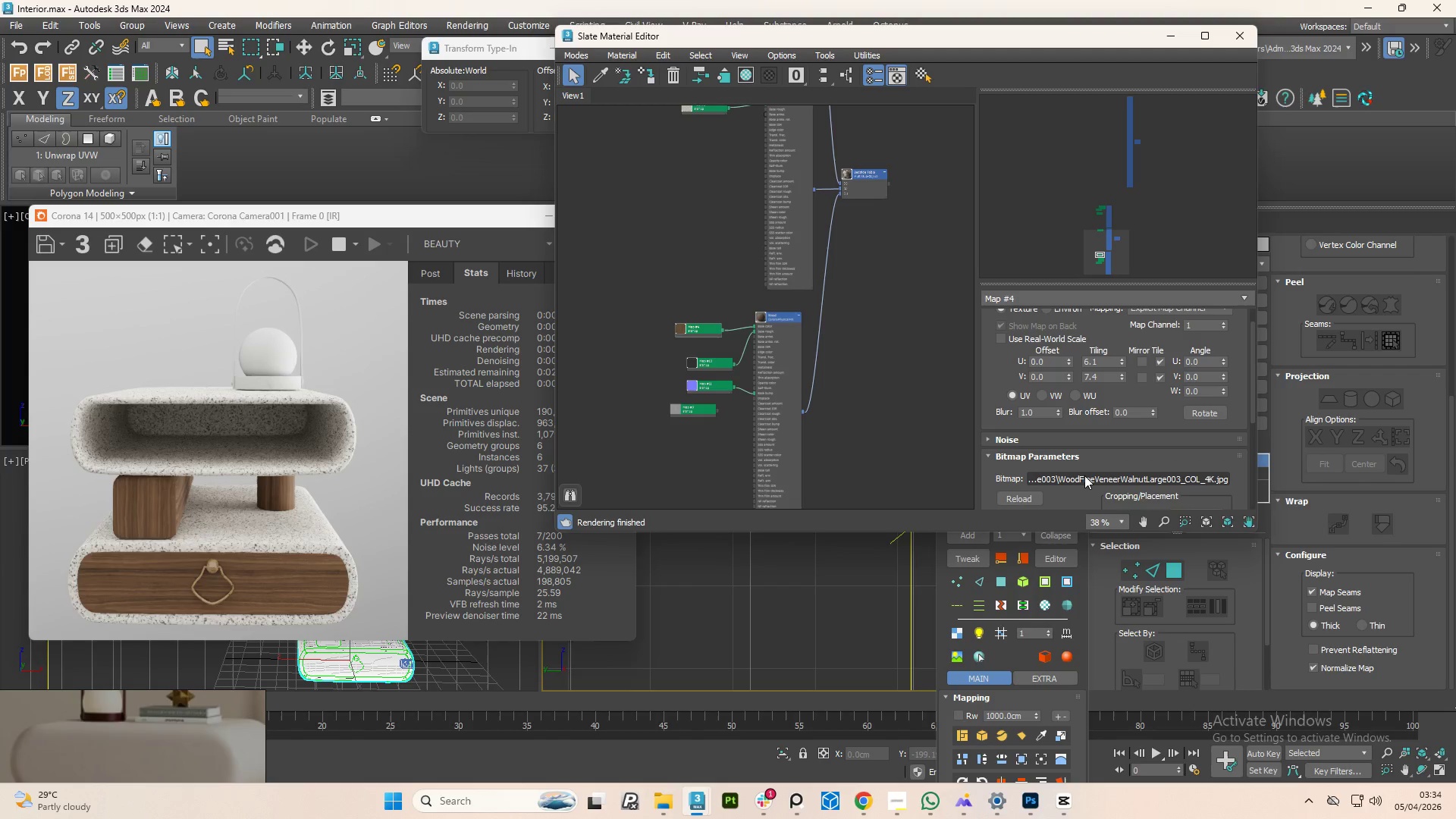 
key(Control+Z)
 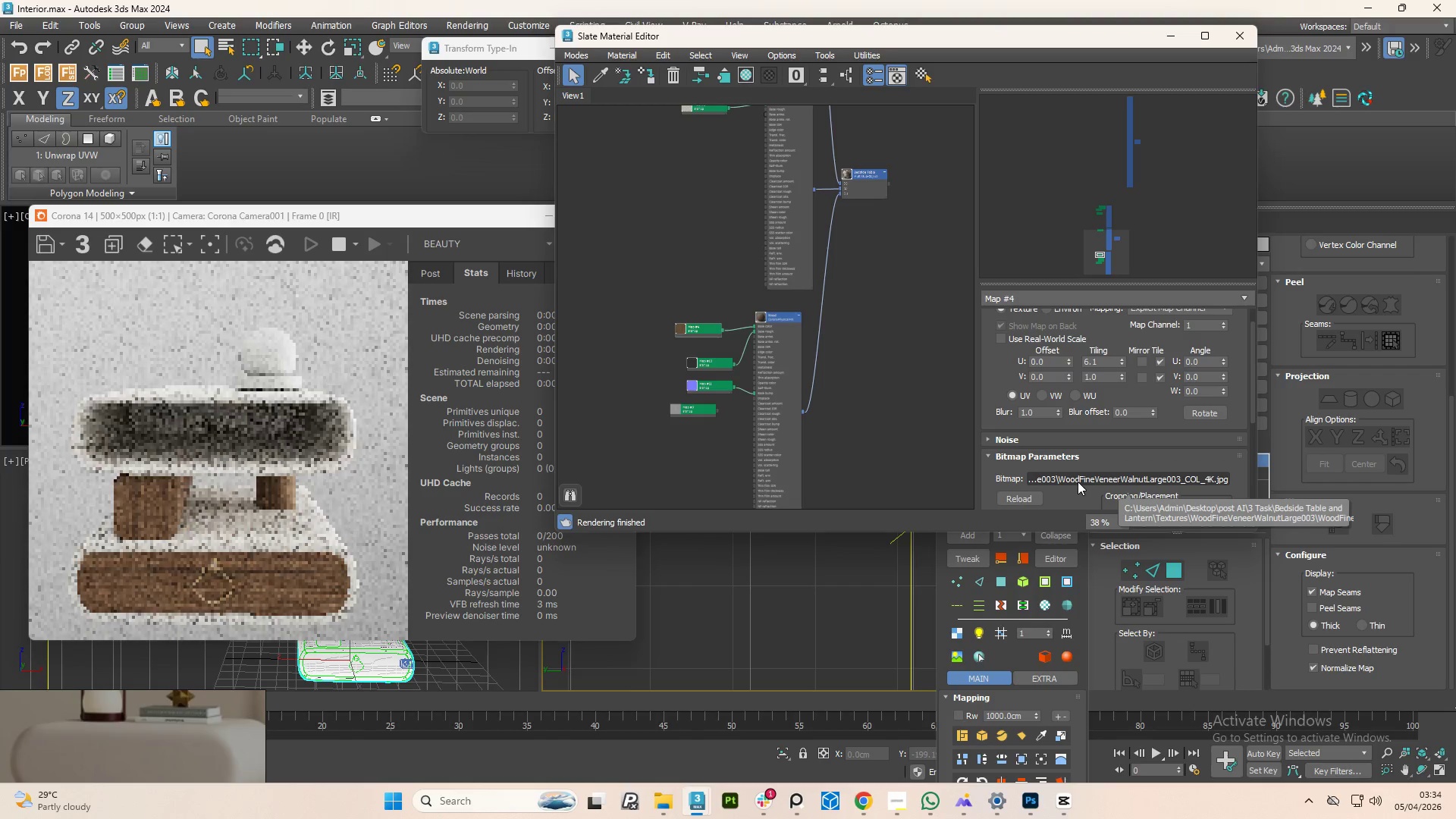 
key(Control+Z)
 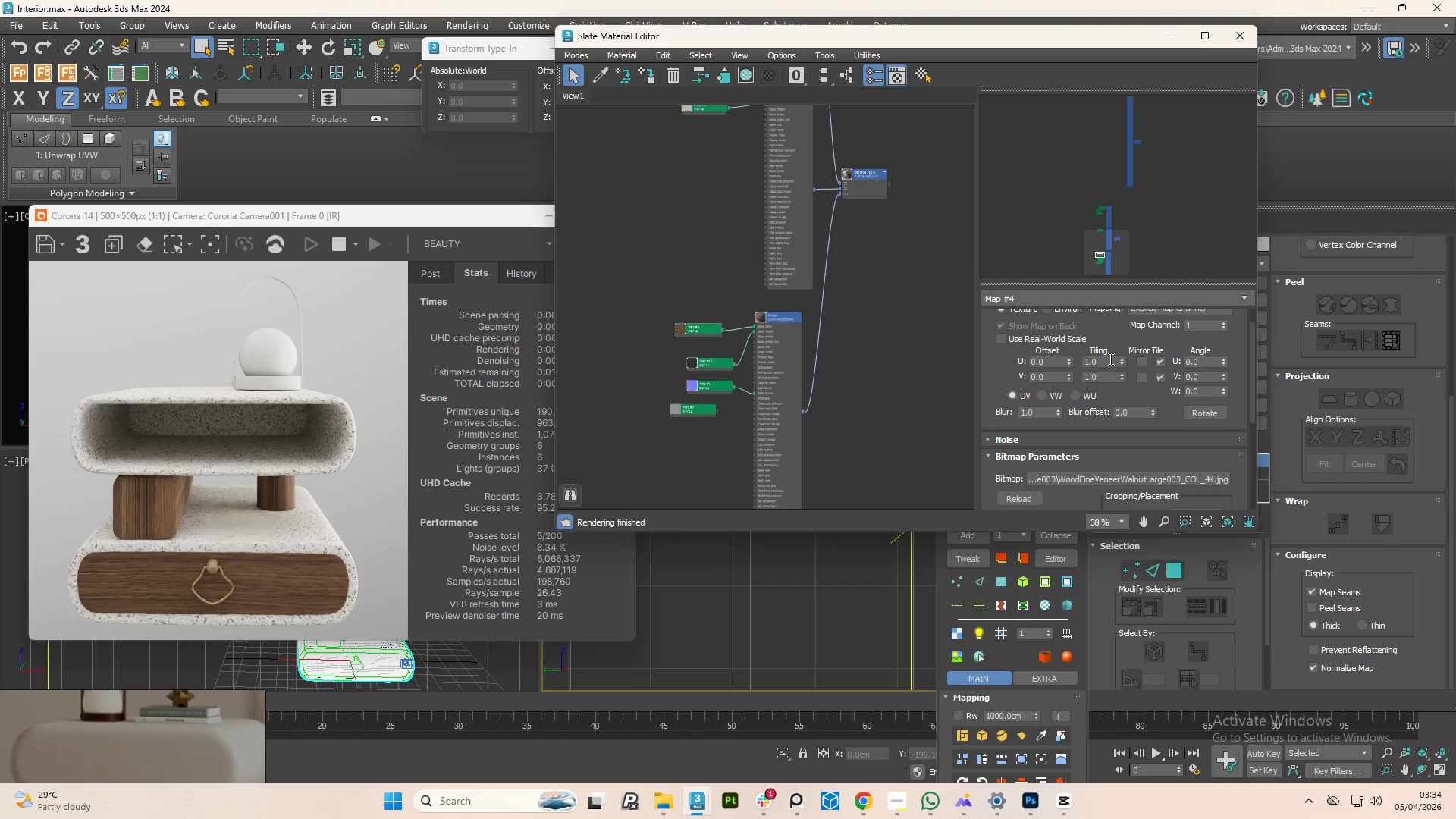 
wait(5.17)
 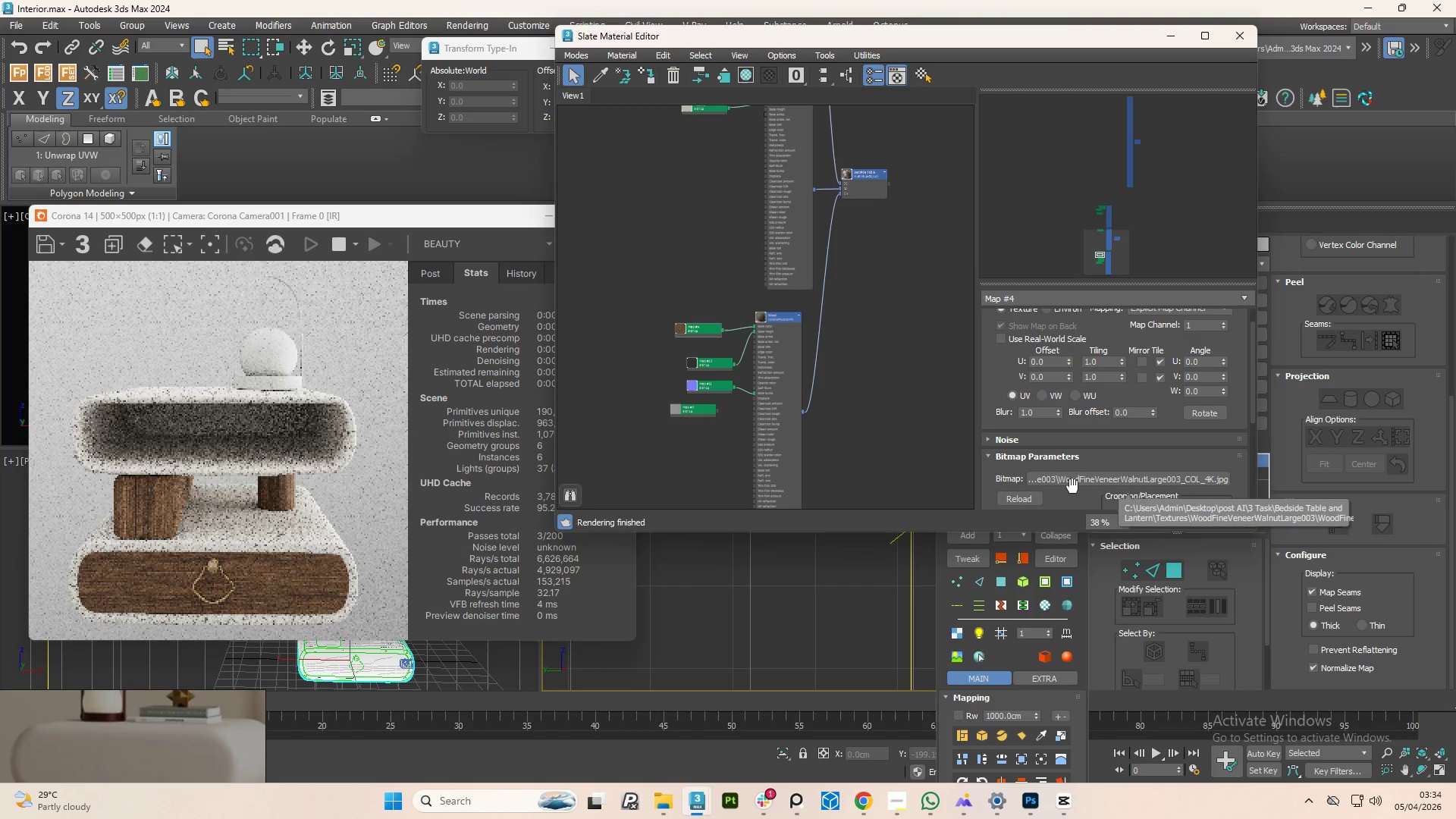 
left_click([1003, 337])
 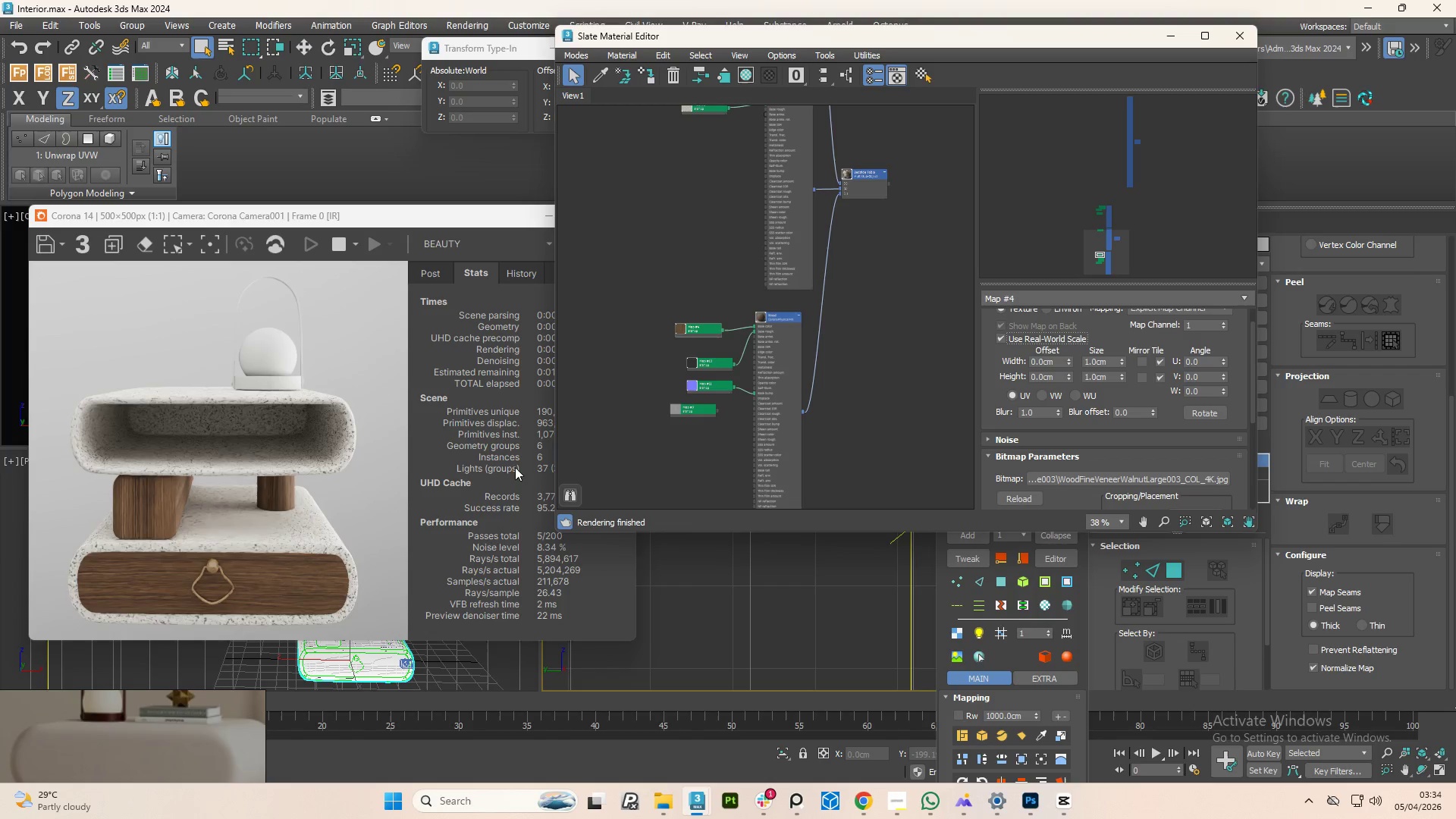 
wait(8.66)
 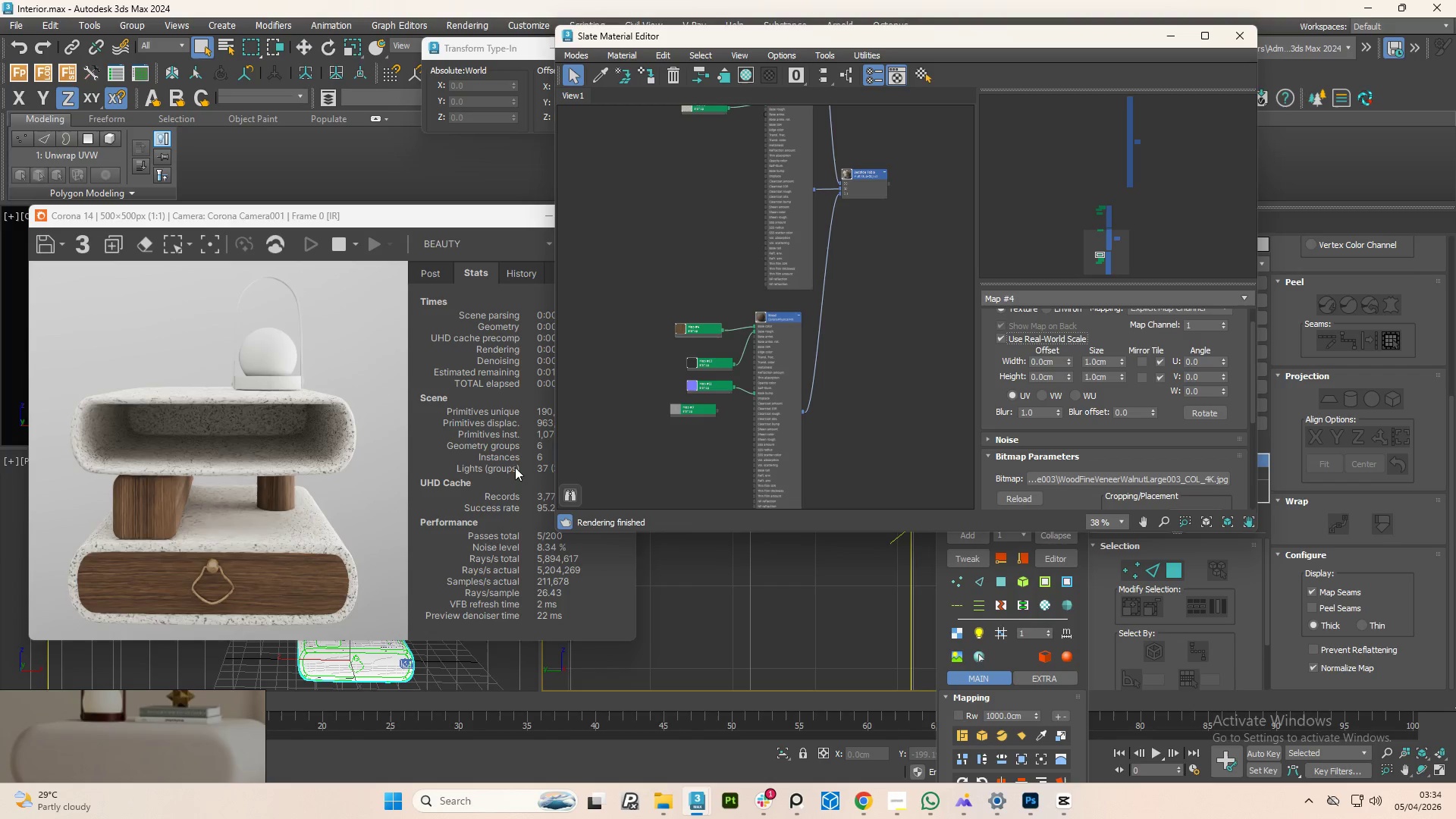 
scroll: coordinate [701, 403], scroll_direction: up, amount: 6.0
 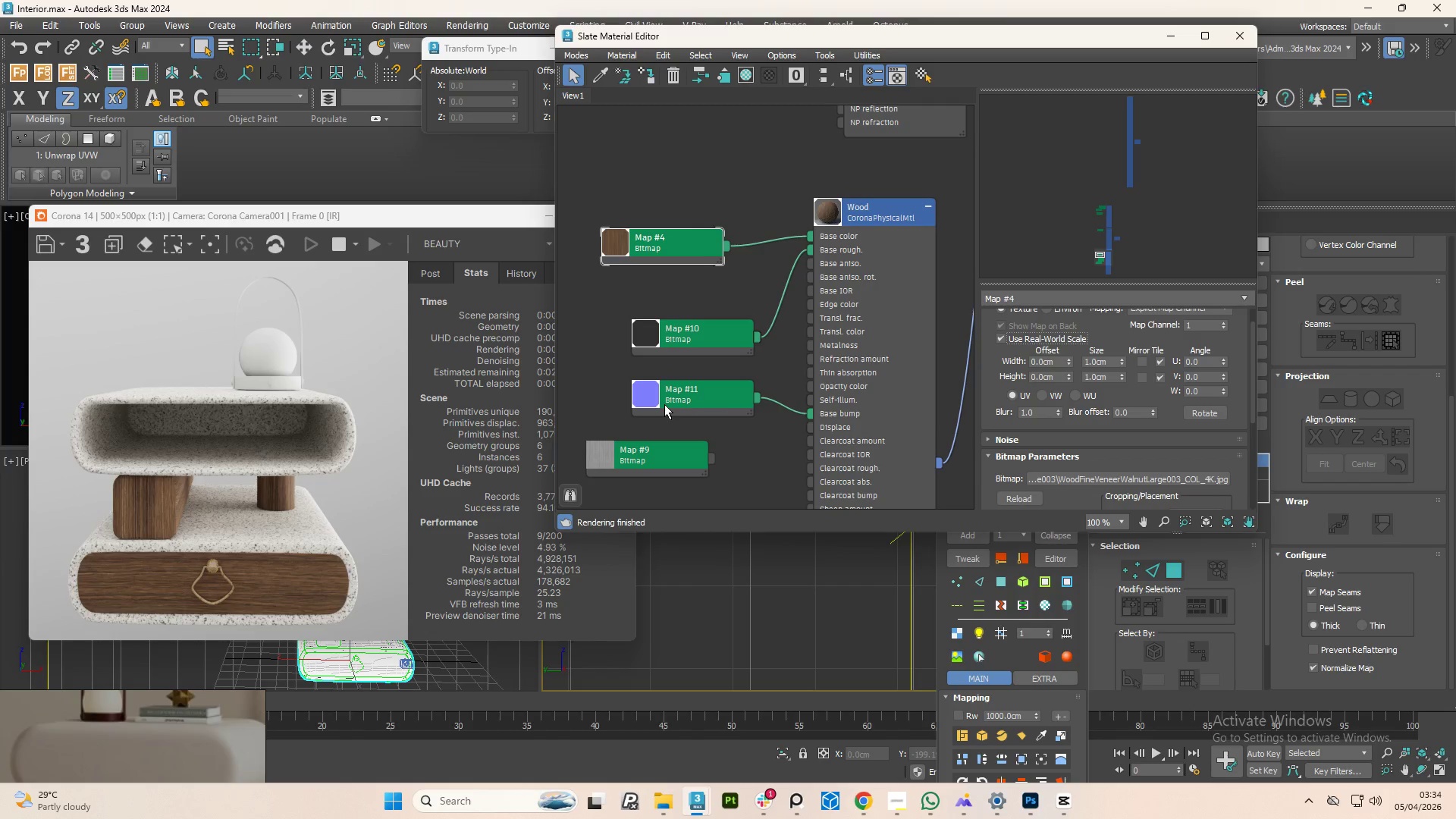 
left_click([664, 404])
 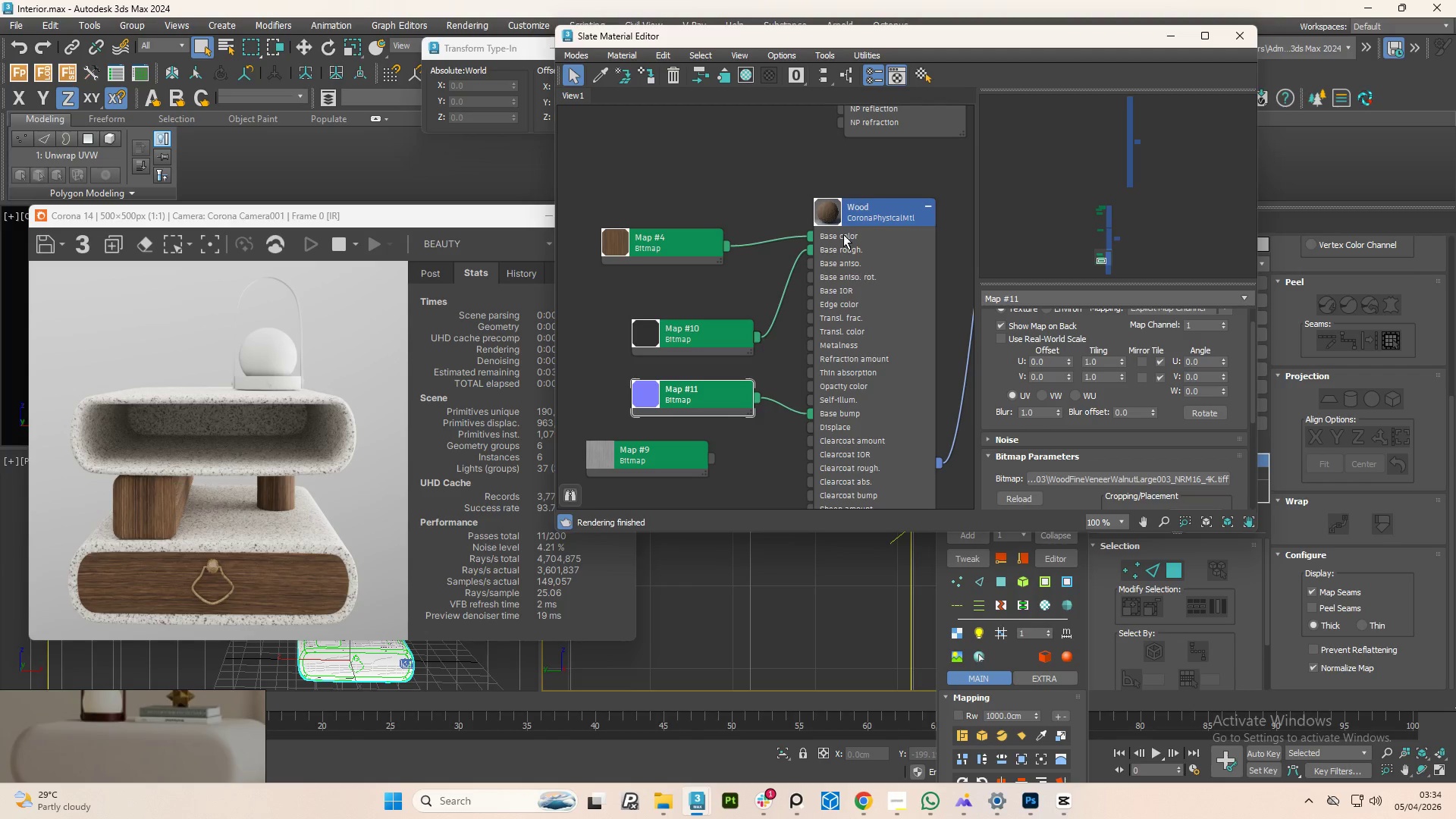 
left_click([853, 206])
 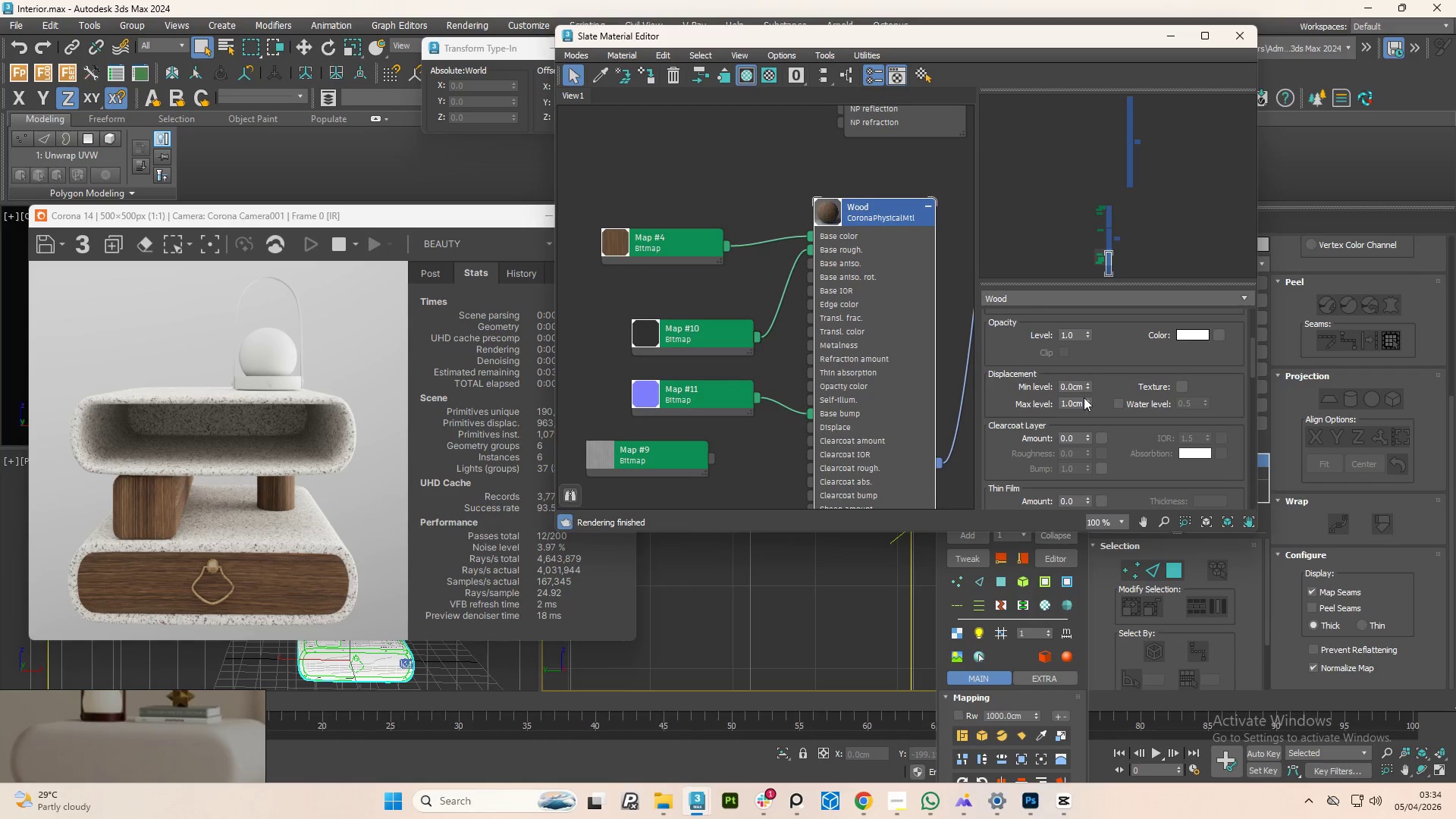 
double_click([1072, 402])
 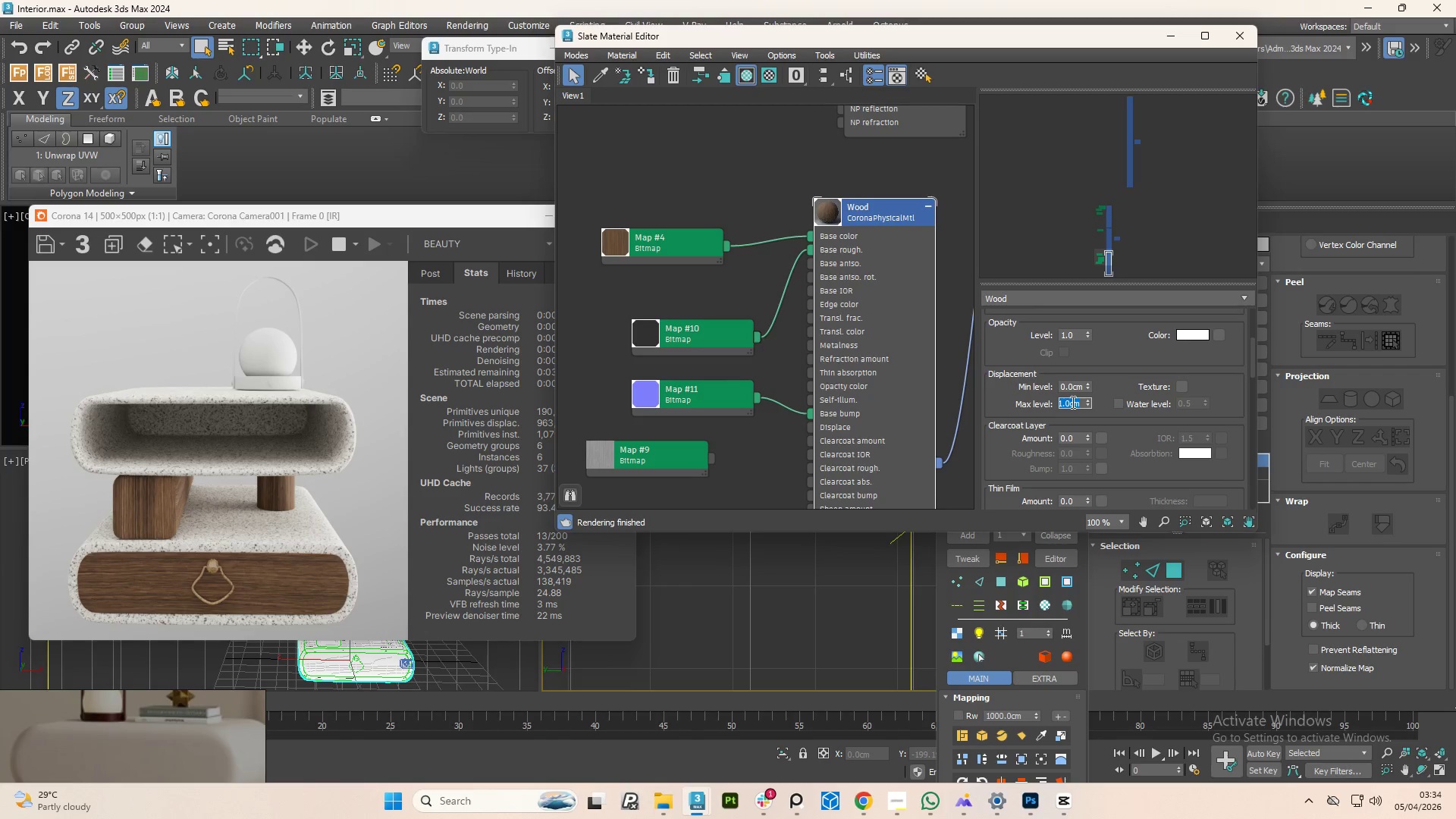 
key(NumpadDecimal)
 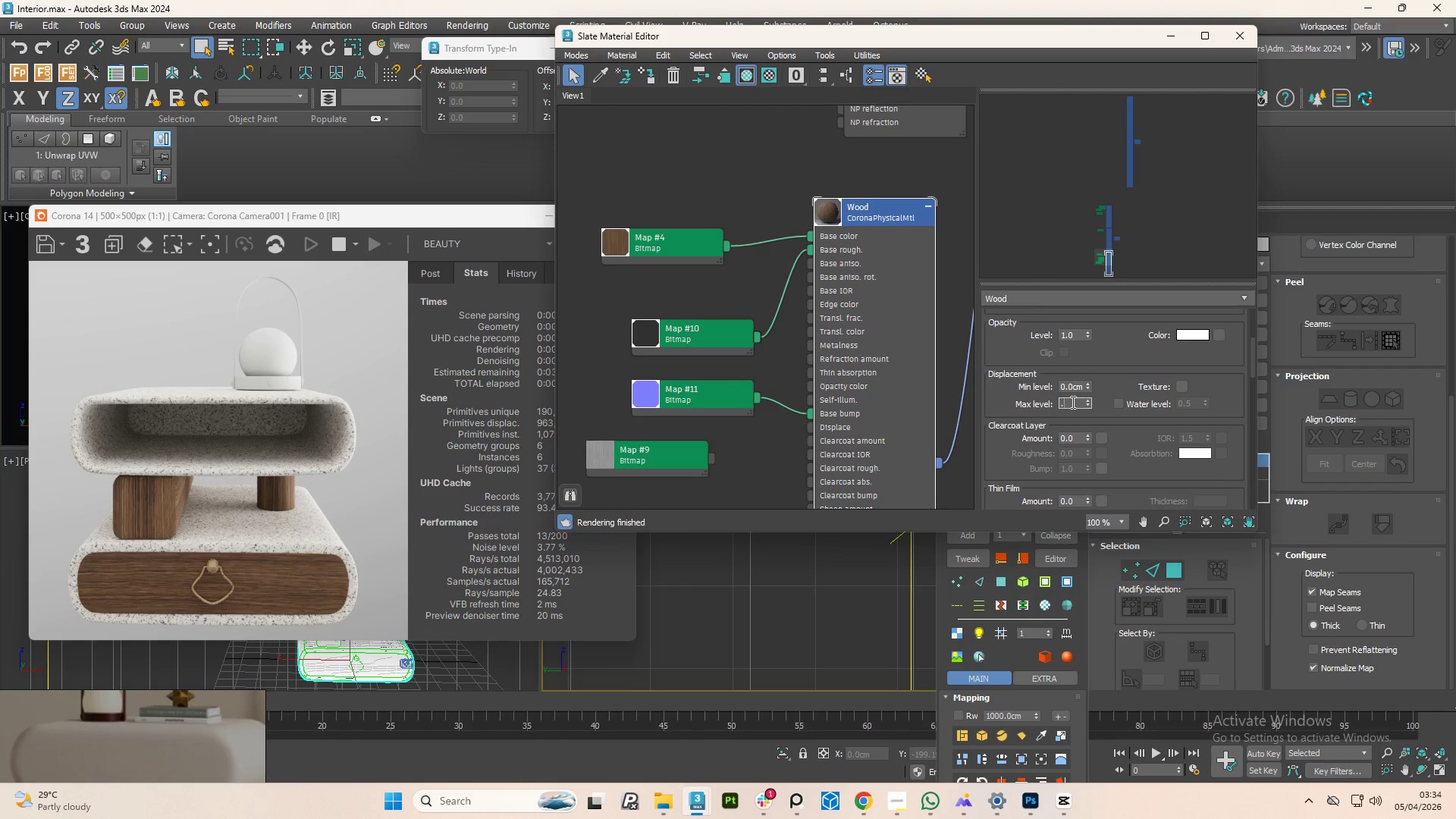 
key(Numpad0)
 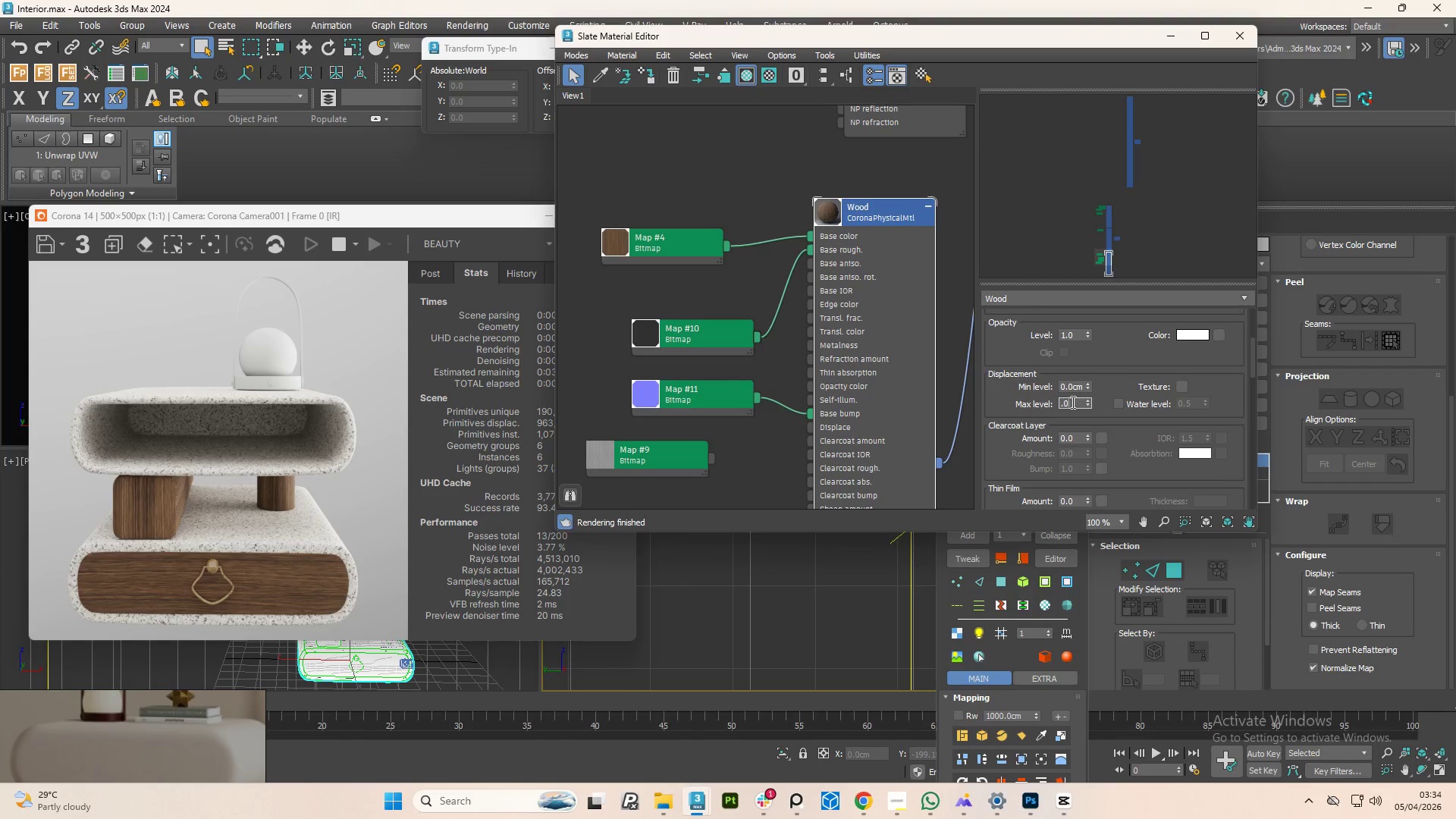 
key(Numpad2)
 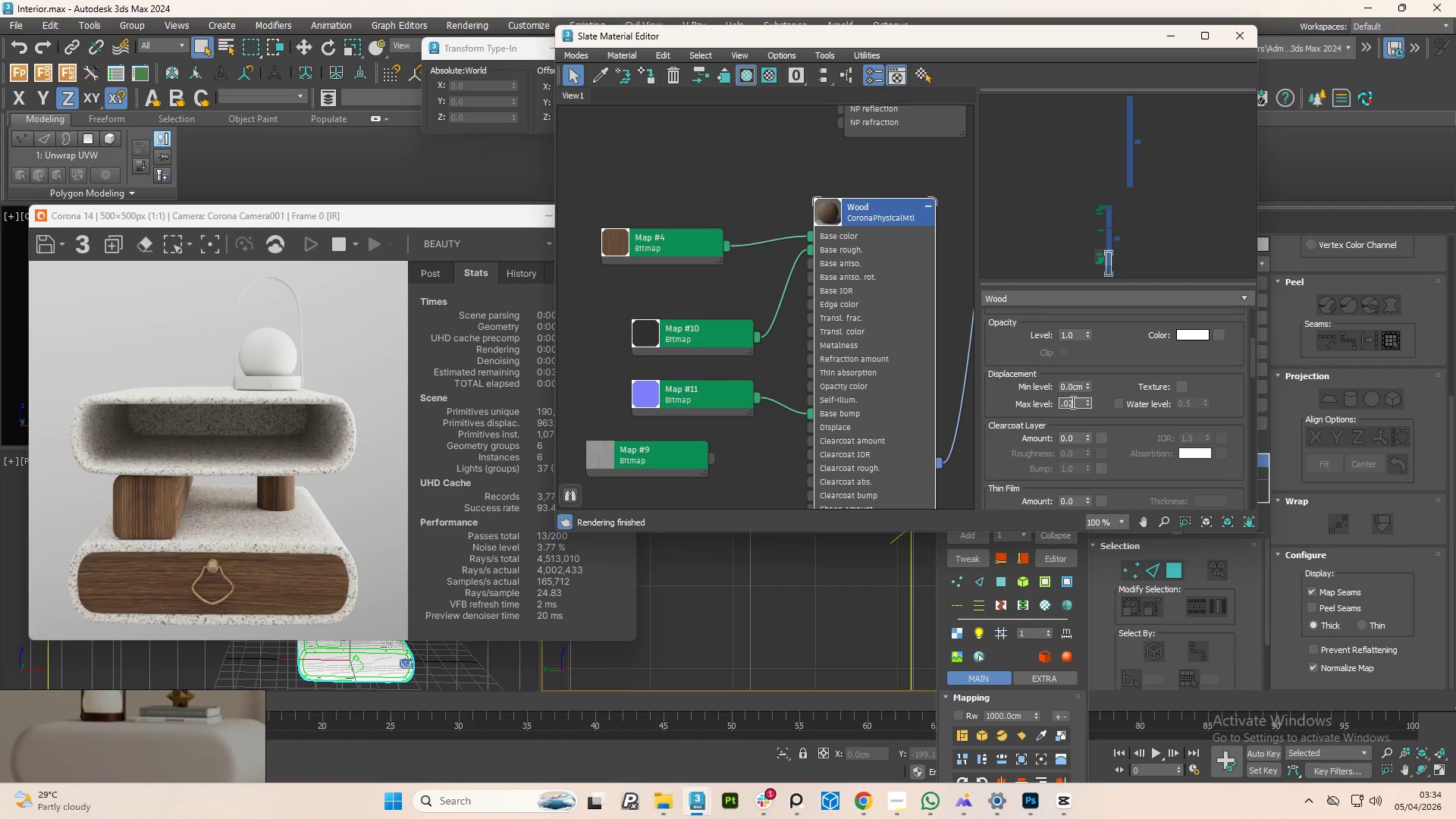 
key(NumpadEnter)
 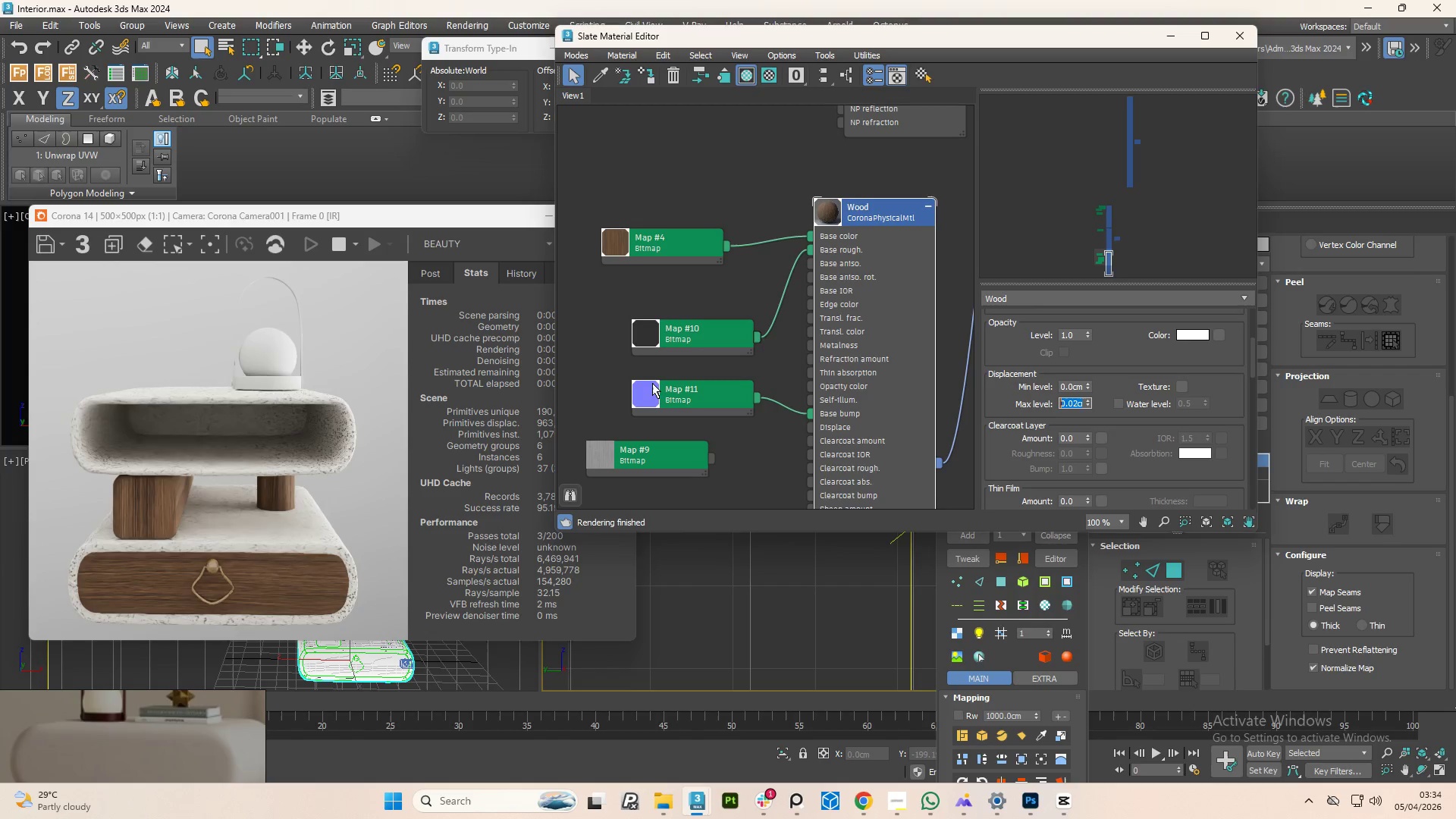 
scroll: coordinate [757, 231], scroll_direction: down, amount: 8.0
 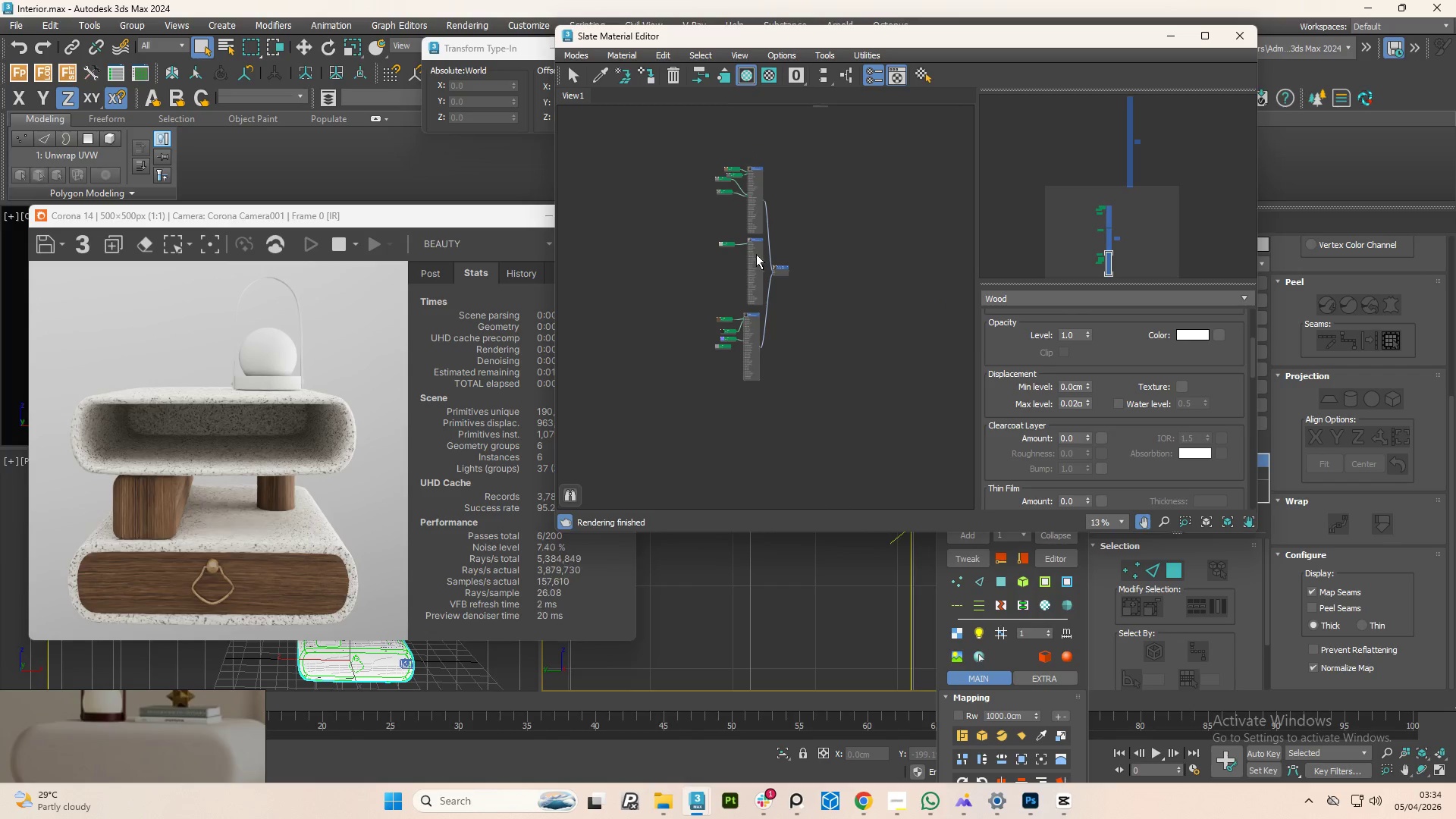 
scroll: coordinate [740, 245], scroll_direction: up, amount: 4.0
 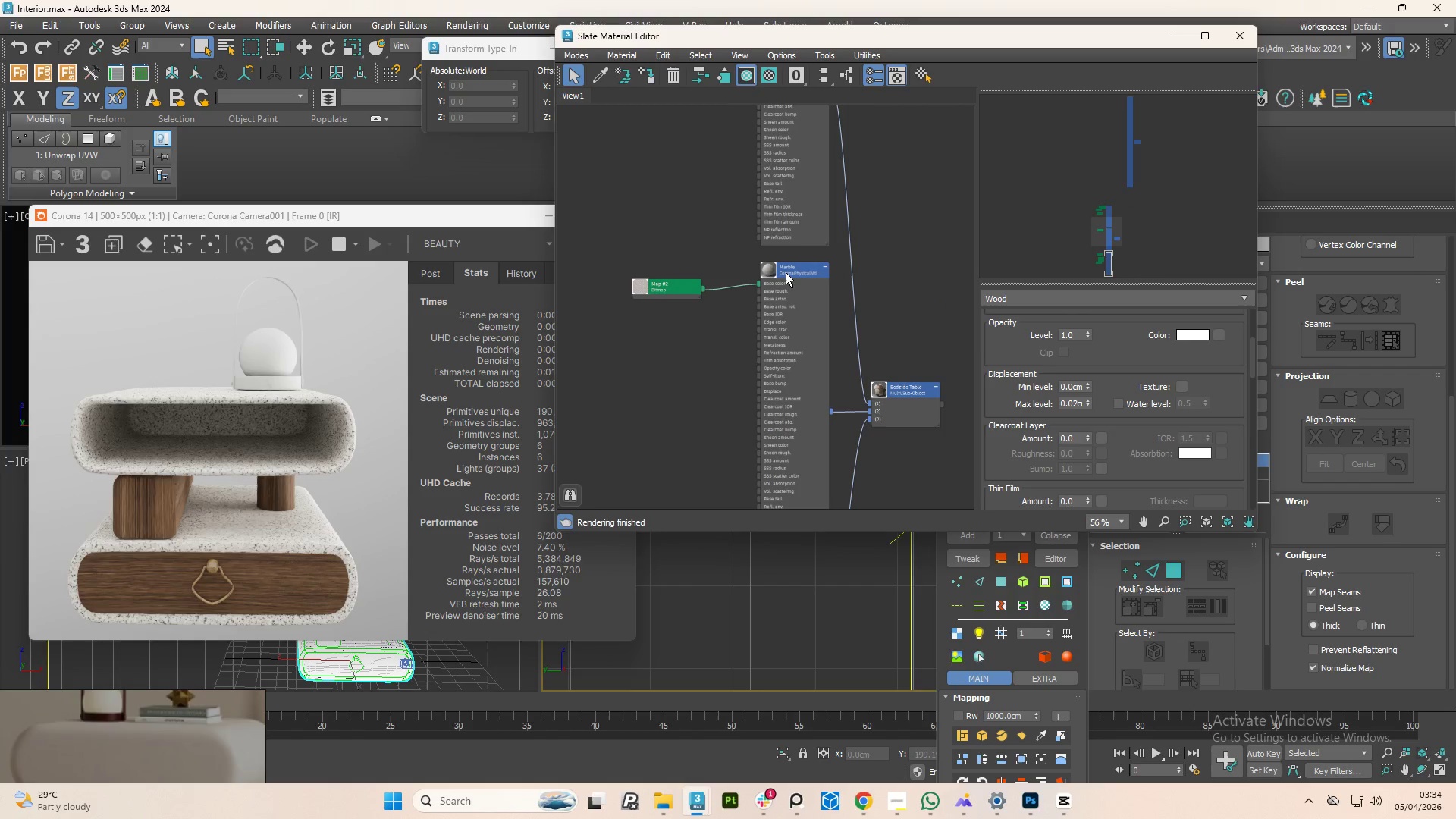 
left_click([786, 272])
 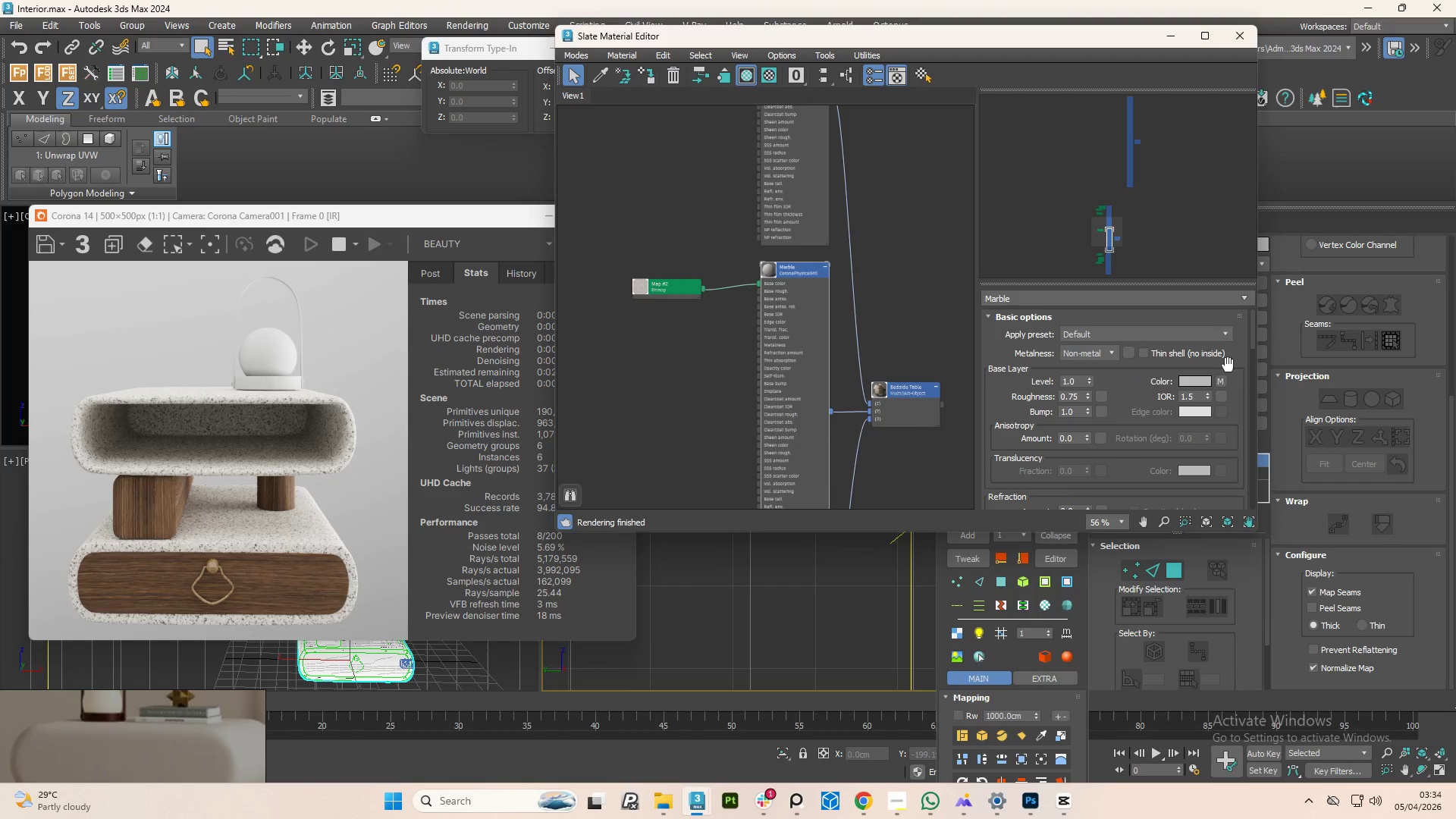 
left_click_drag(start_coordinate=[1256, 335], to_coordinate=[1252, 362])
 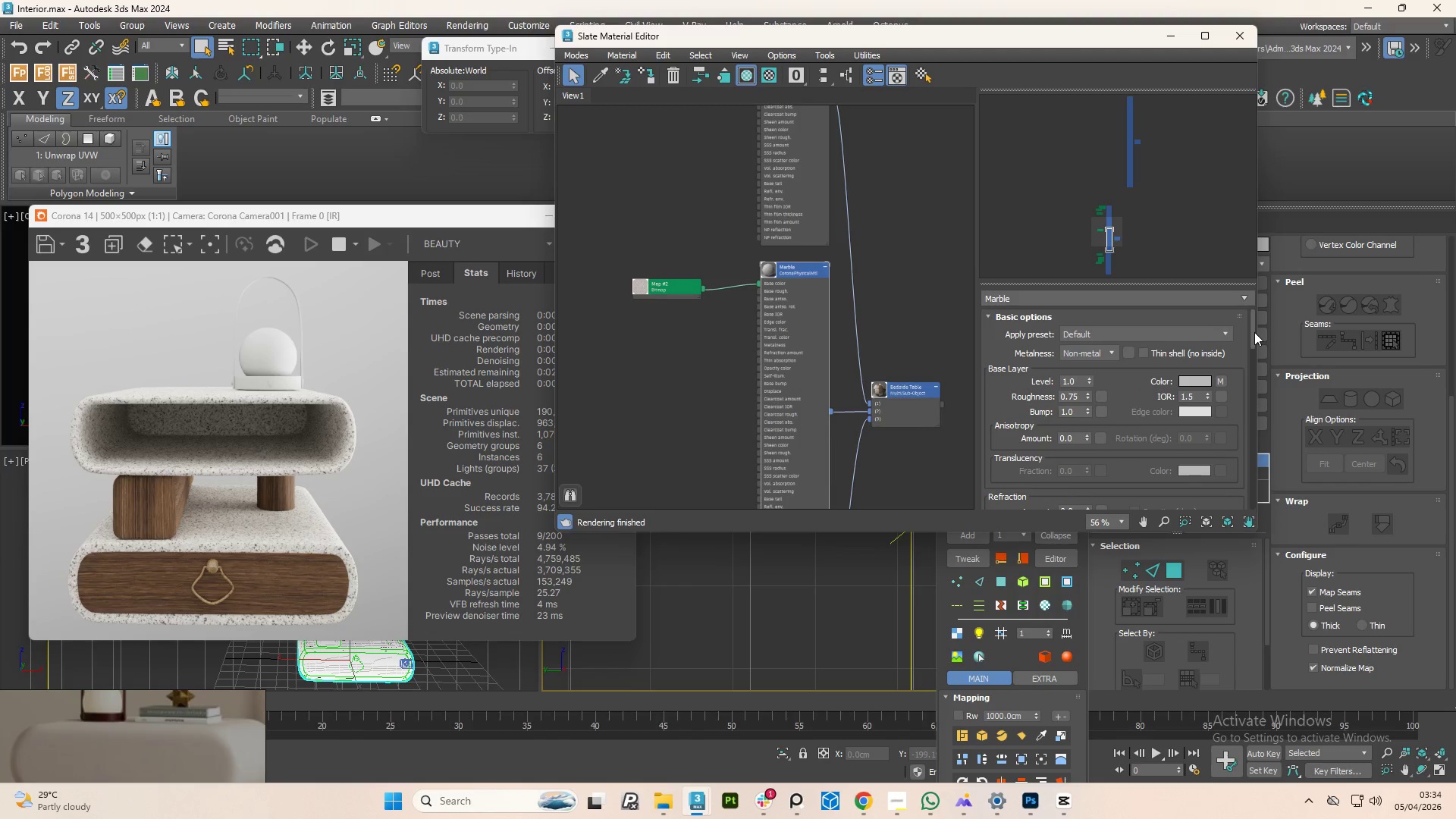 
left_click_drag(start_coordinate=[1254, 332], to_coordinate=[1260, 403])
 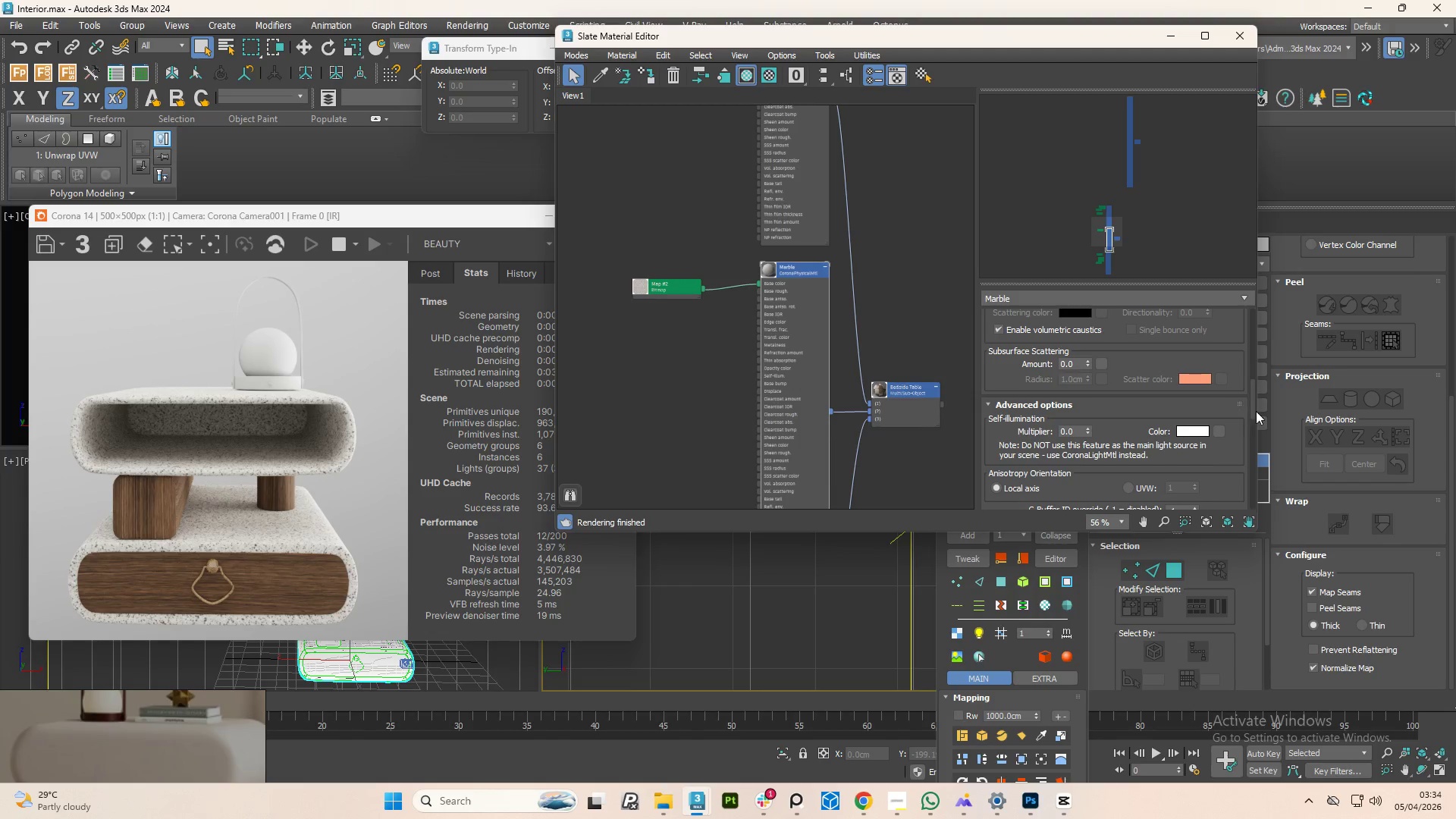 
left_click_drag(start_coordinate=[1251, 403], to_coordinate=[1266, 383])
 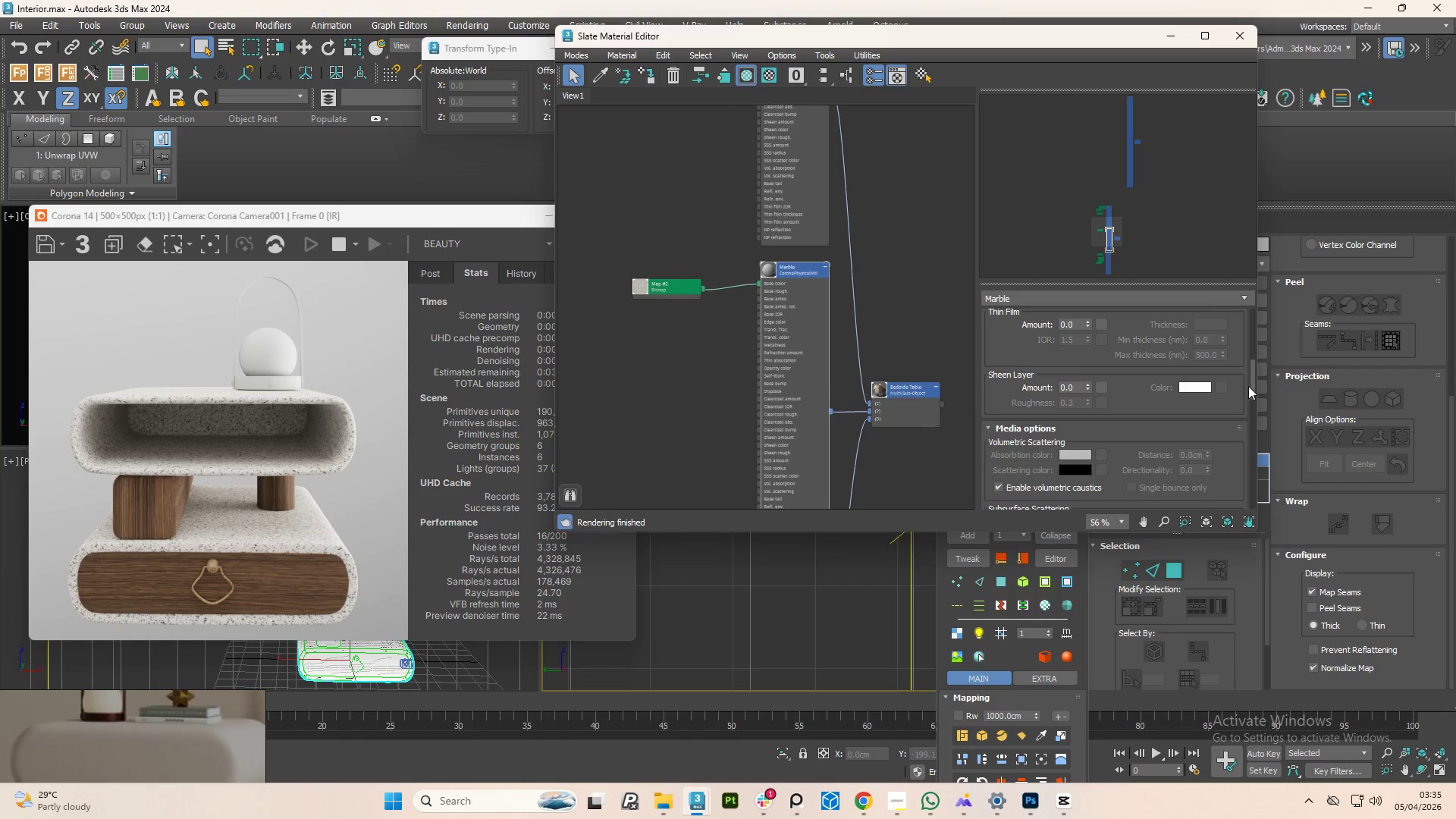 
left_click_drag(start_coordinate=[1251, 386], to_coordinate=[1247, 366])
 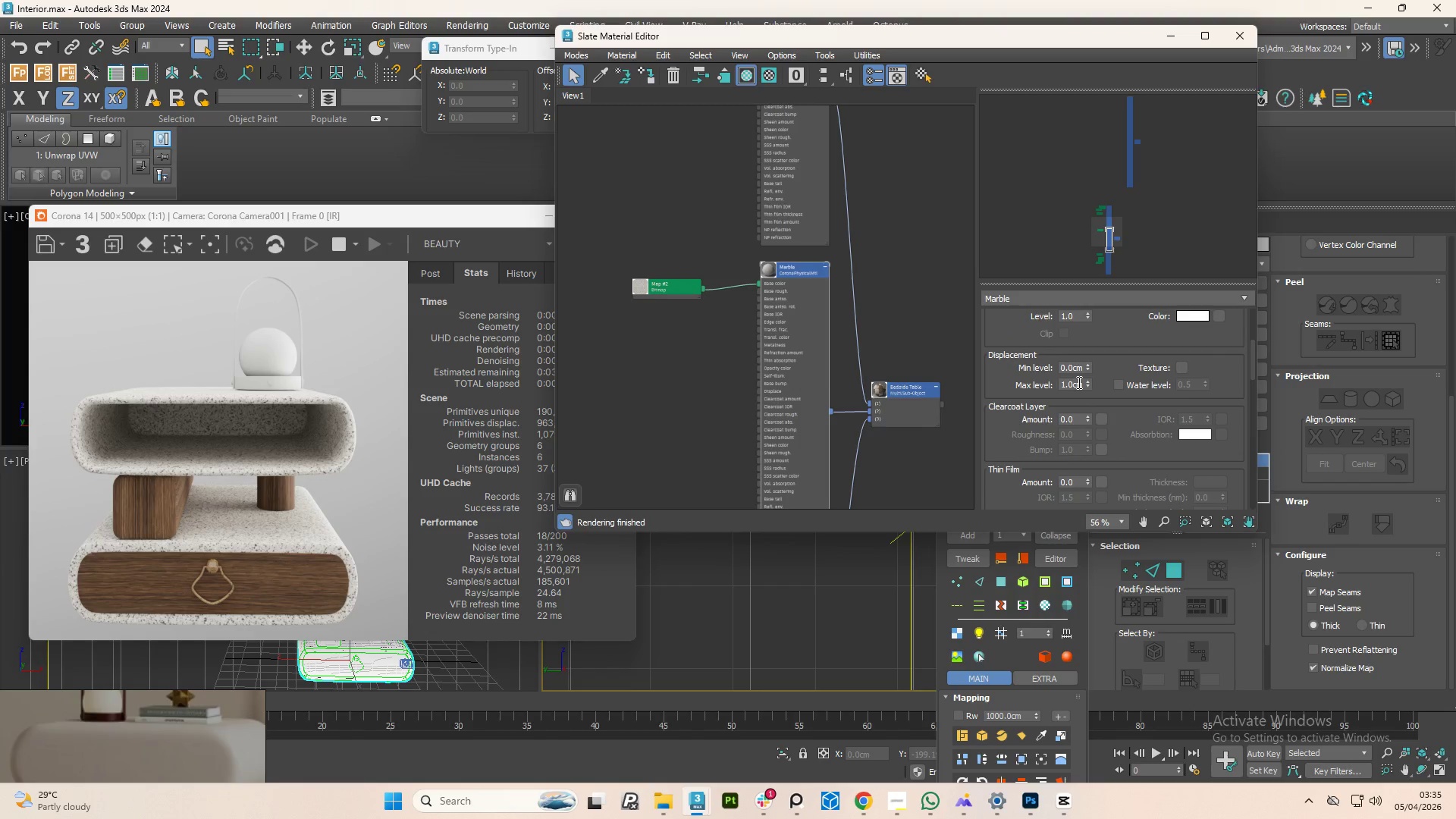 
double_click([1078, 382])
 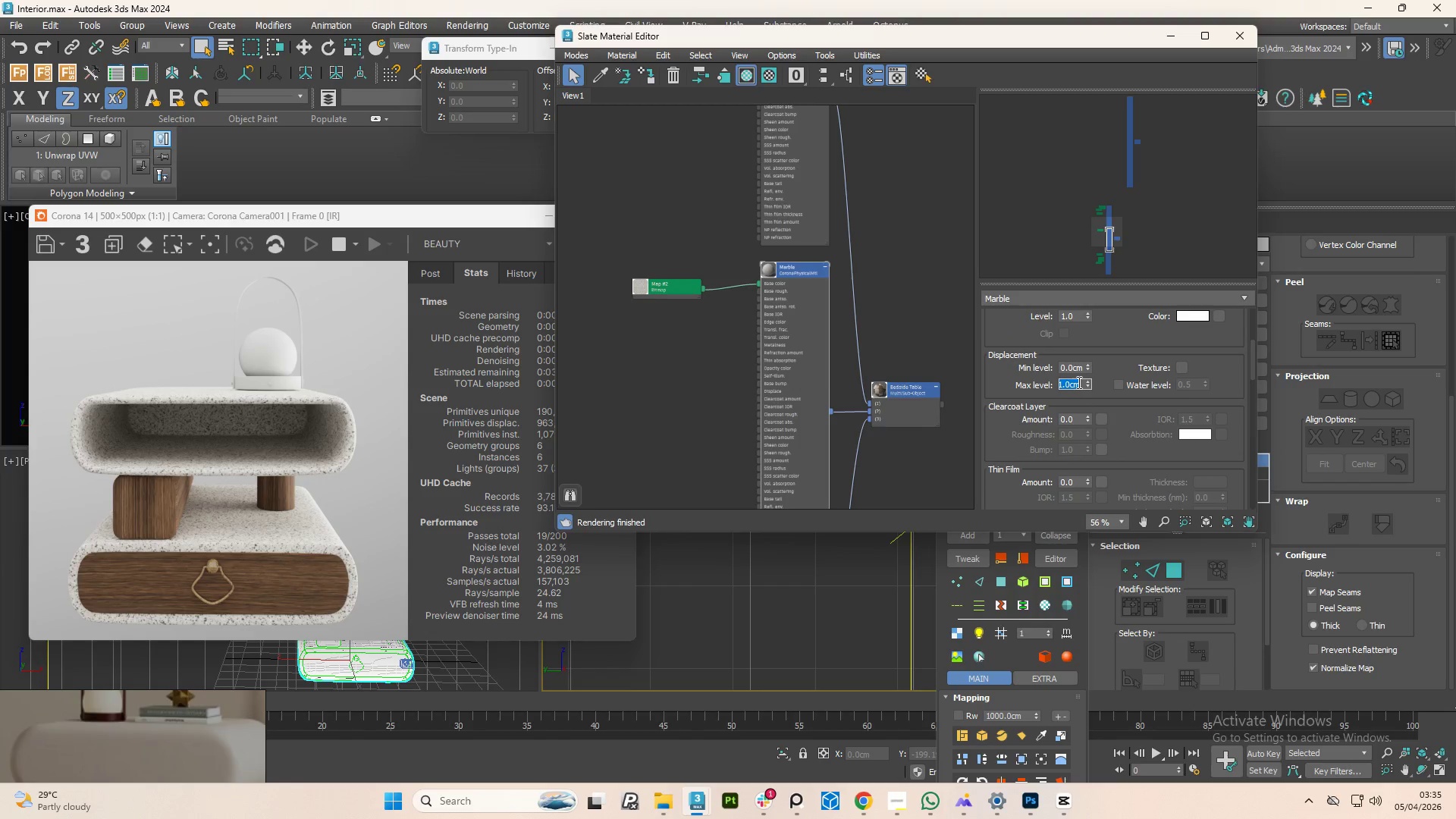 
key(NumpadDecimal)
 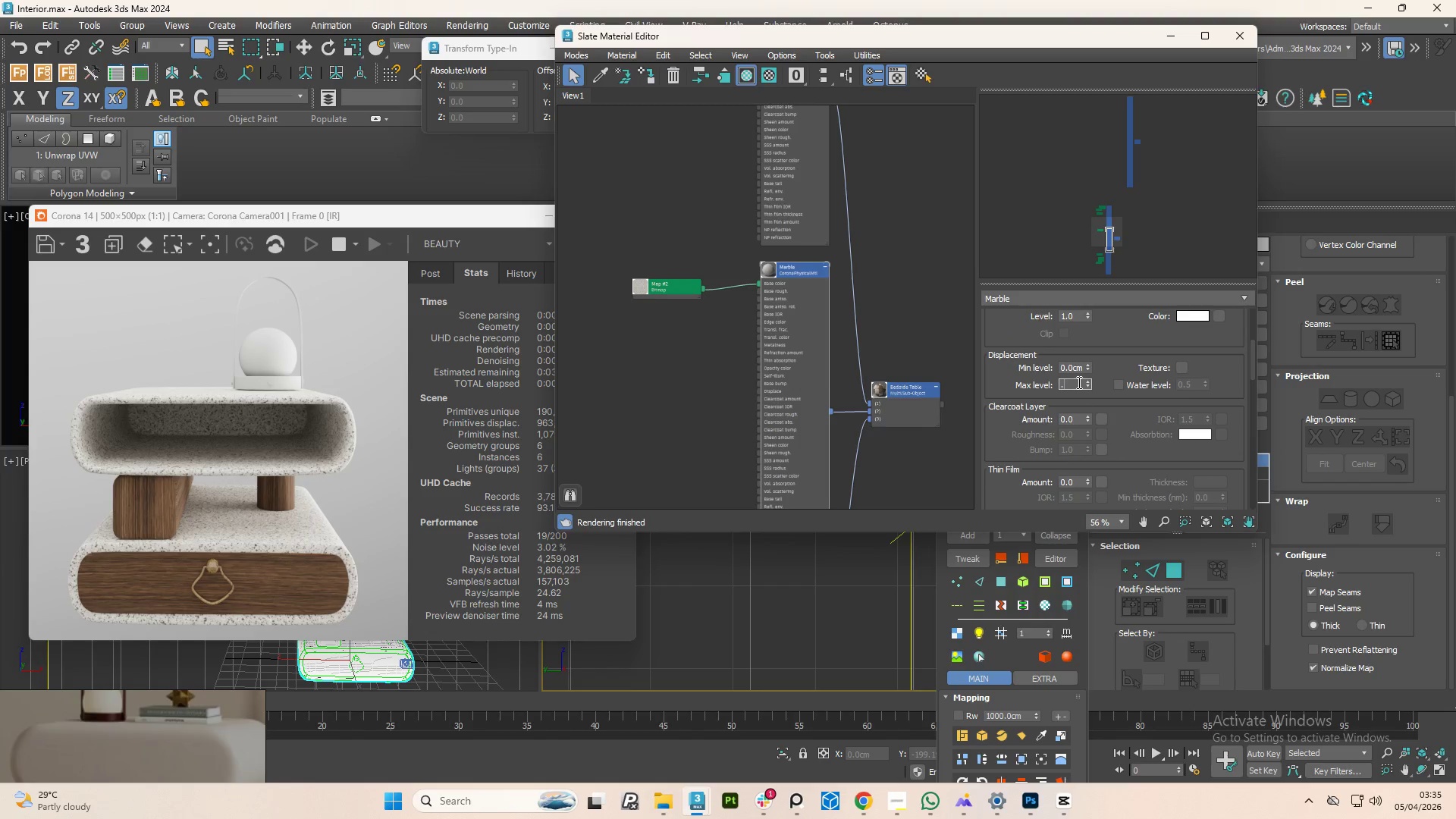 
key(Numpad0)
 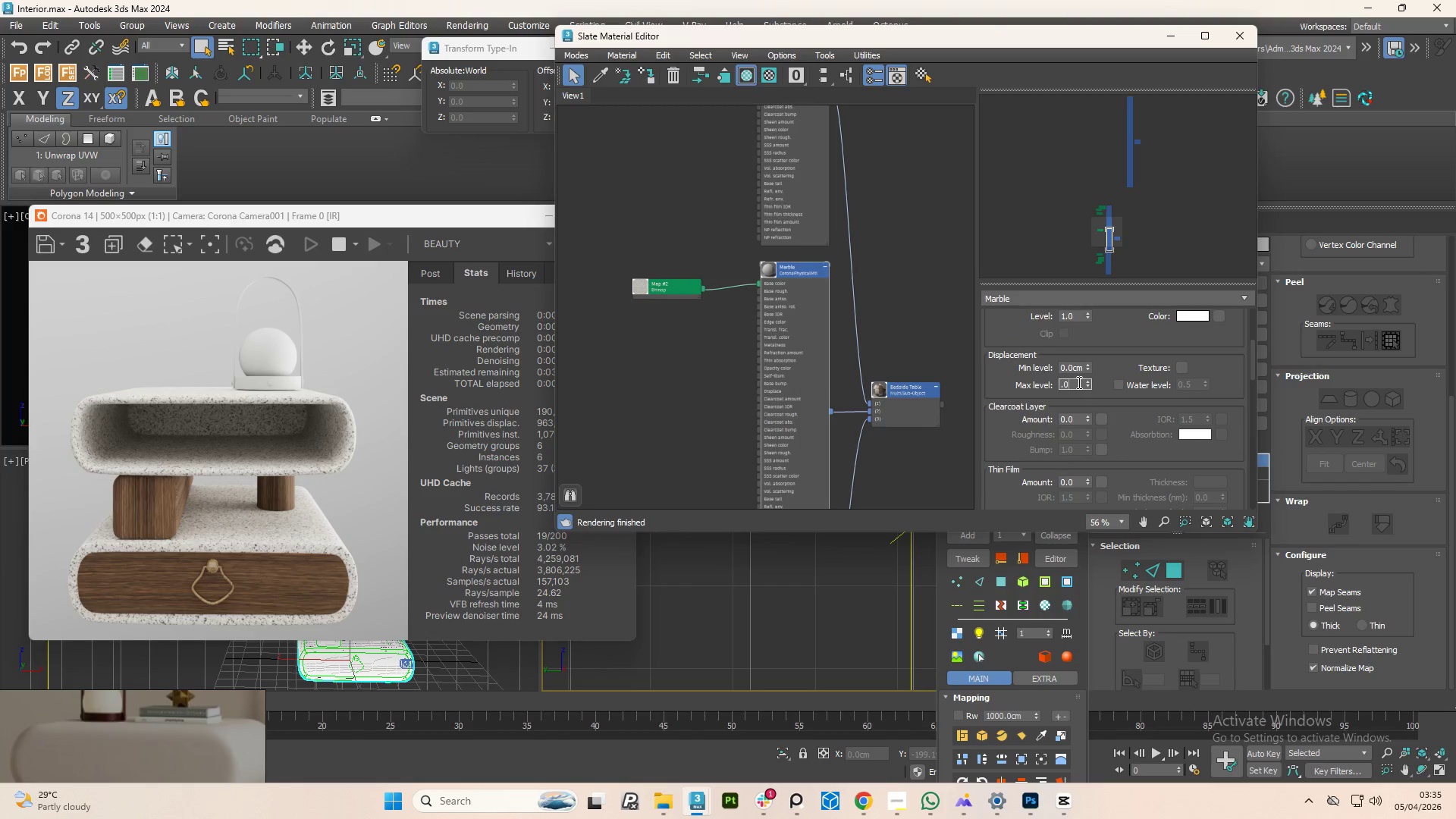 
key(Numpad2)
 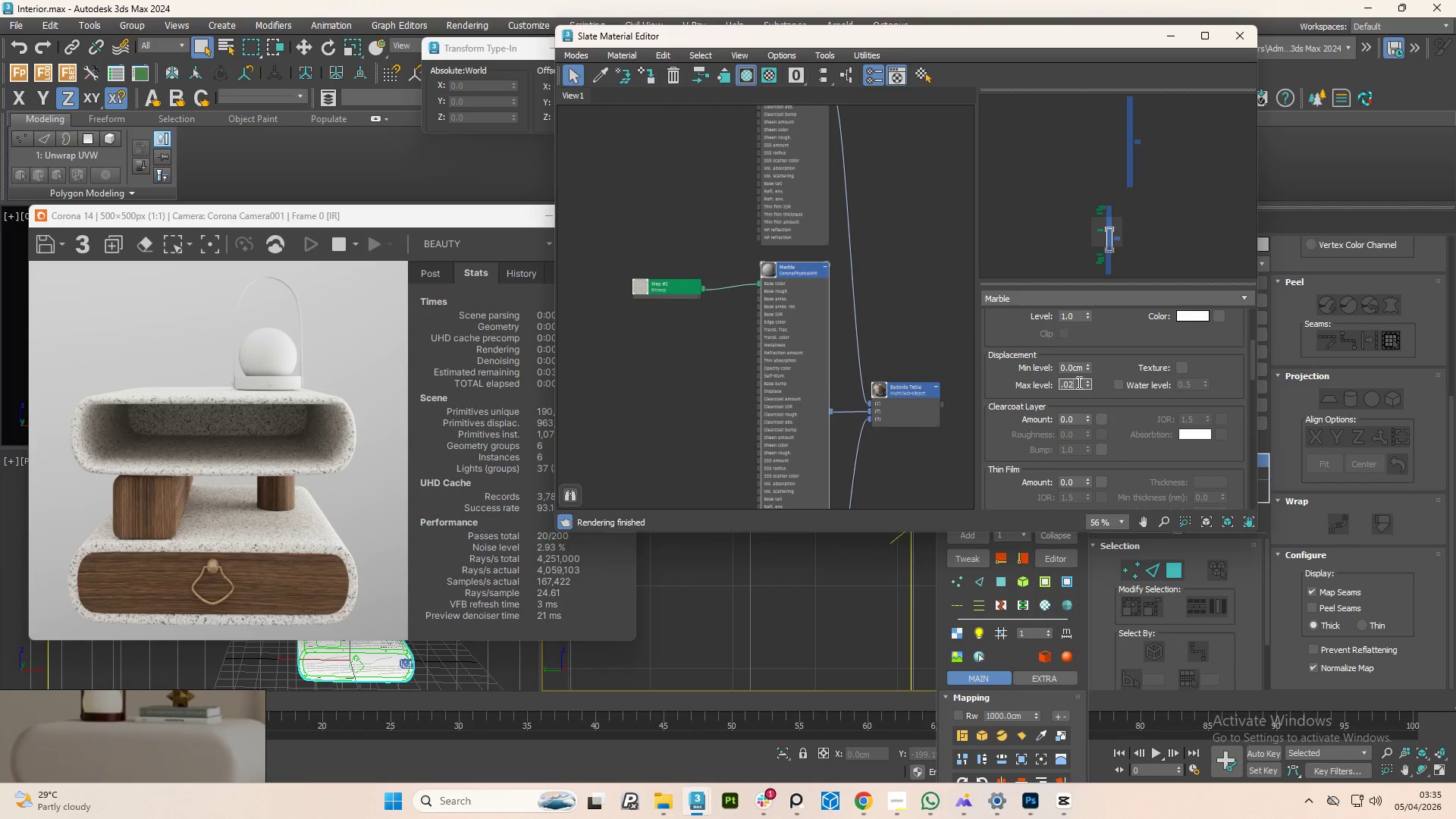 
key(NumpadEnter)
 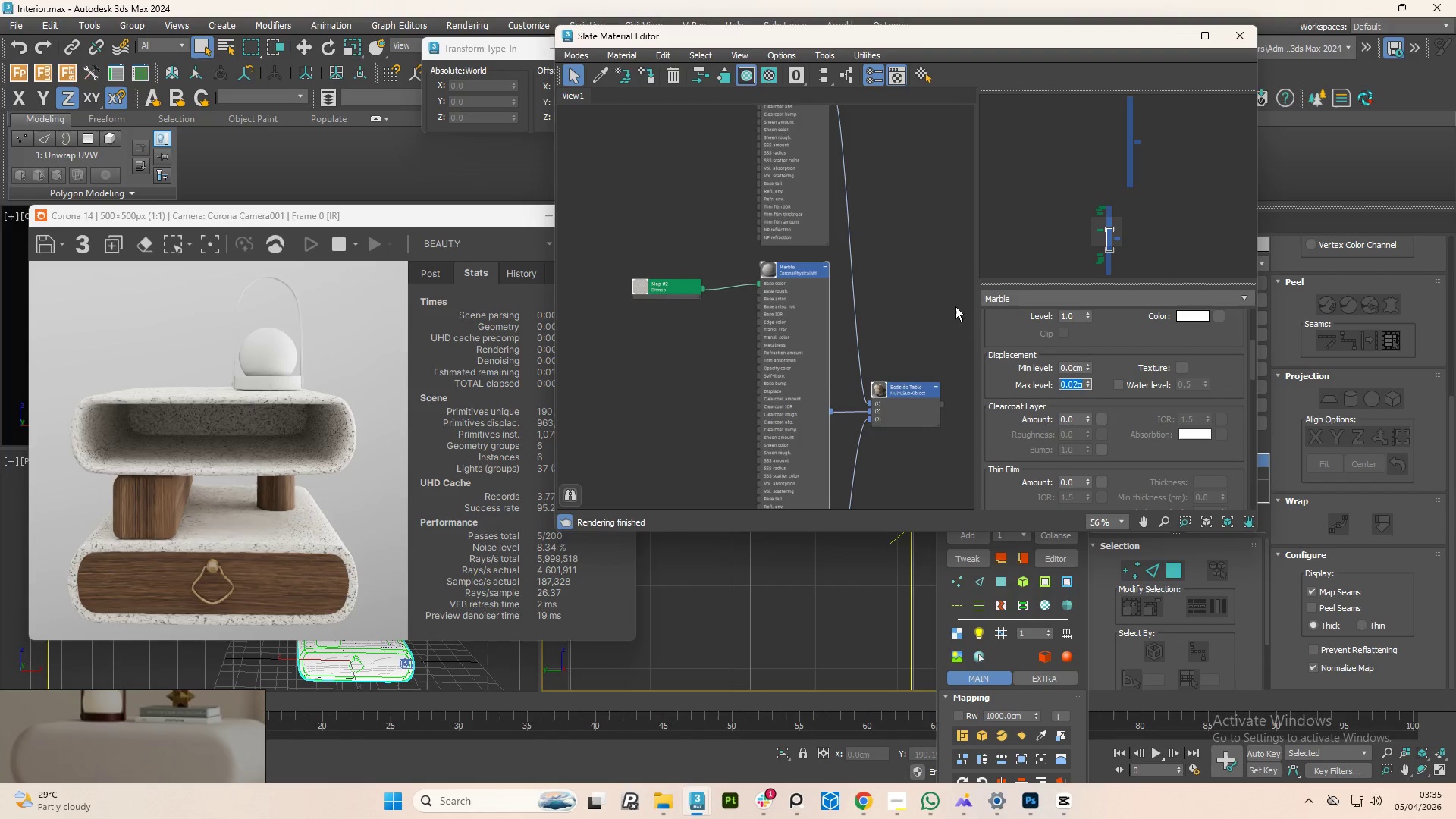 
scroll: coordinate [821, 355], scroll_direction: down, amount: 3.0
 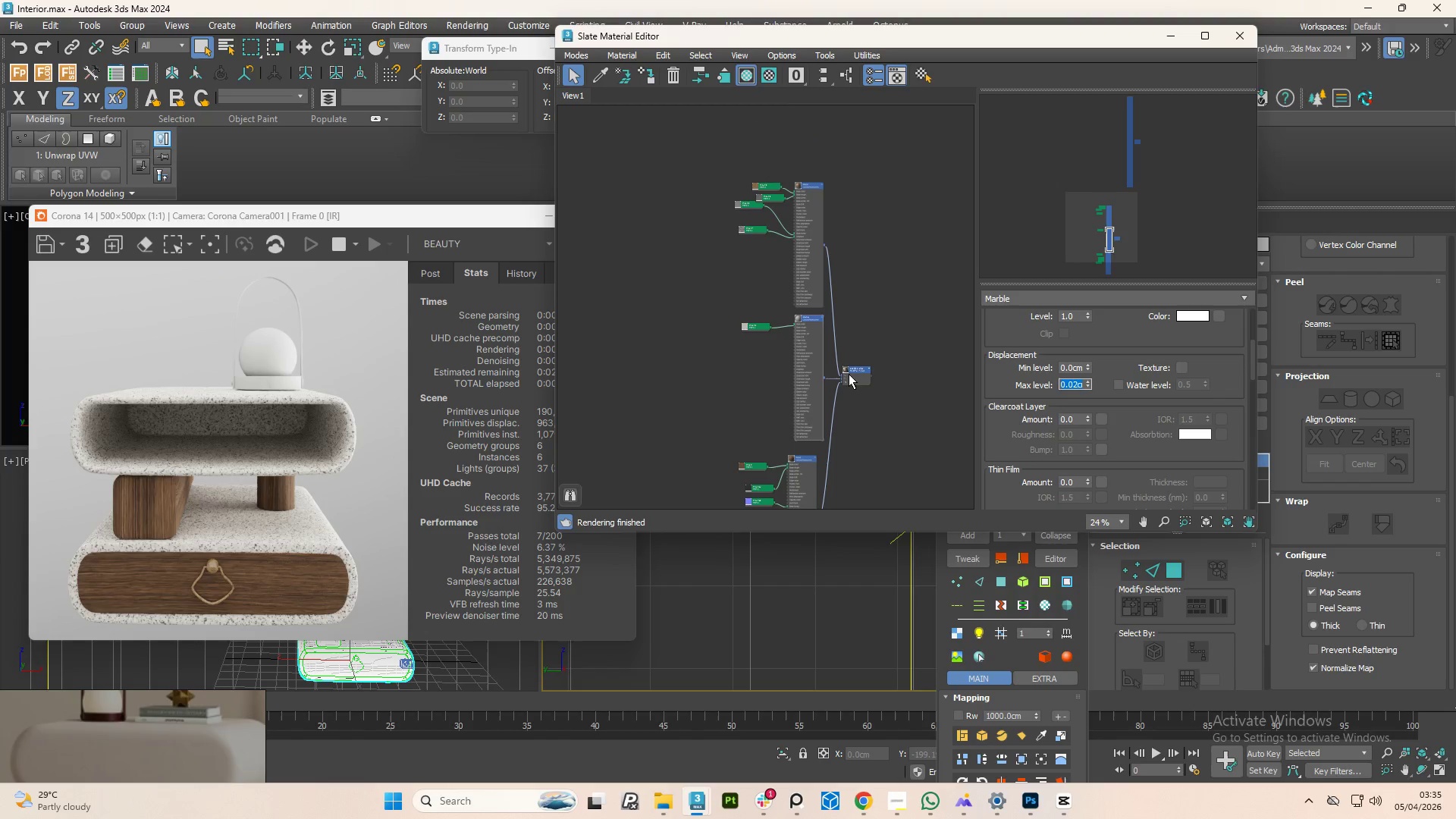 
left_click([875, 329])
 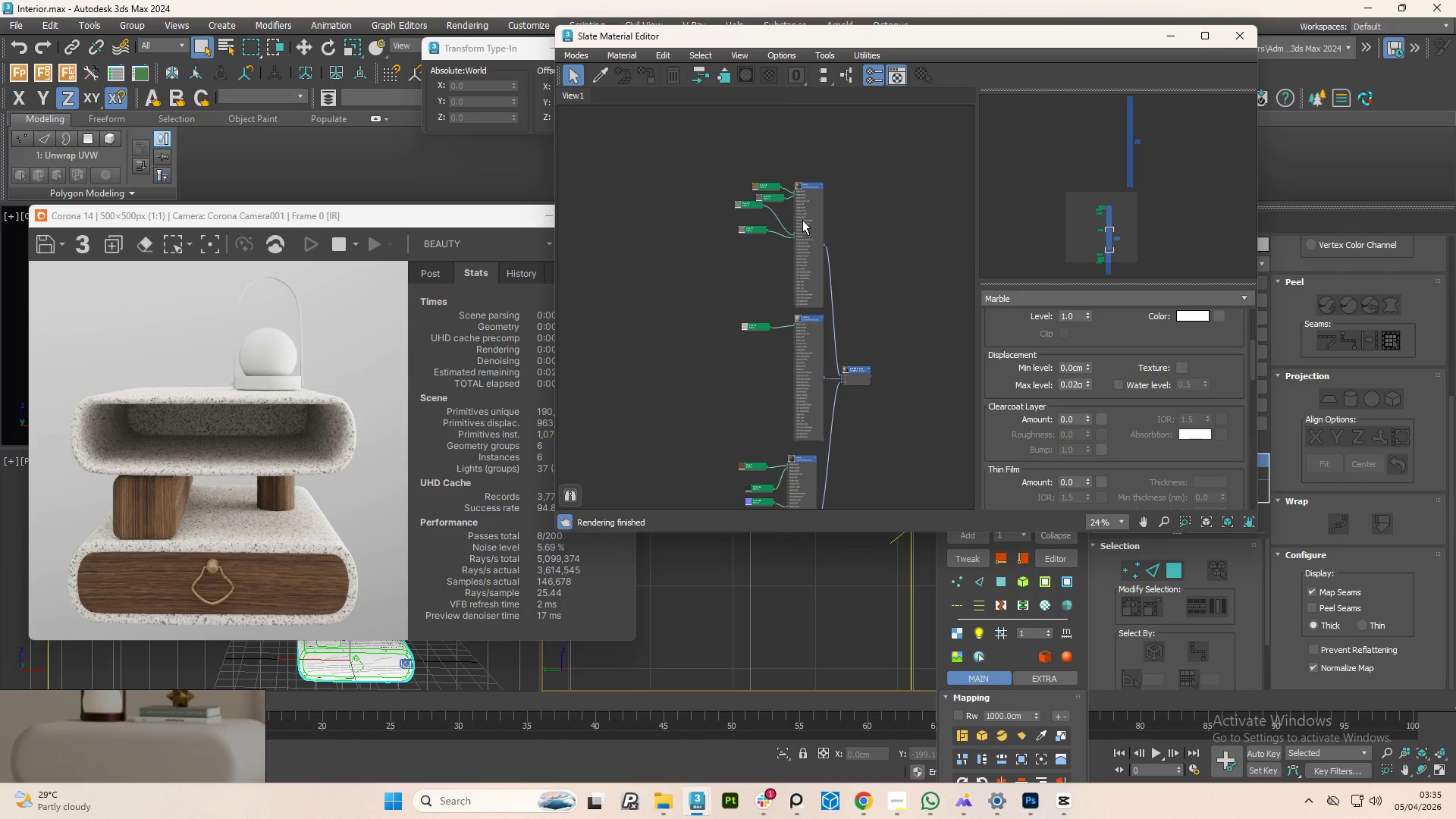 
scroll: coordinate [795, 198], scroll_direction: up, amount: 3.0
 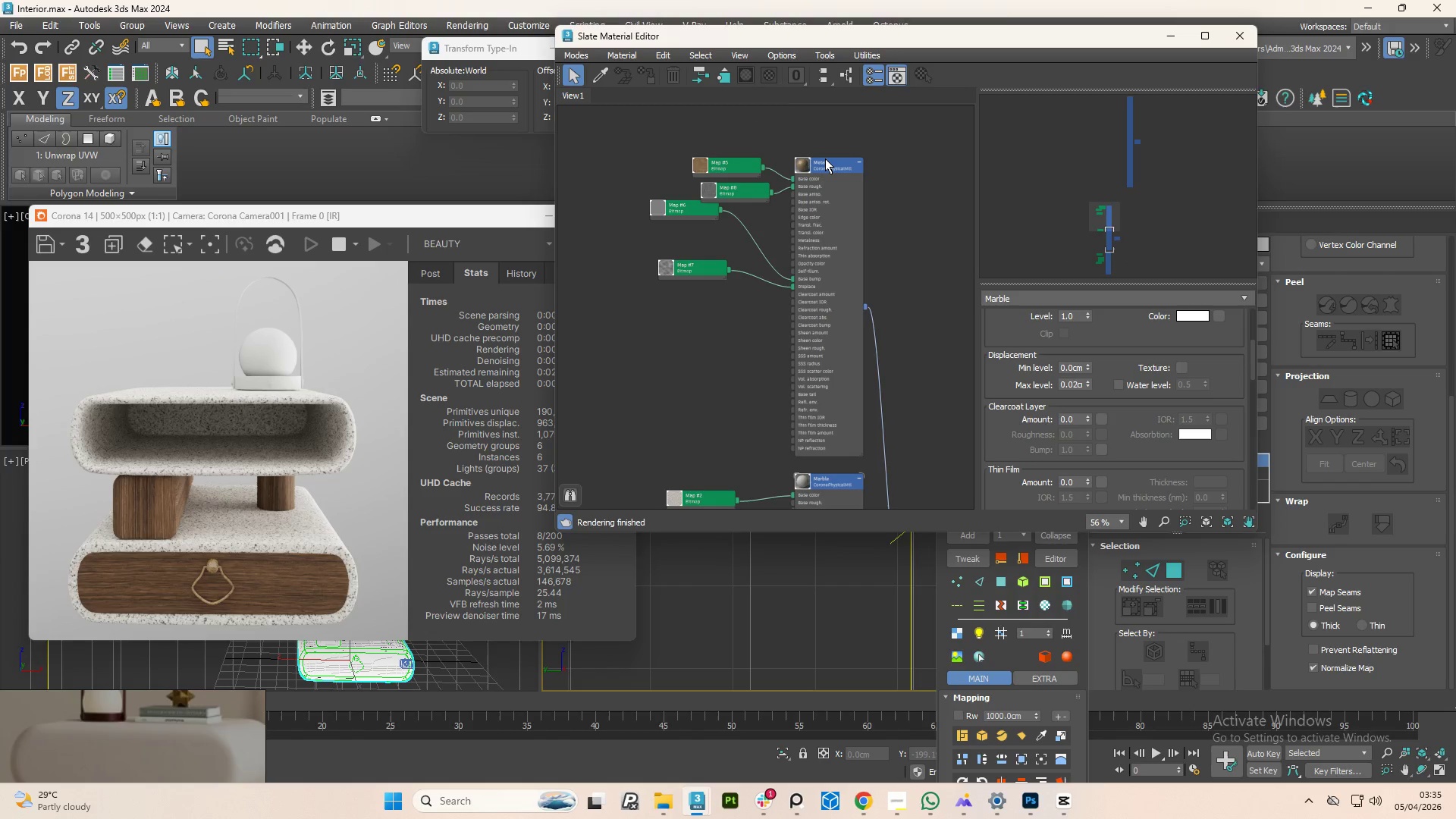 
left_click([826, 157])
 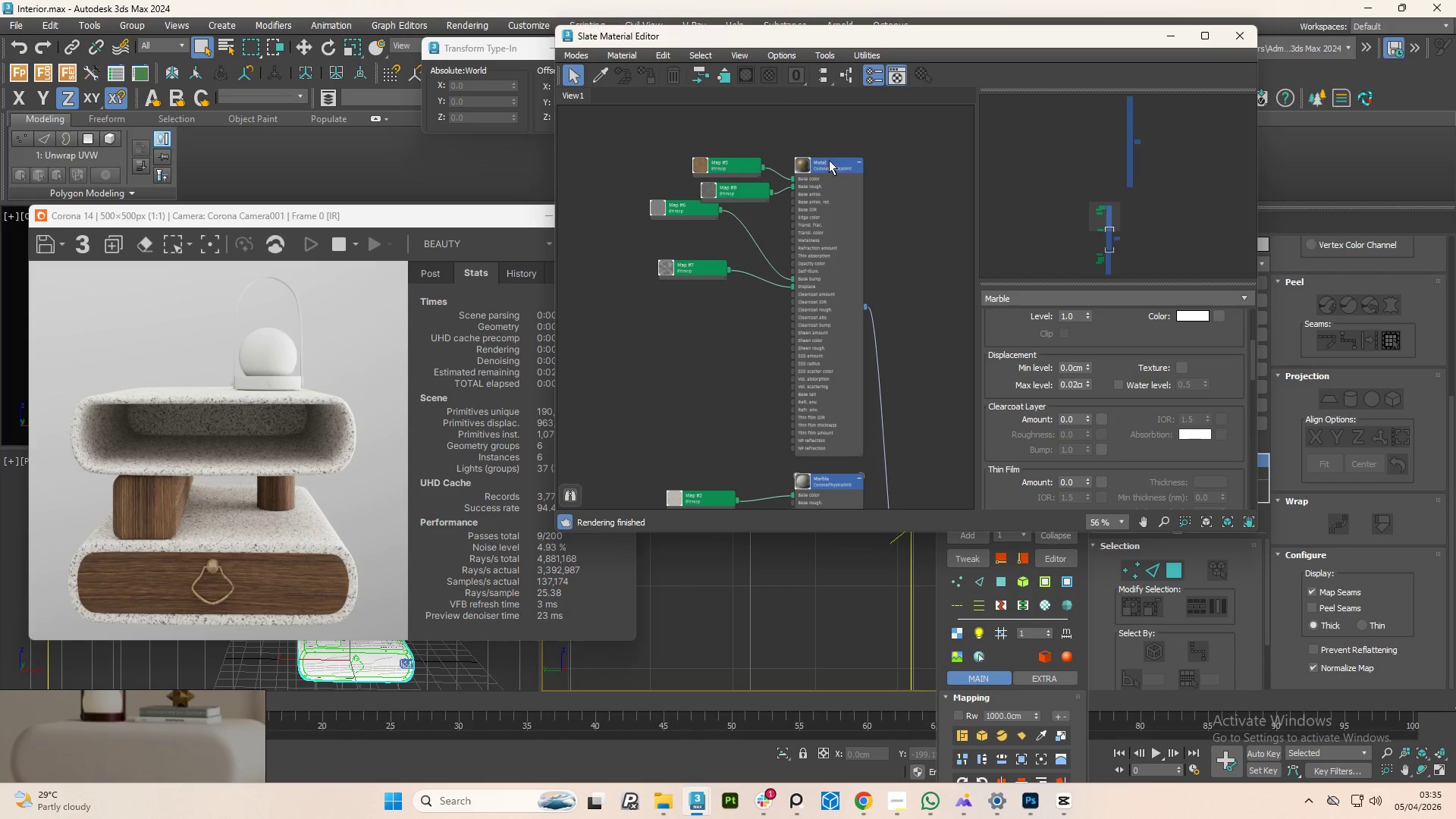 
left_click([827, 159])
 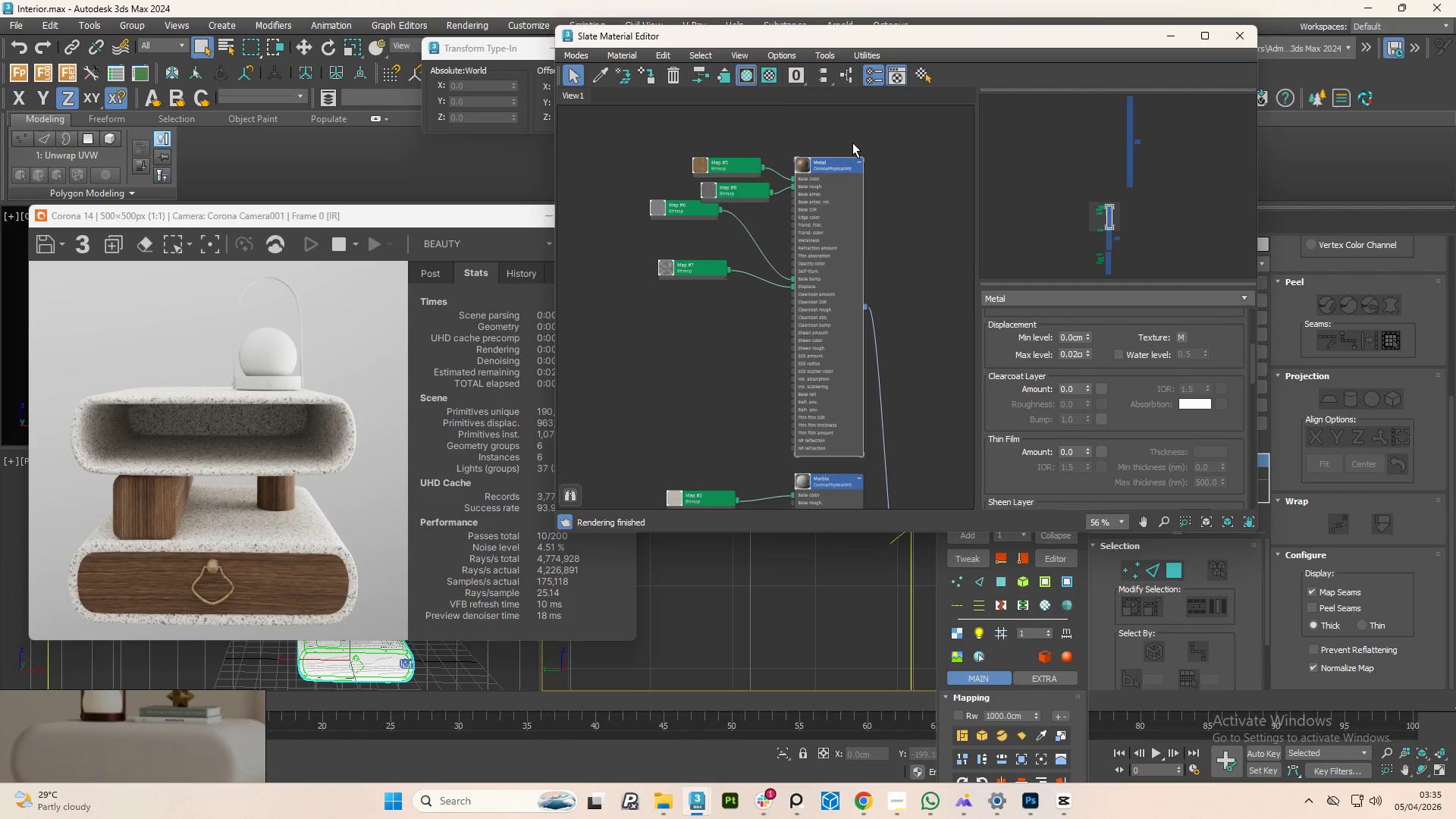 
scroll: coordinate [730, 157], scroll_direction: up, amount: 4.0
 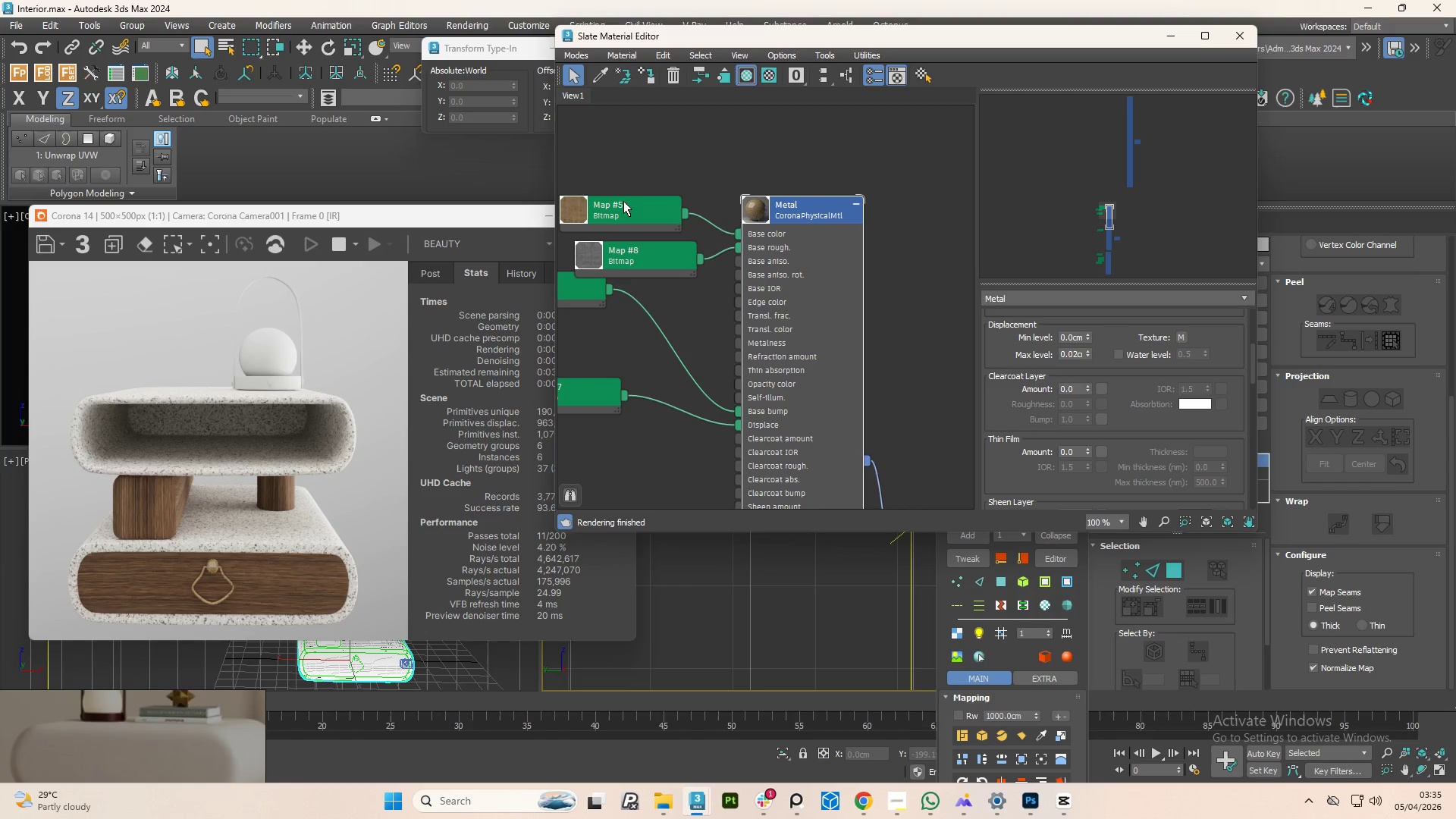 
scroll: coordinate [774, 304], scroll_direction: down, amount: 5.0
 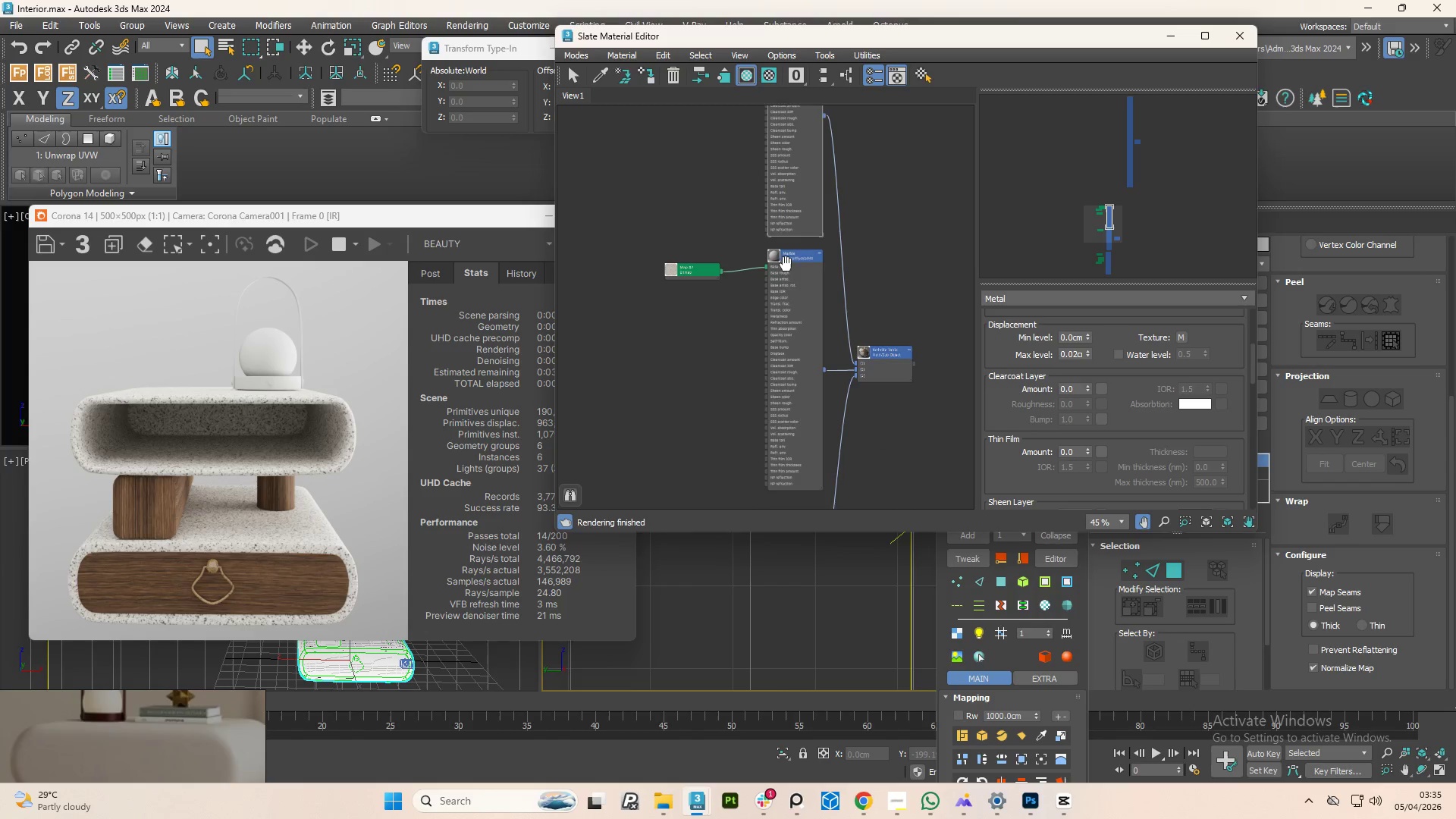 
scroll: coordinate [770, 283], scroll_direction: none, amount: 0.0
 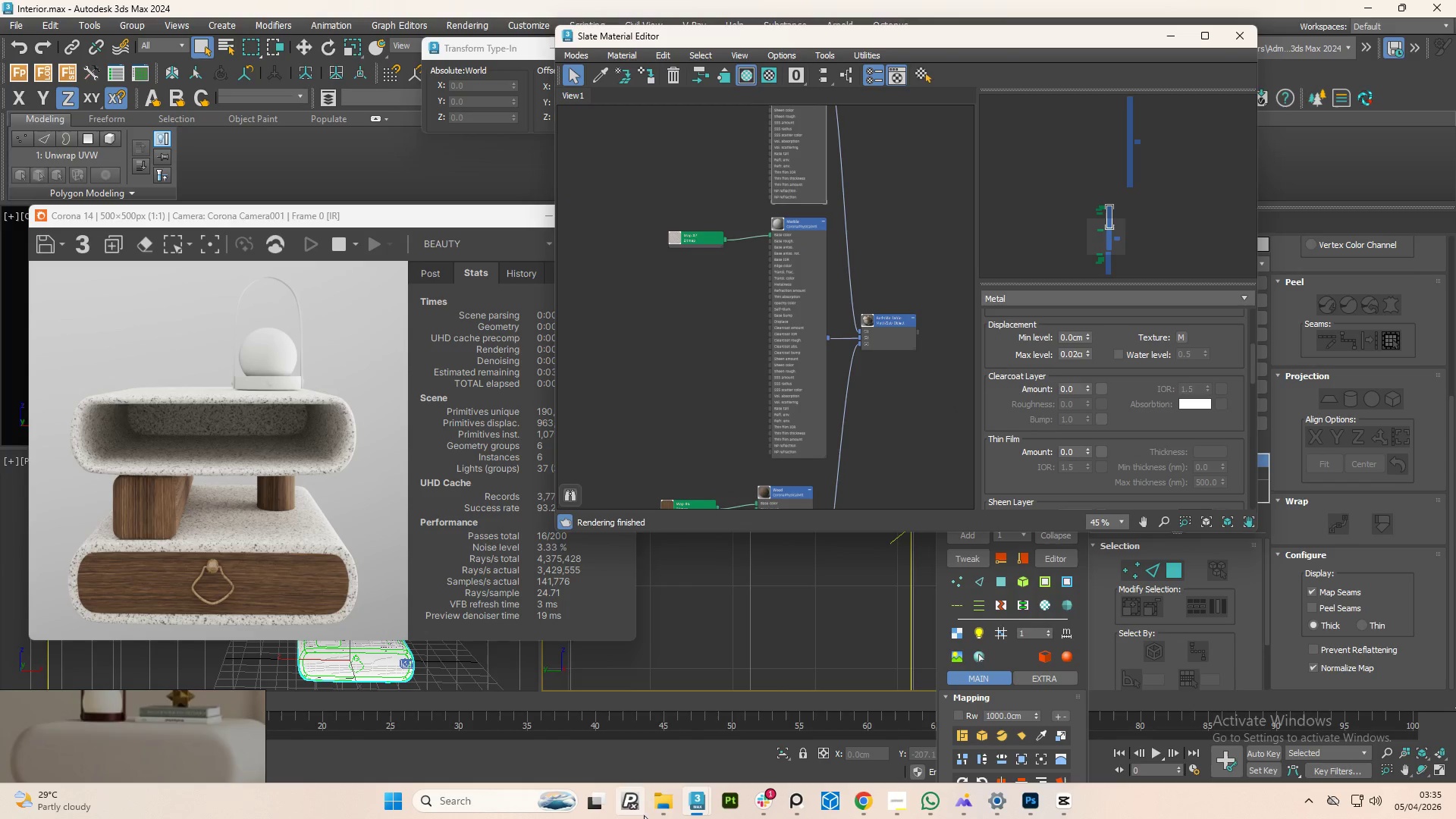 
left_click([673, 816])
 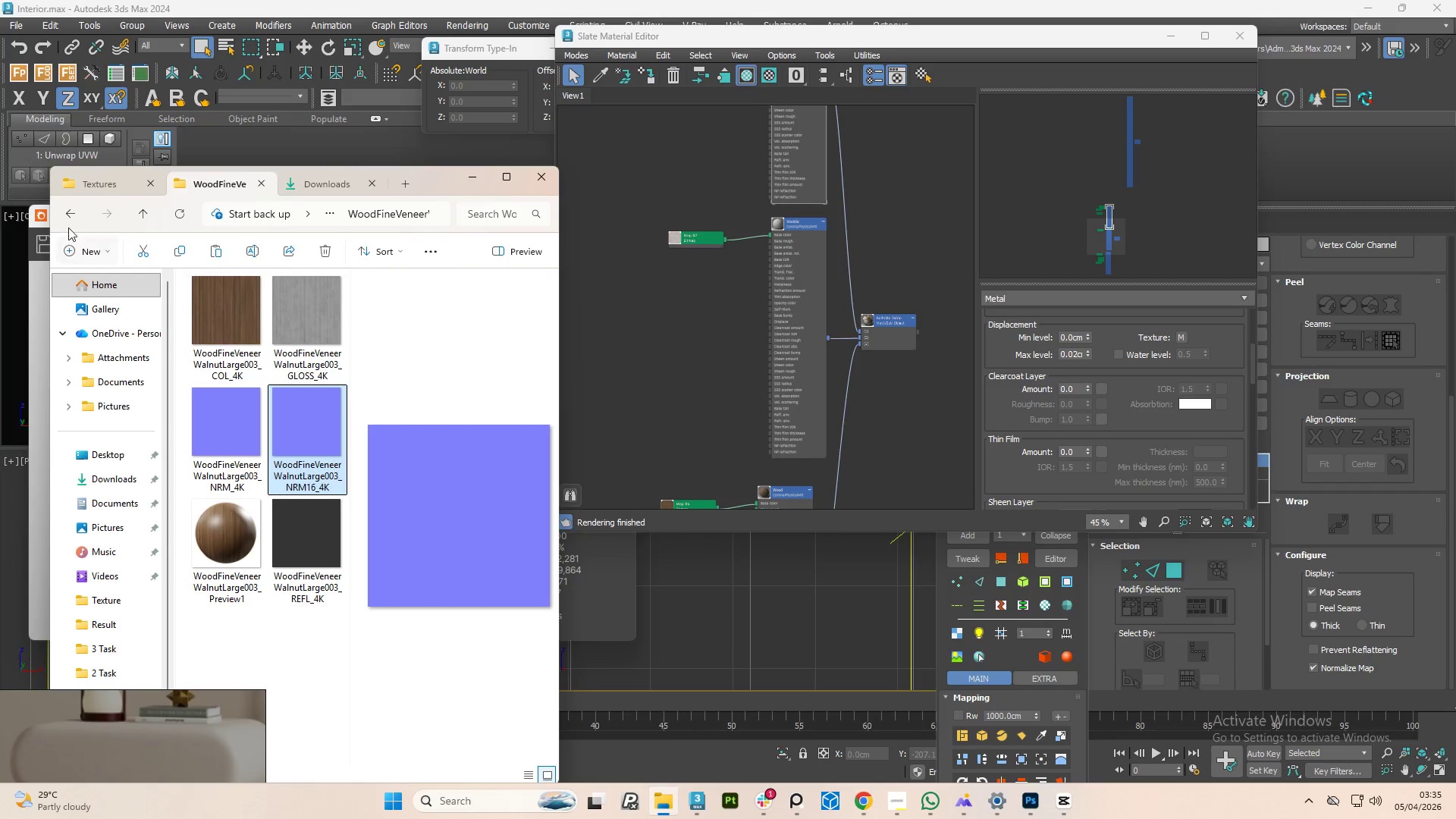 
left_click([69, 215])
 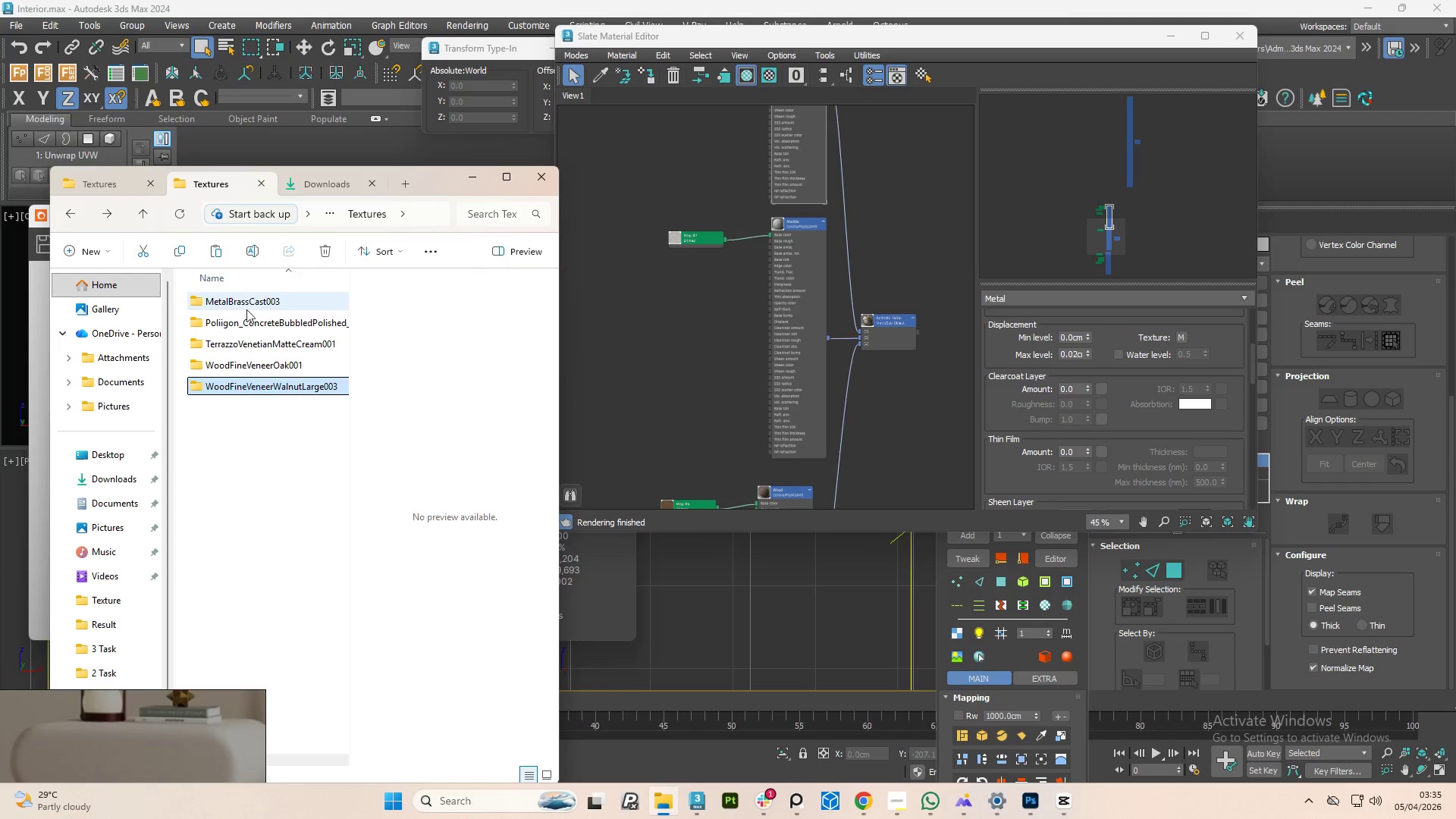 
left_click([253, 323])
 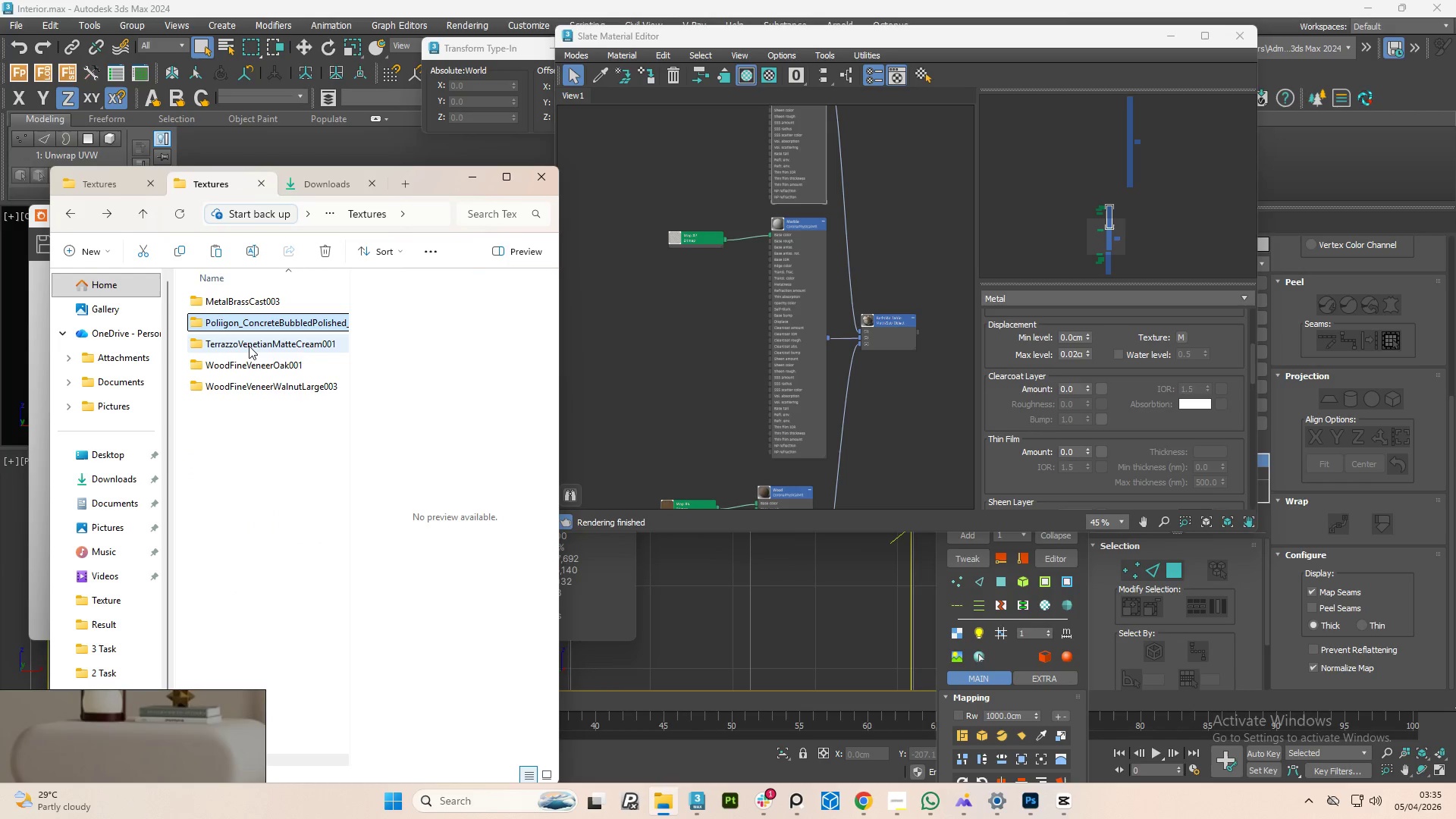 
double_click([249, 346])
 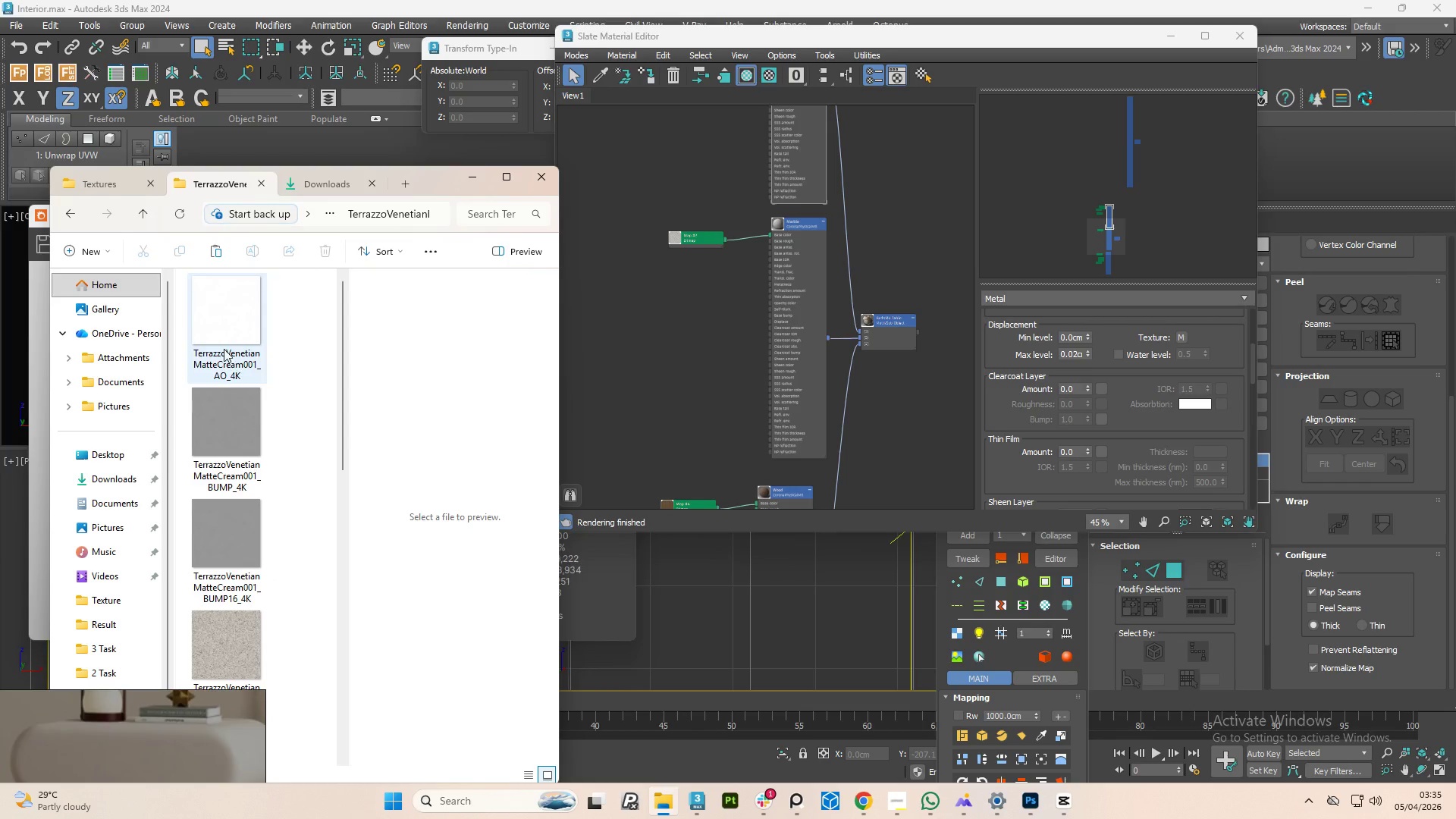 
wait(6.38)
 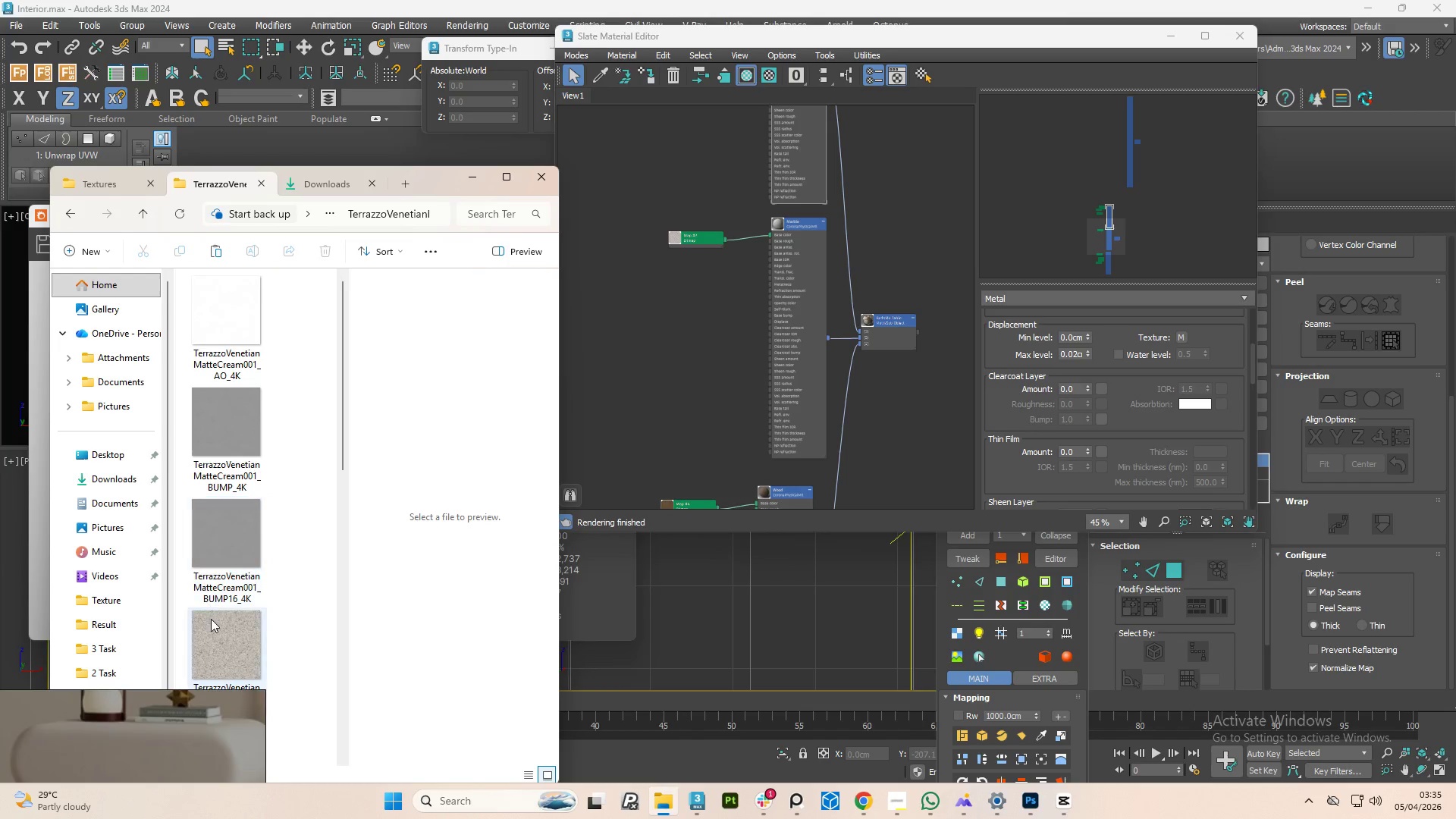 
left_click([217, 449])
 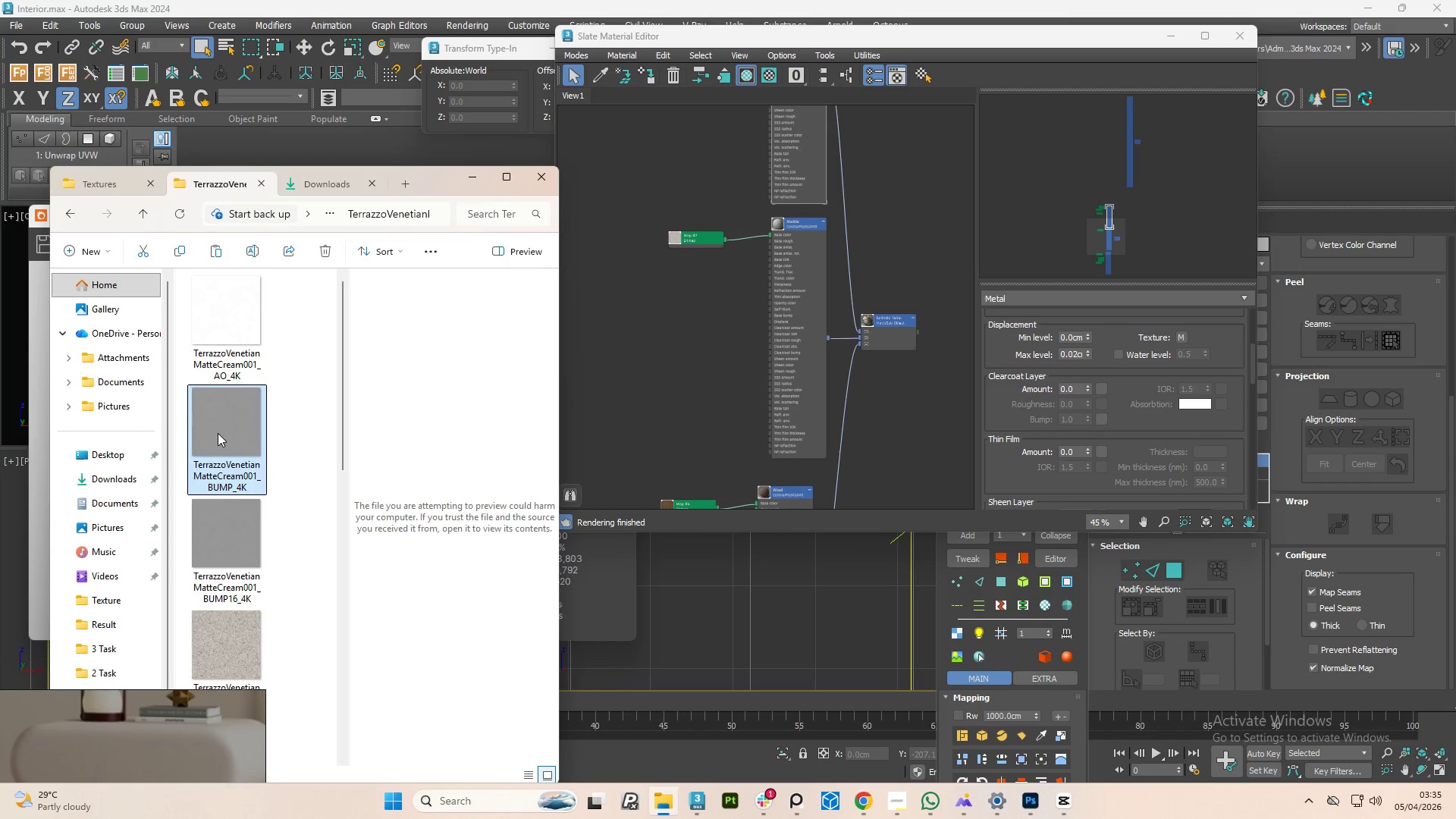 
left_click_drag(start_coordinate=[214, 434], to_coordinate=[658, 329])
 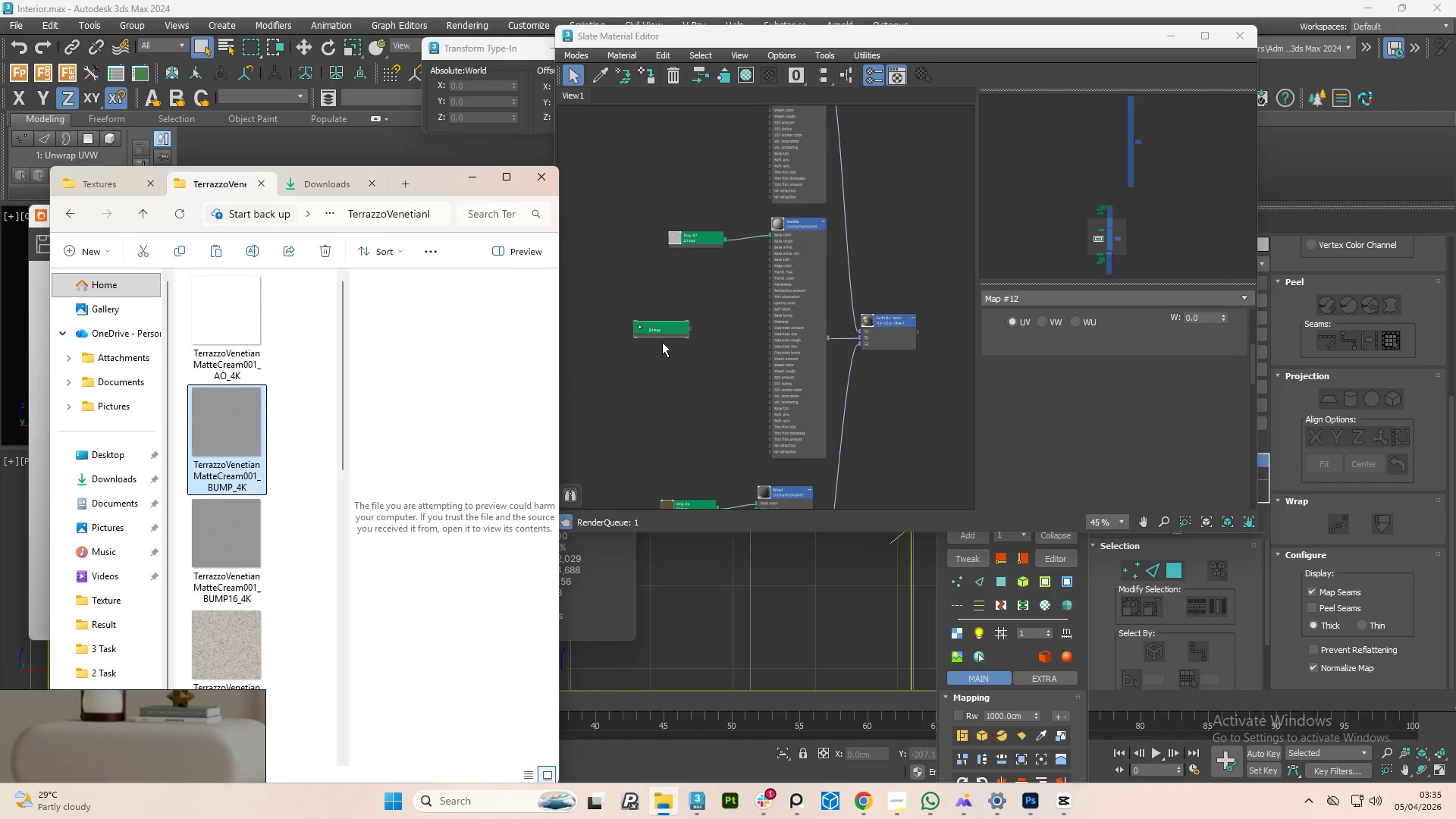 
scroll: coordinate [704, 333], scroll_direction: up, amount: 5.0
 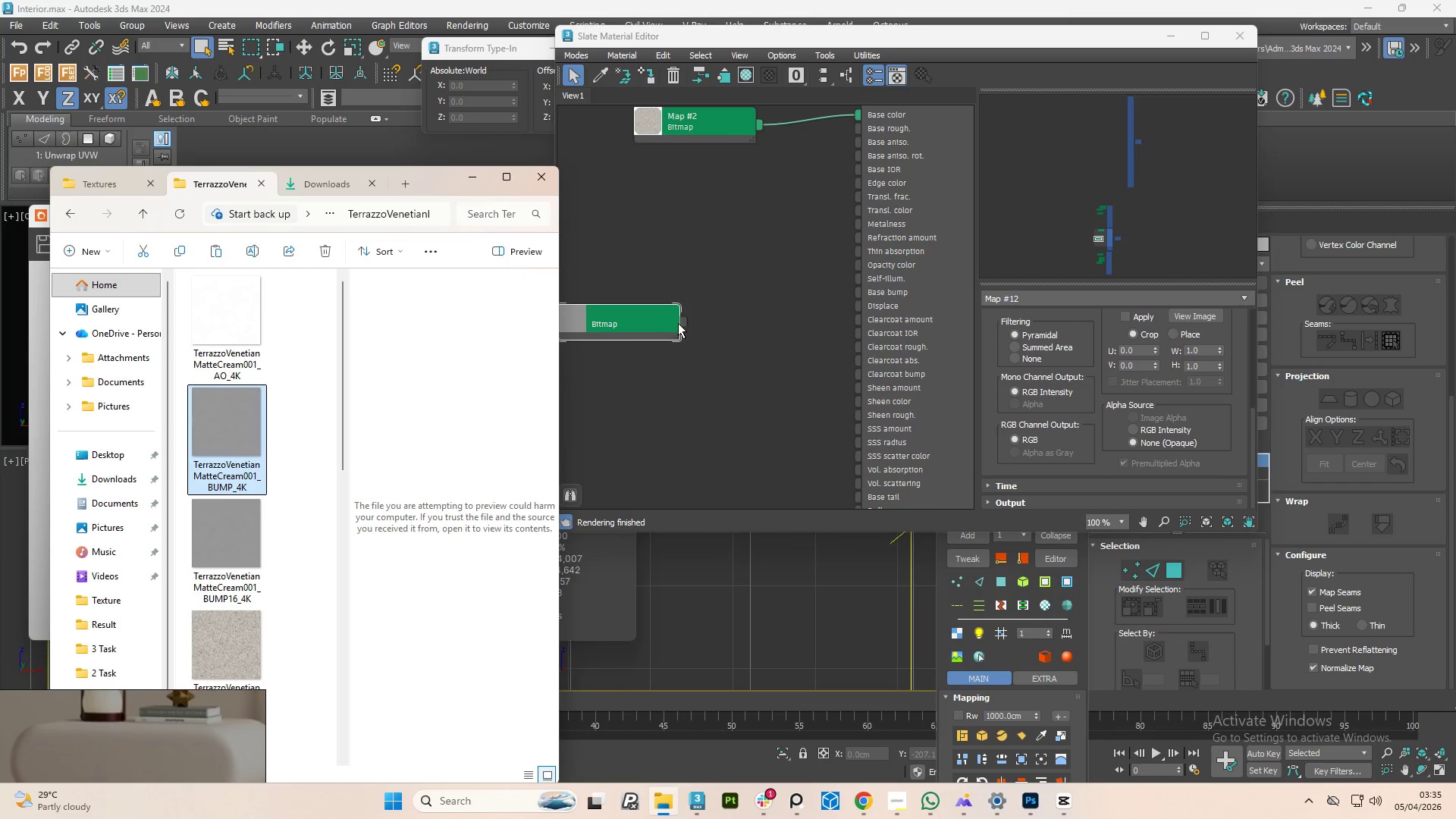 
left_click_drag(start_coordinate=[684, 322], to_coordinate=[799, 312])
 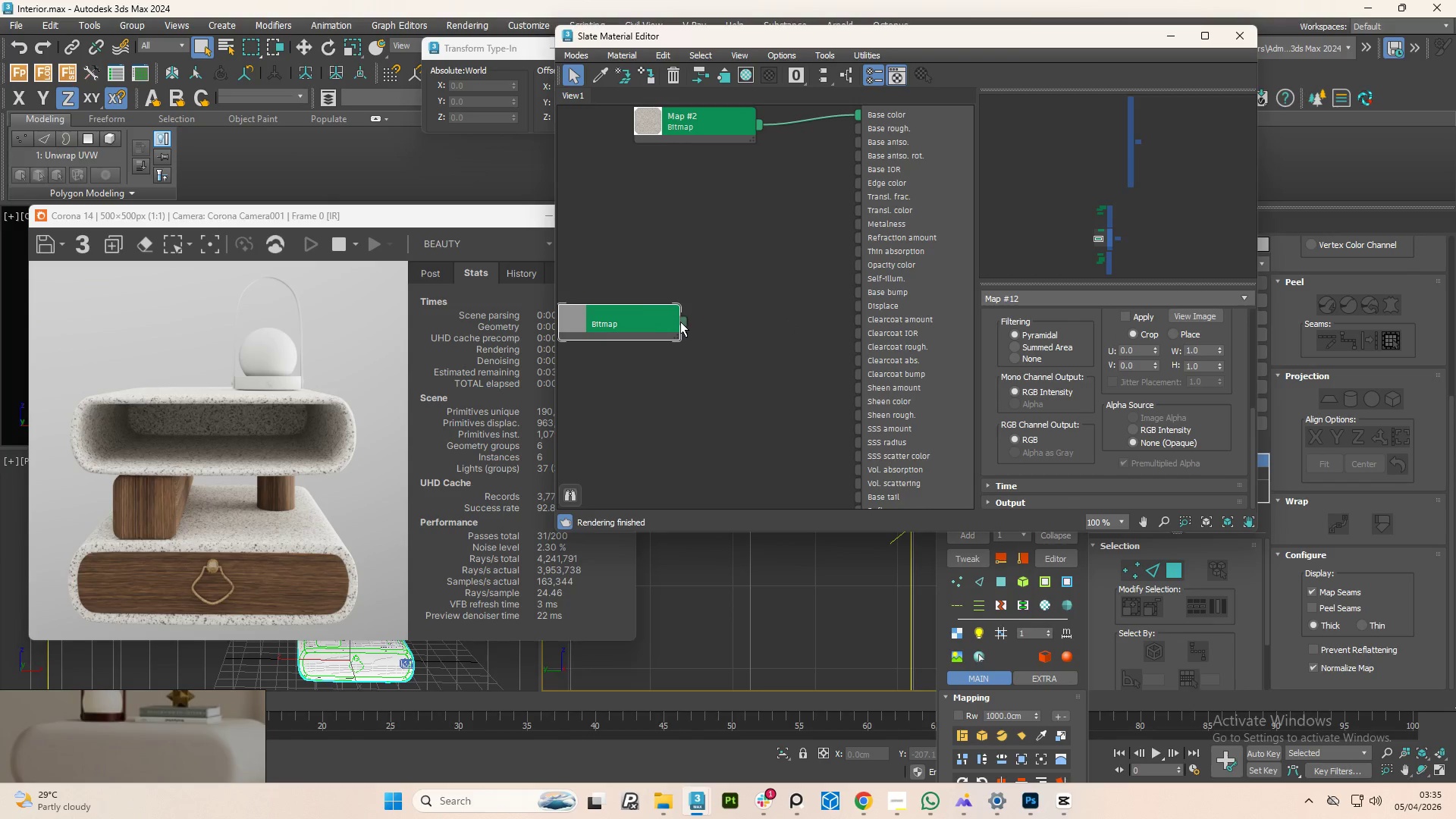 
left_click_drag(start_coordinate=[680, 322], to_coordinate=[861, 295])
 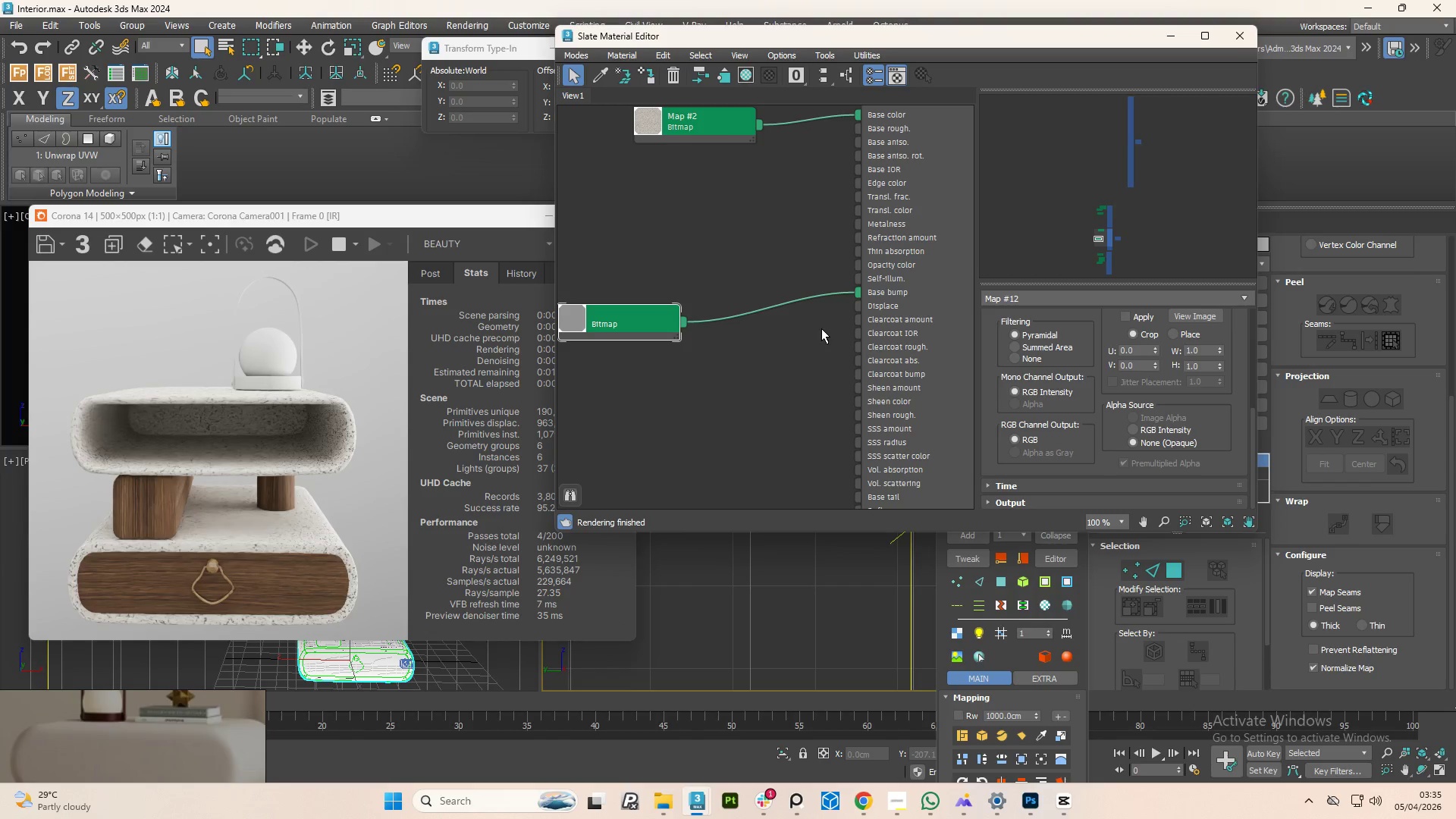 
left_click([925, 180])
 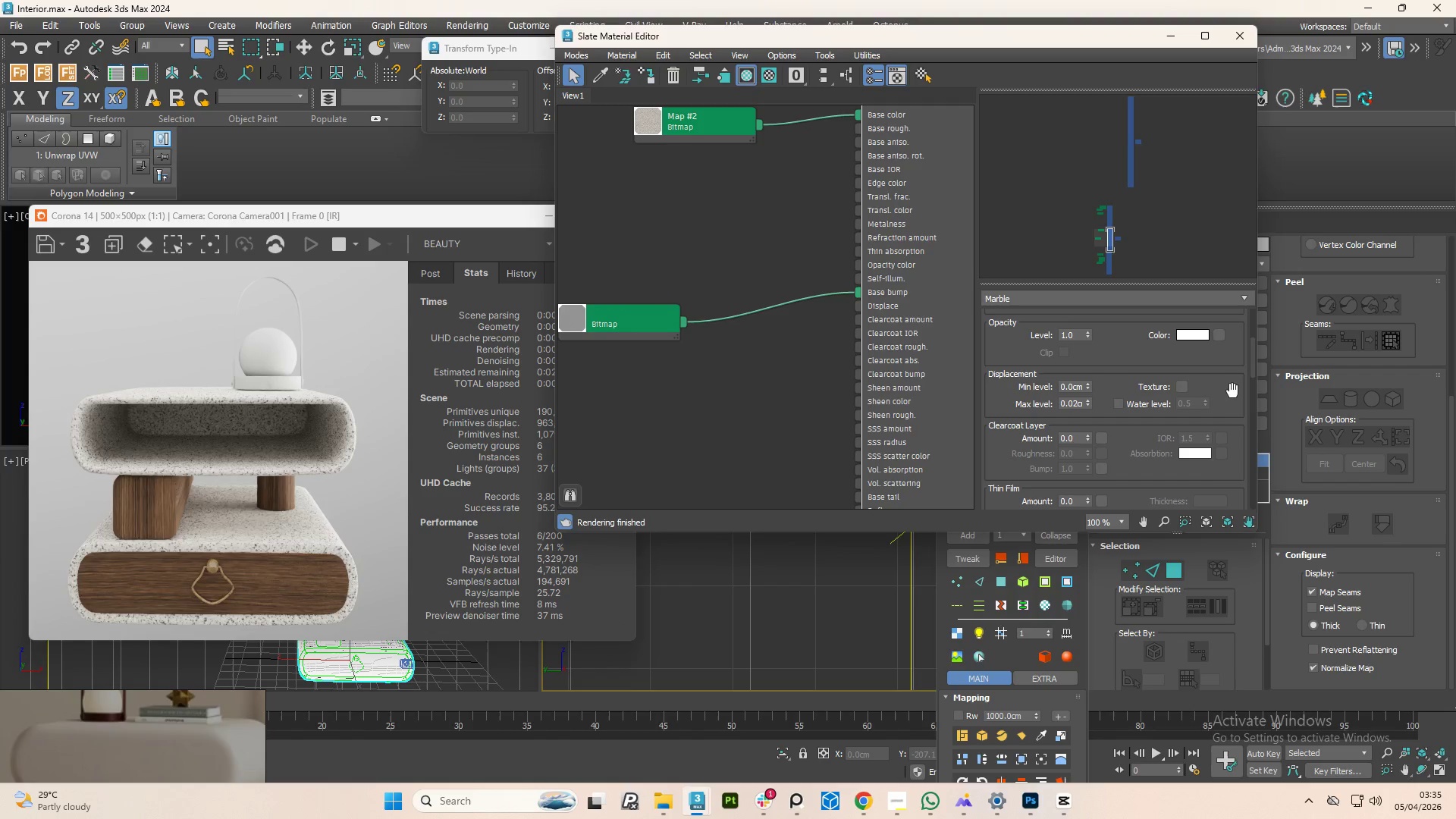 
left_click_drag(start_coordinate=[1251, 368], to_coordinate=[1254, 274])
 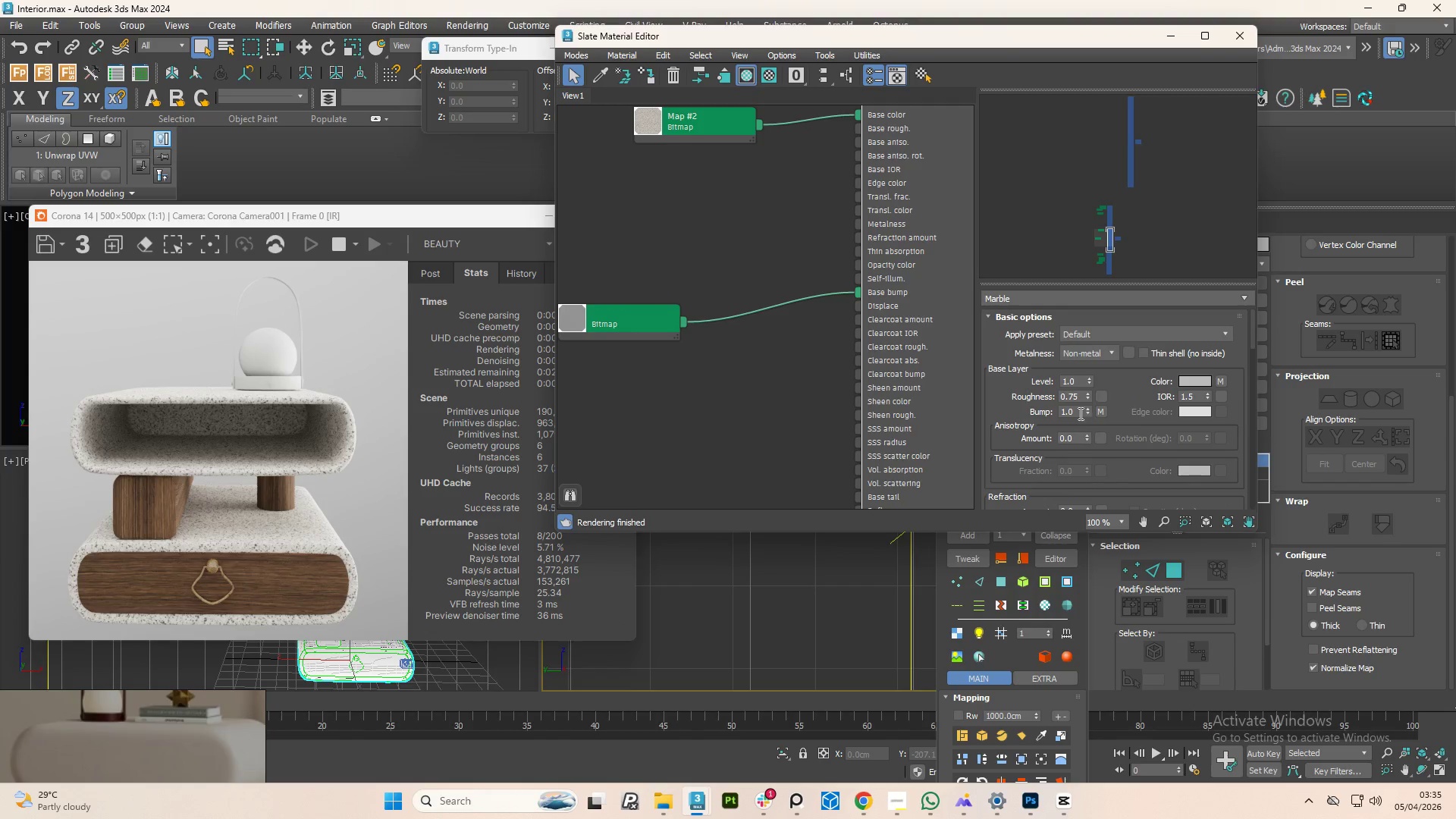 
double_click([1075, 410])
 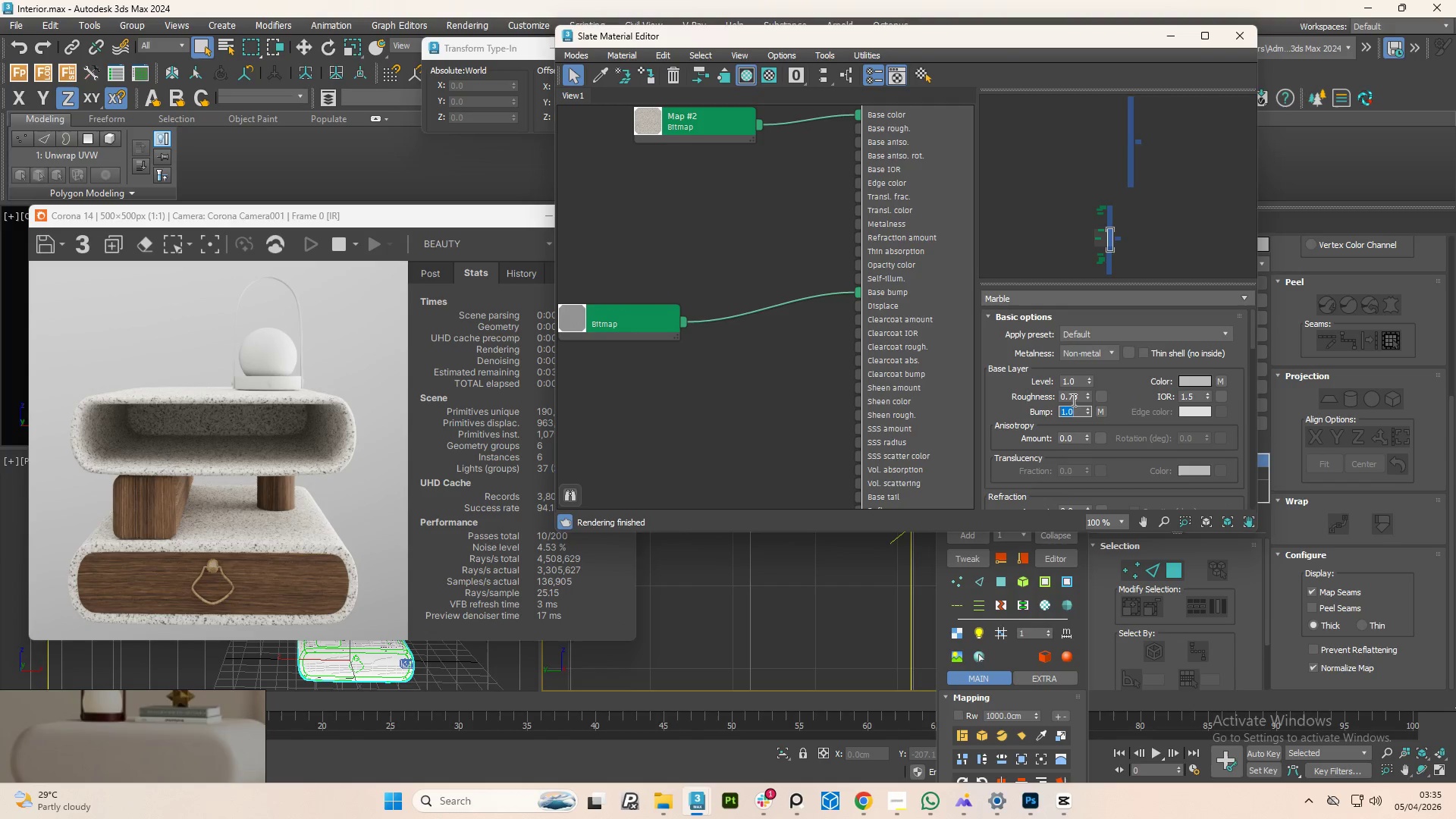 
key(NumpadDecimal)
 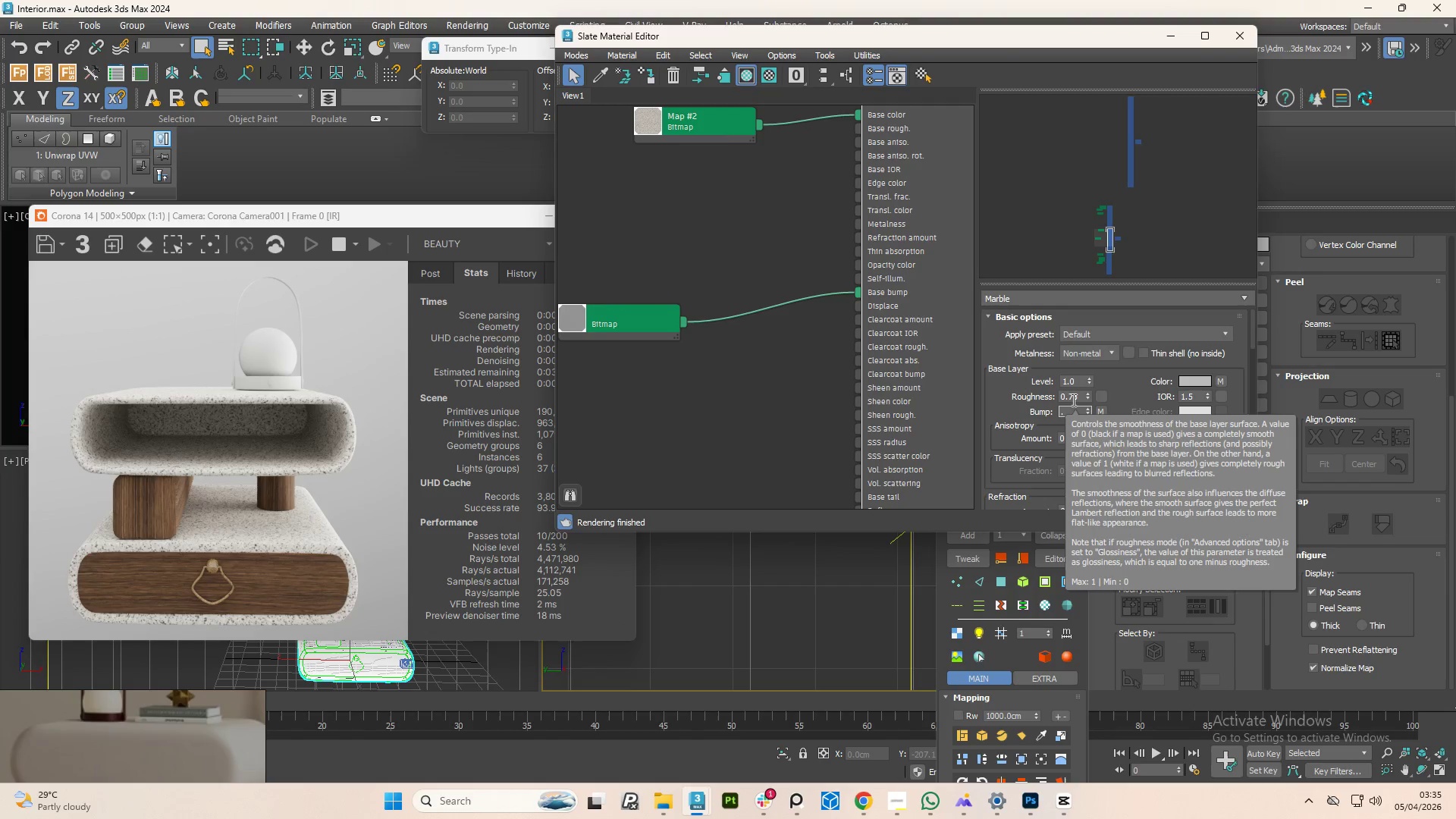 
key(Numpad2)
 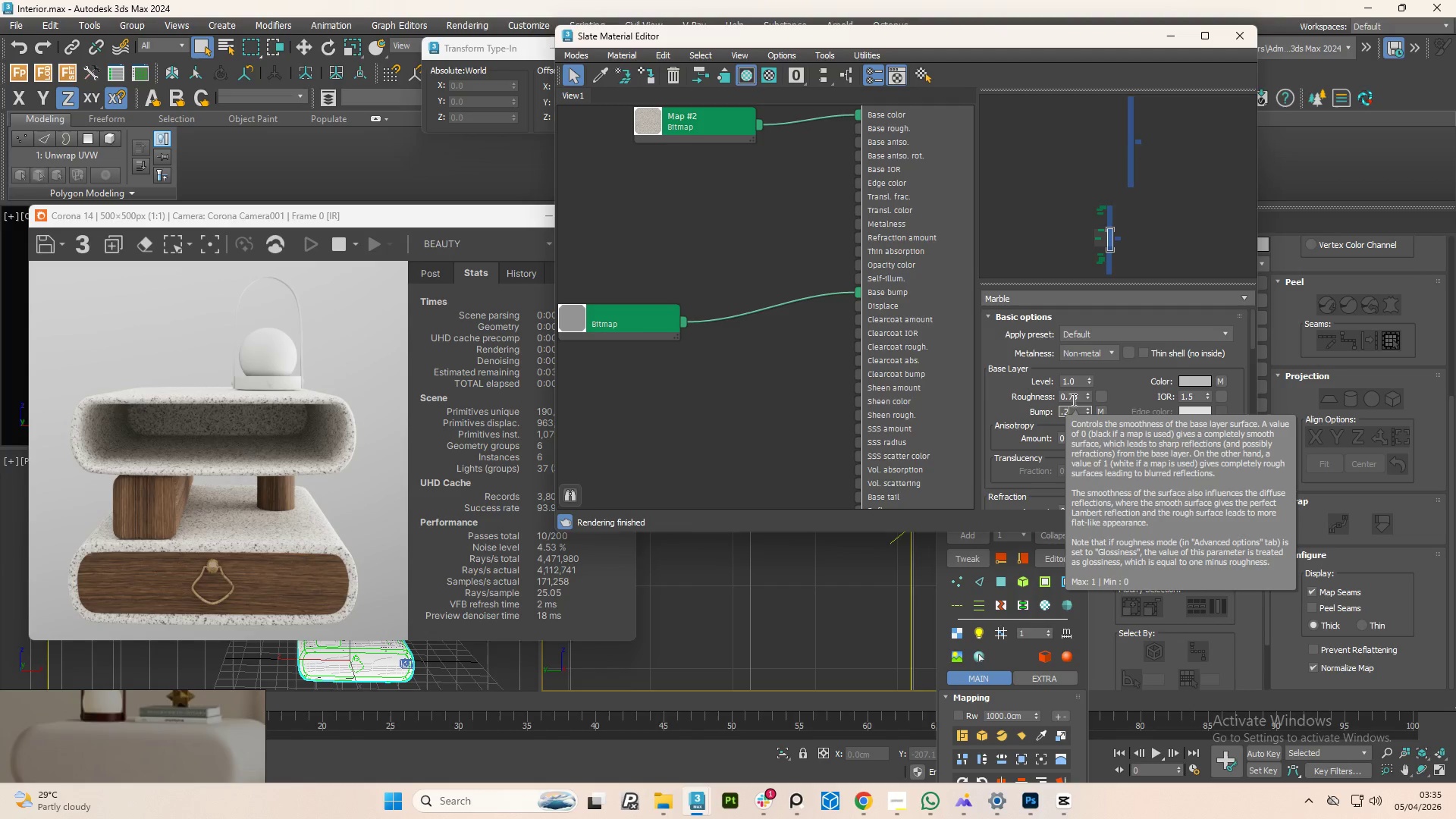 
key(NumpadEnter)
 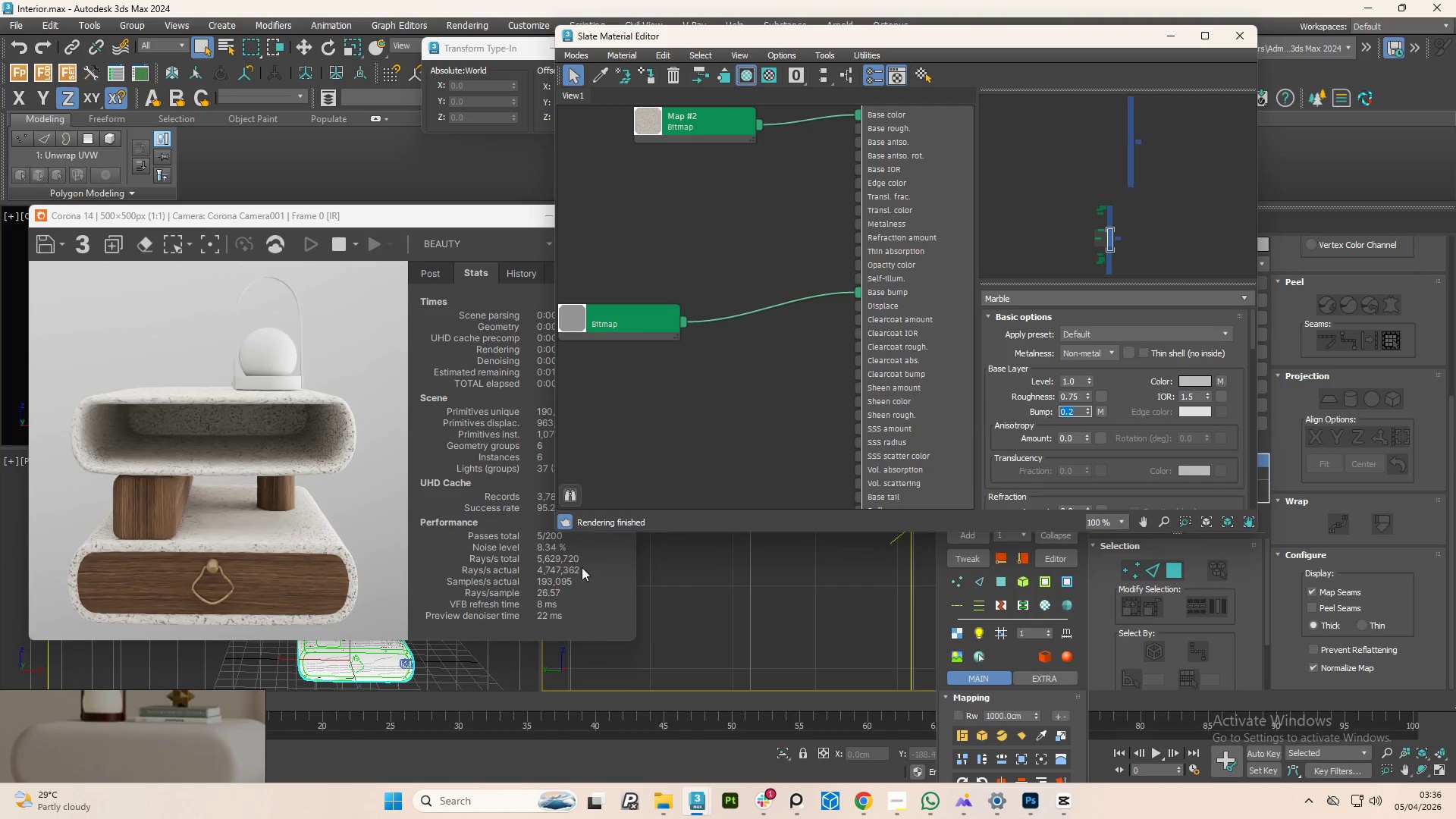 
left_click([666, 810])
 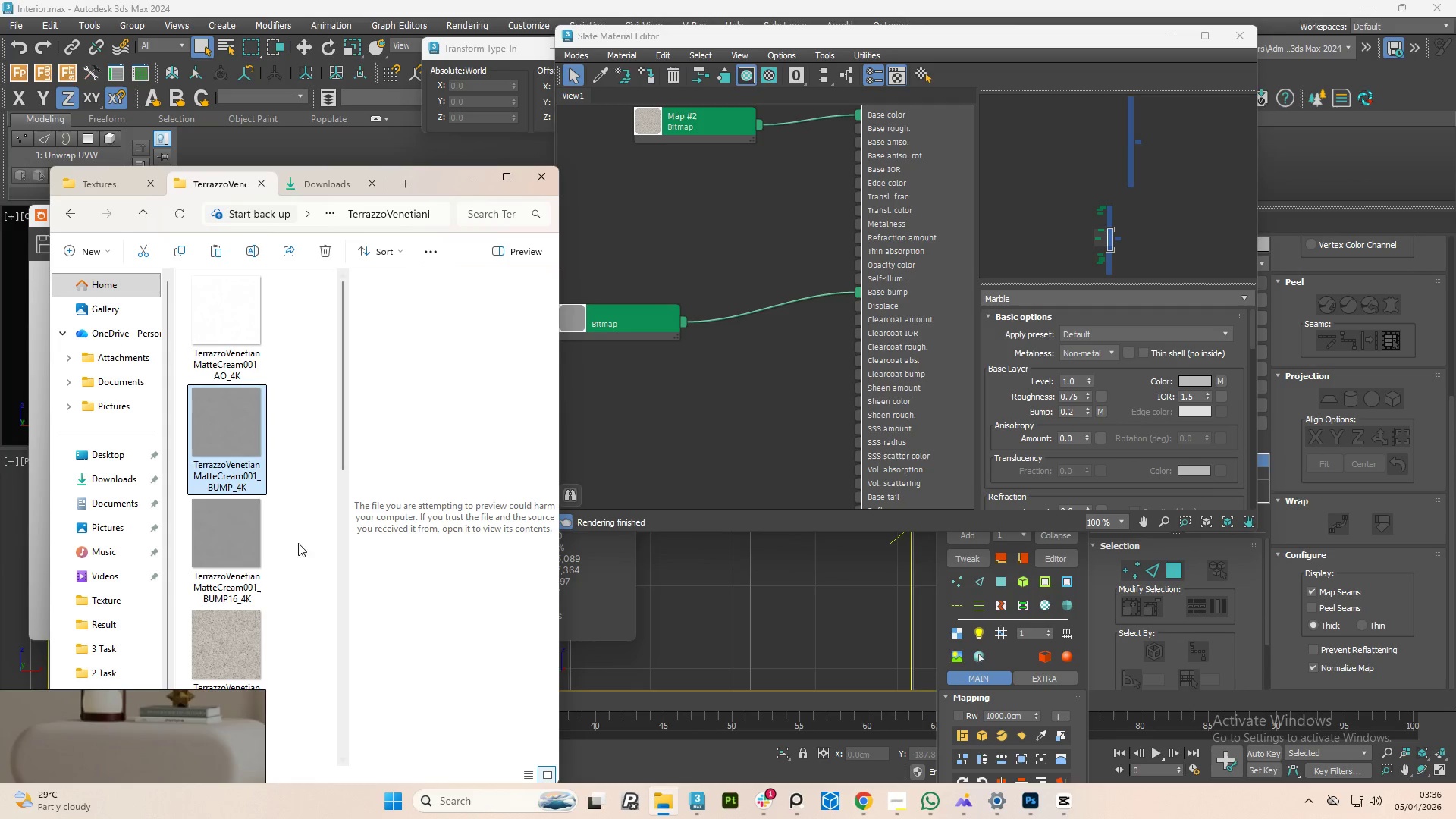 
scroll: coordinate [213, 556], scroll_direction: down, amount: 1.0
 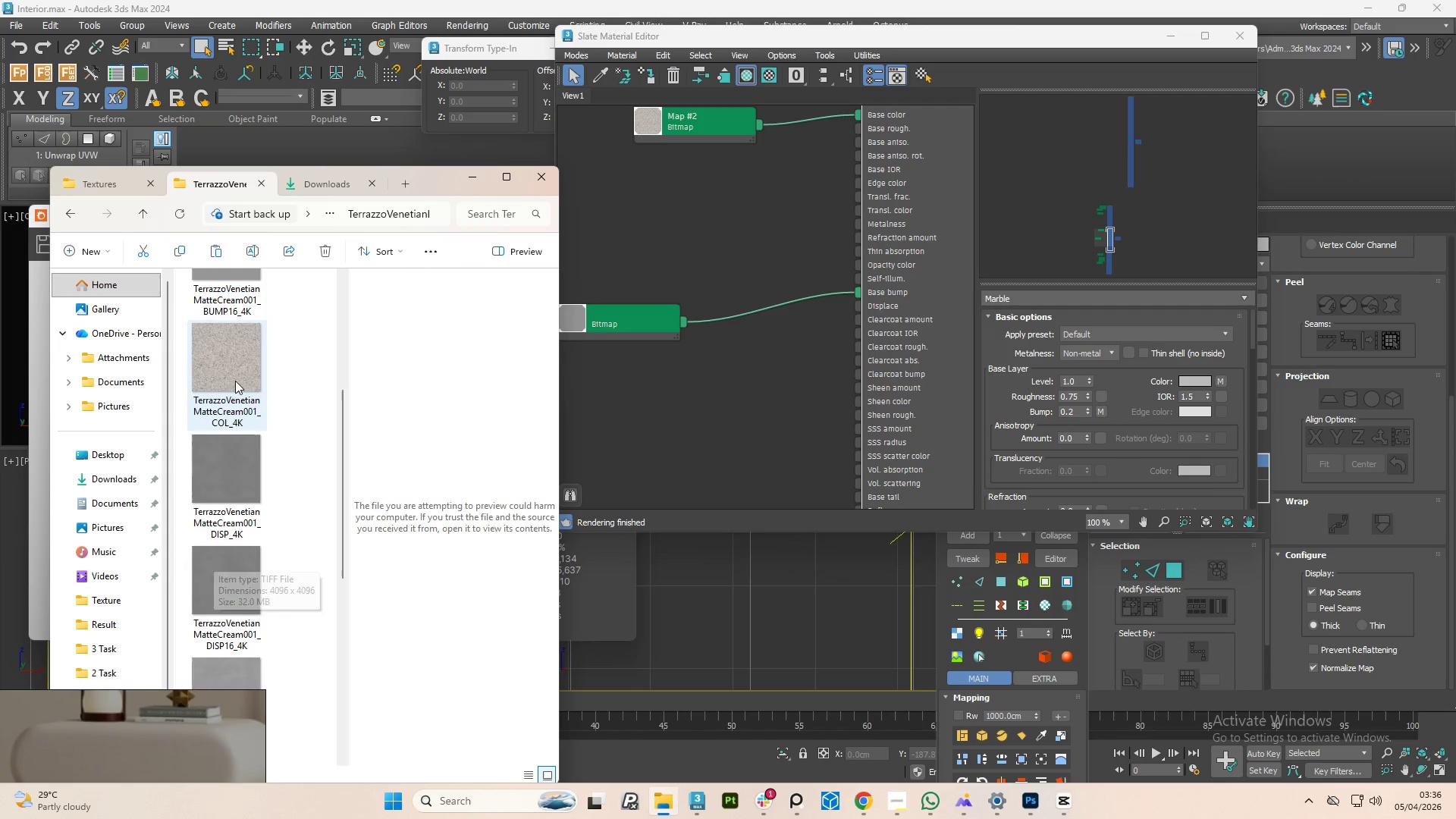 
scroll: coordinate [246, 334], scroll_direction: up, amount: 1.0
 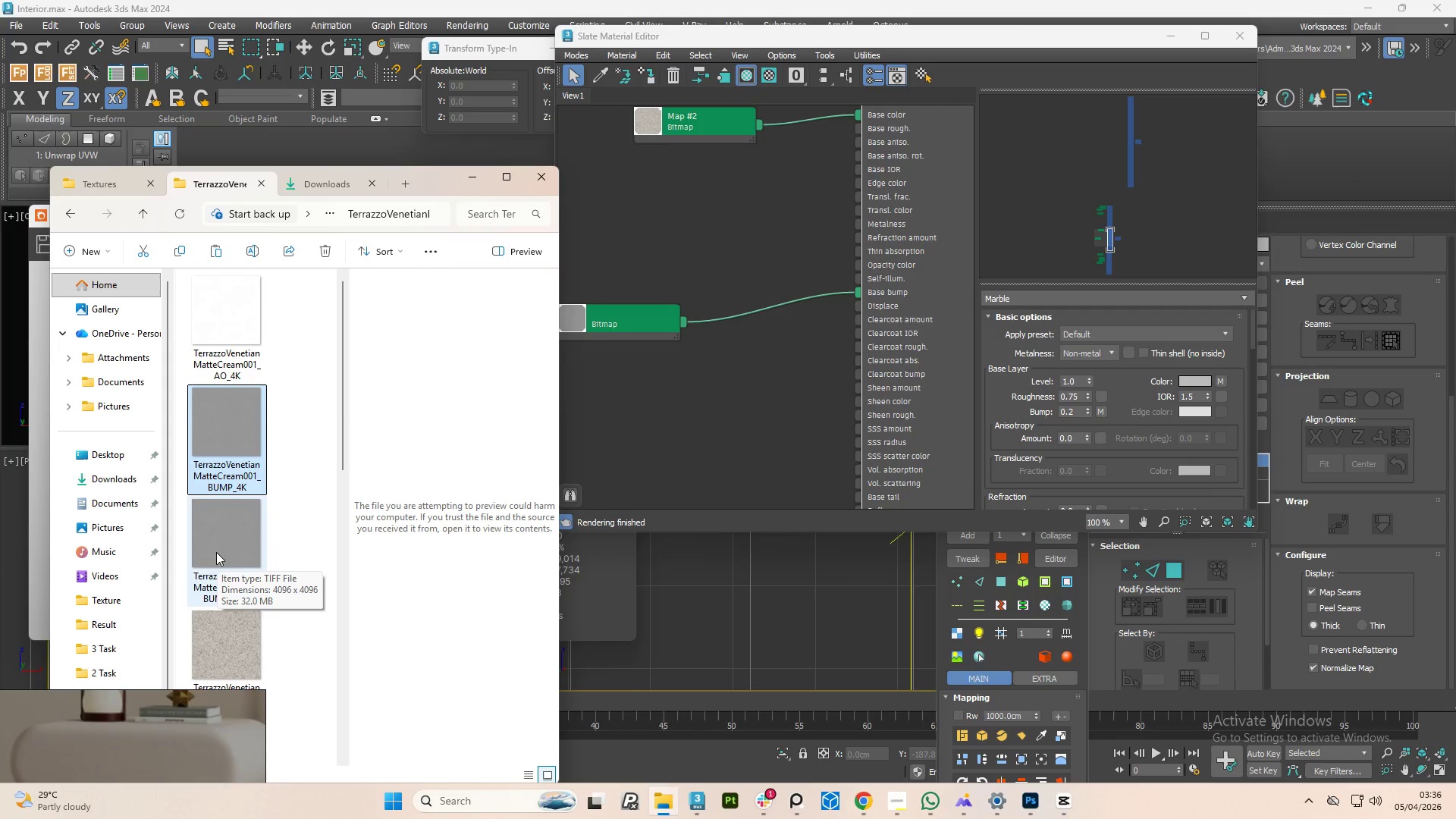 
scroll: coordinate [217, 551], scroll_direction: down, amount: 1.0
 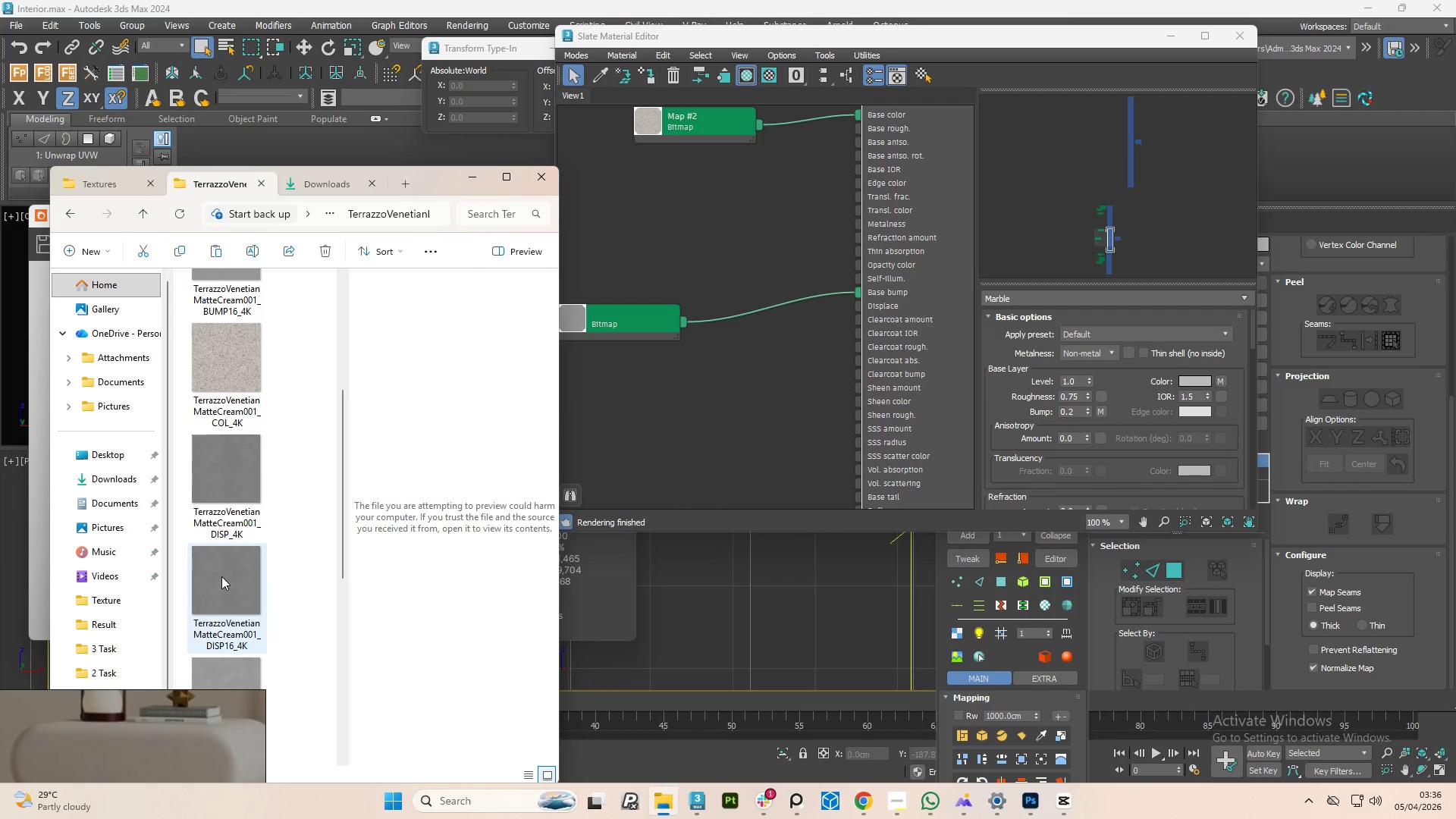 
left_click([221, 576])
 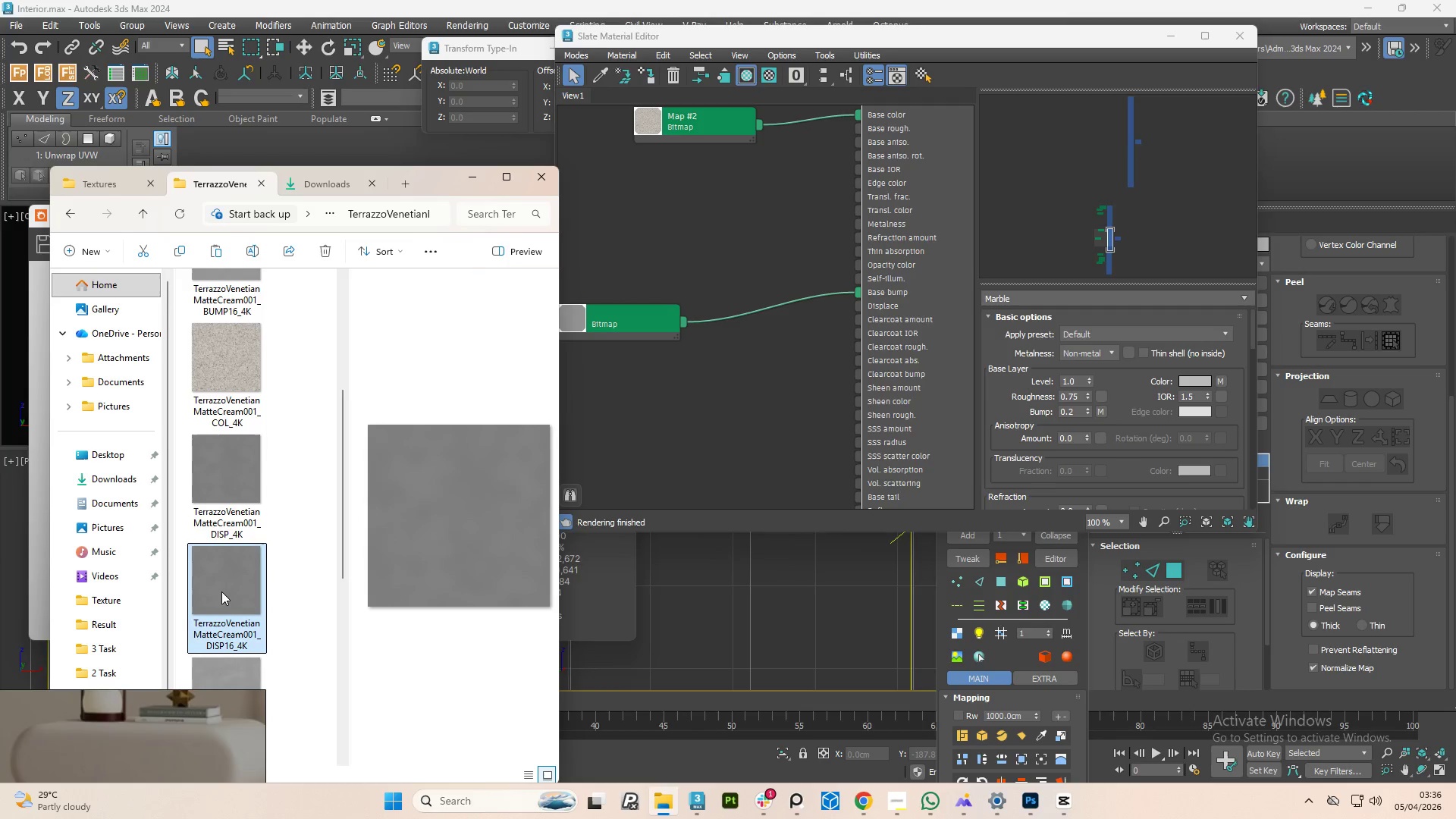 
left_click_drag(start_coordinate=[221, 592], to_coordinate=[644, 407])
 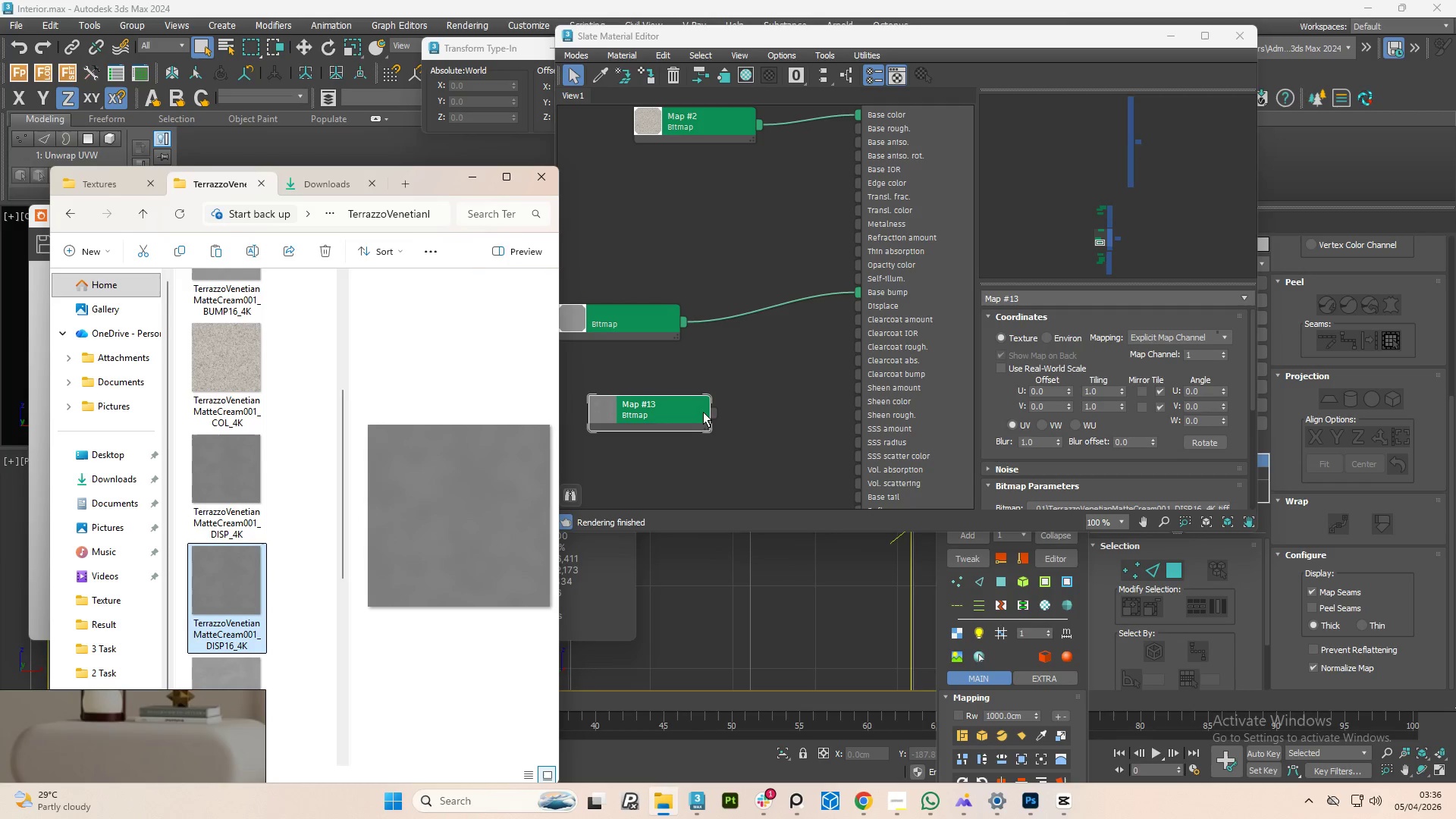 
left_click_drag(start_coordinate=[714, 413], to_coordinate=[802, 309])
 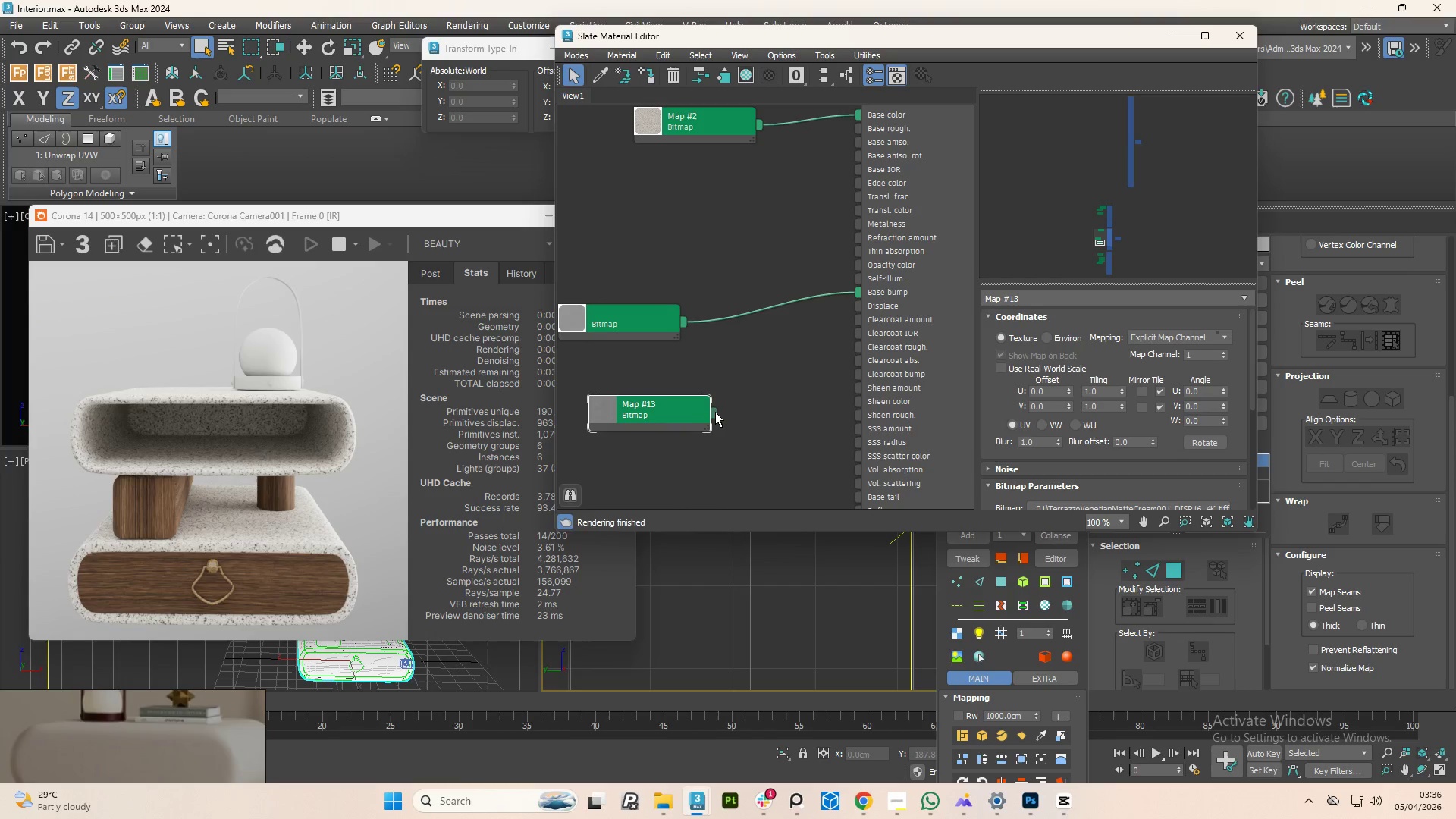 
left_click_drag(start_coordinate=[714, 411], to_coordinate=[864, 306])
 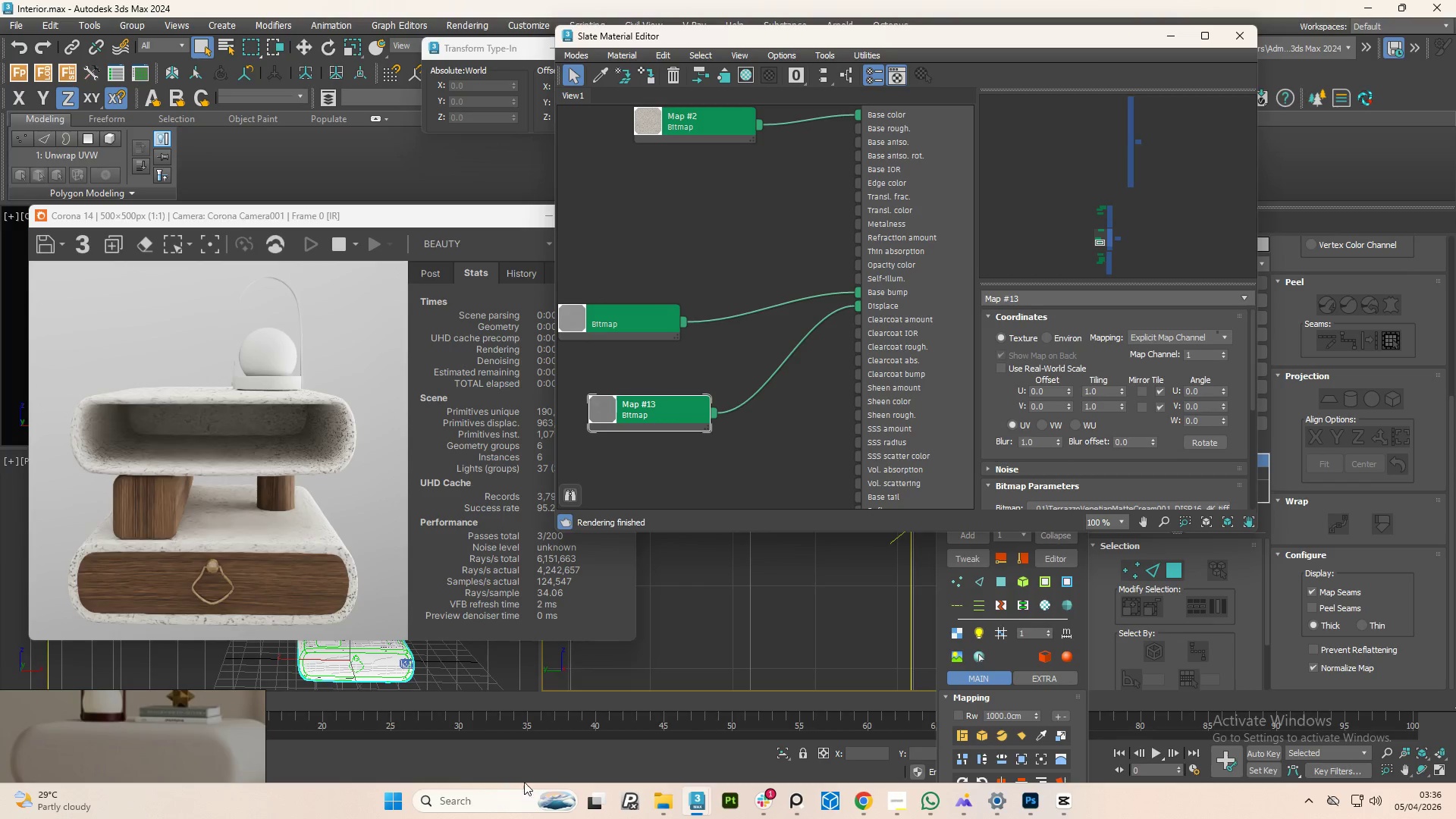 
left_click([668, 799])
 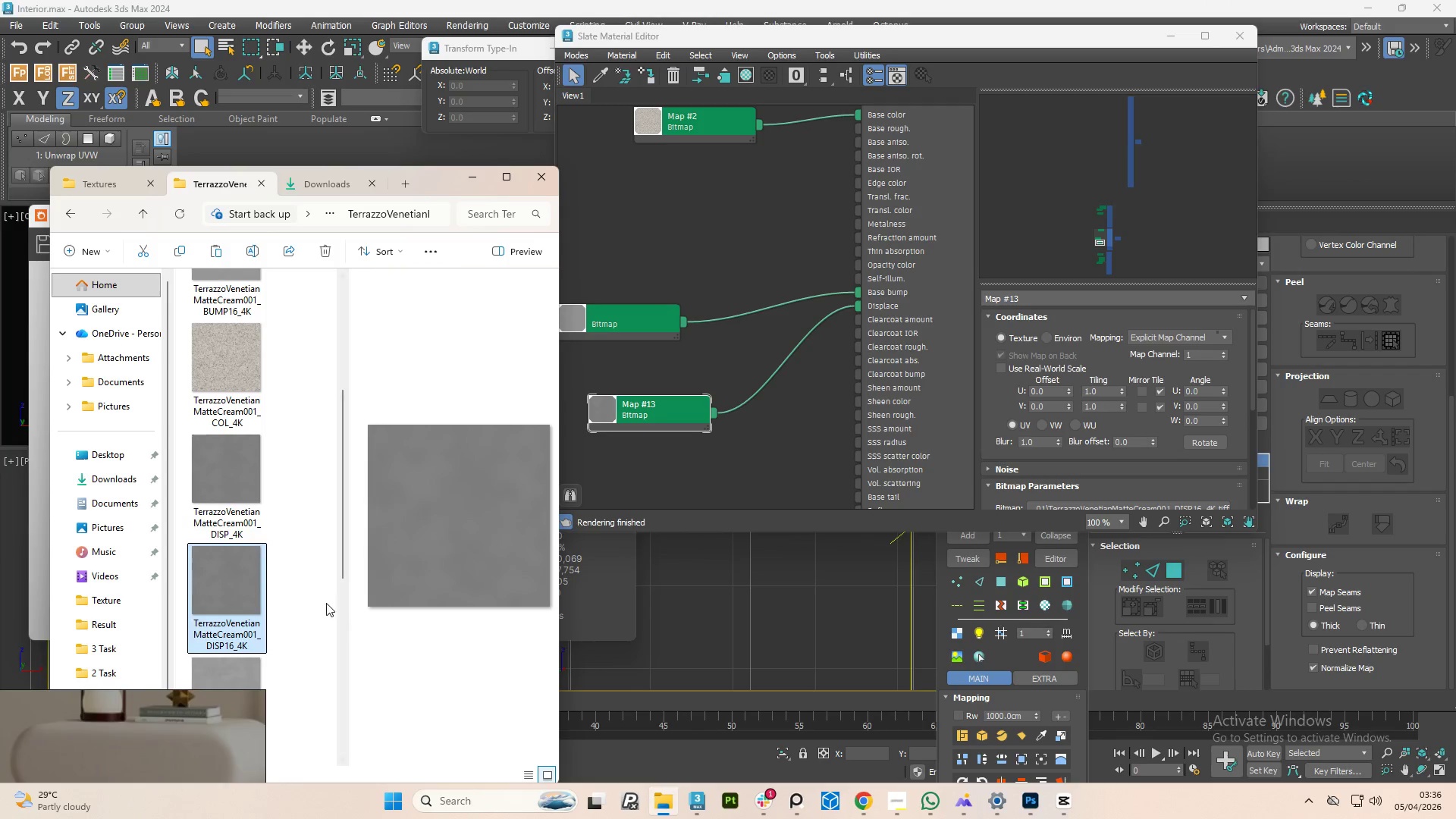 
scroll: coordinate [276, 568], scroll_direction: down, amount: 3.0
 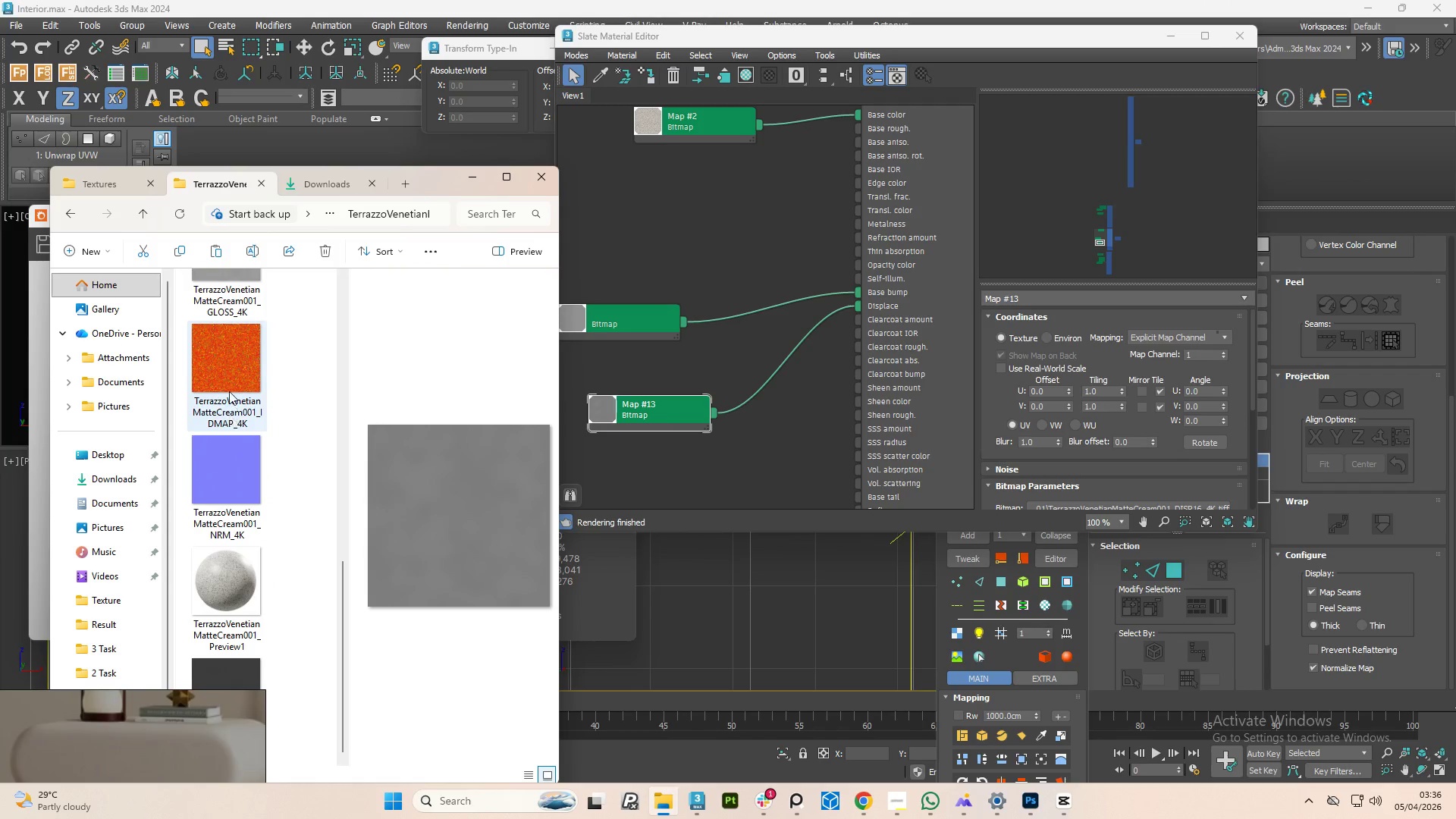 
scroll: coordinate [231, 378], scroll_direction: up, amount: 1.0
 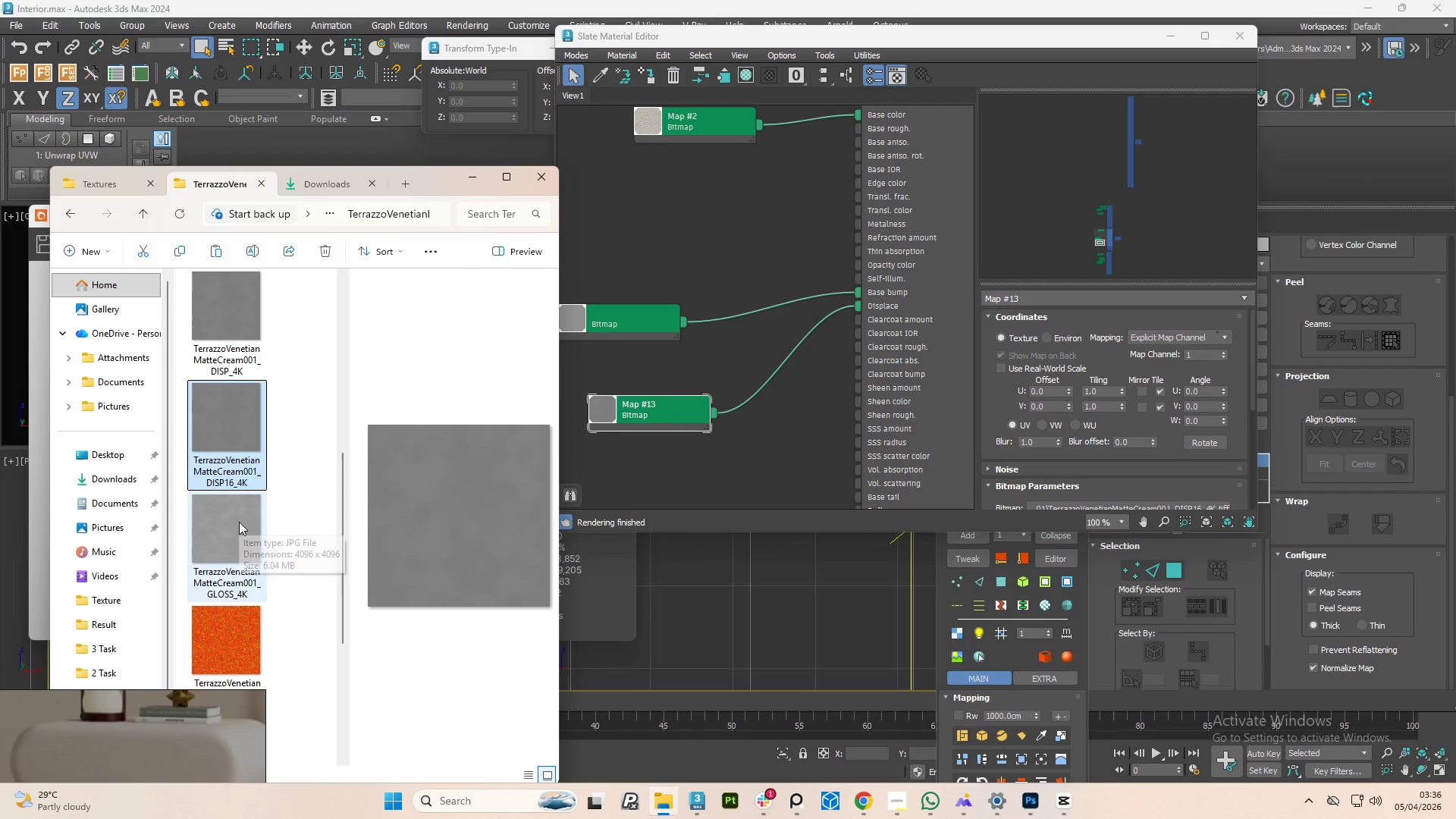 
scroll: coordinate [239, 523], scroll_direction: down, amount: 1.0
 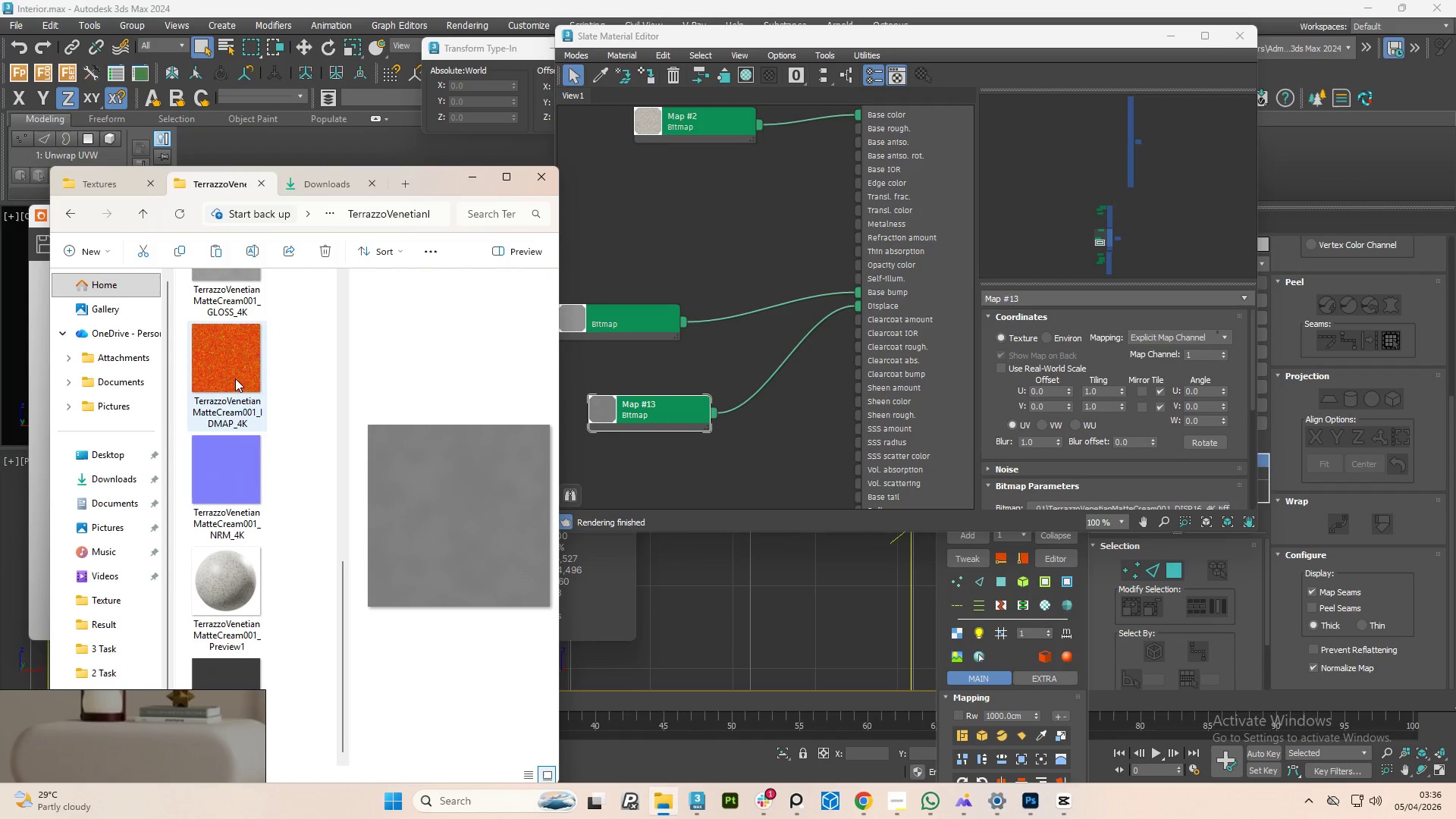 
left_click([235, 378])
 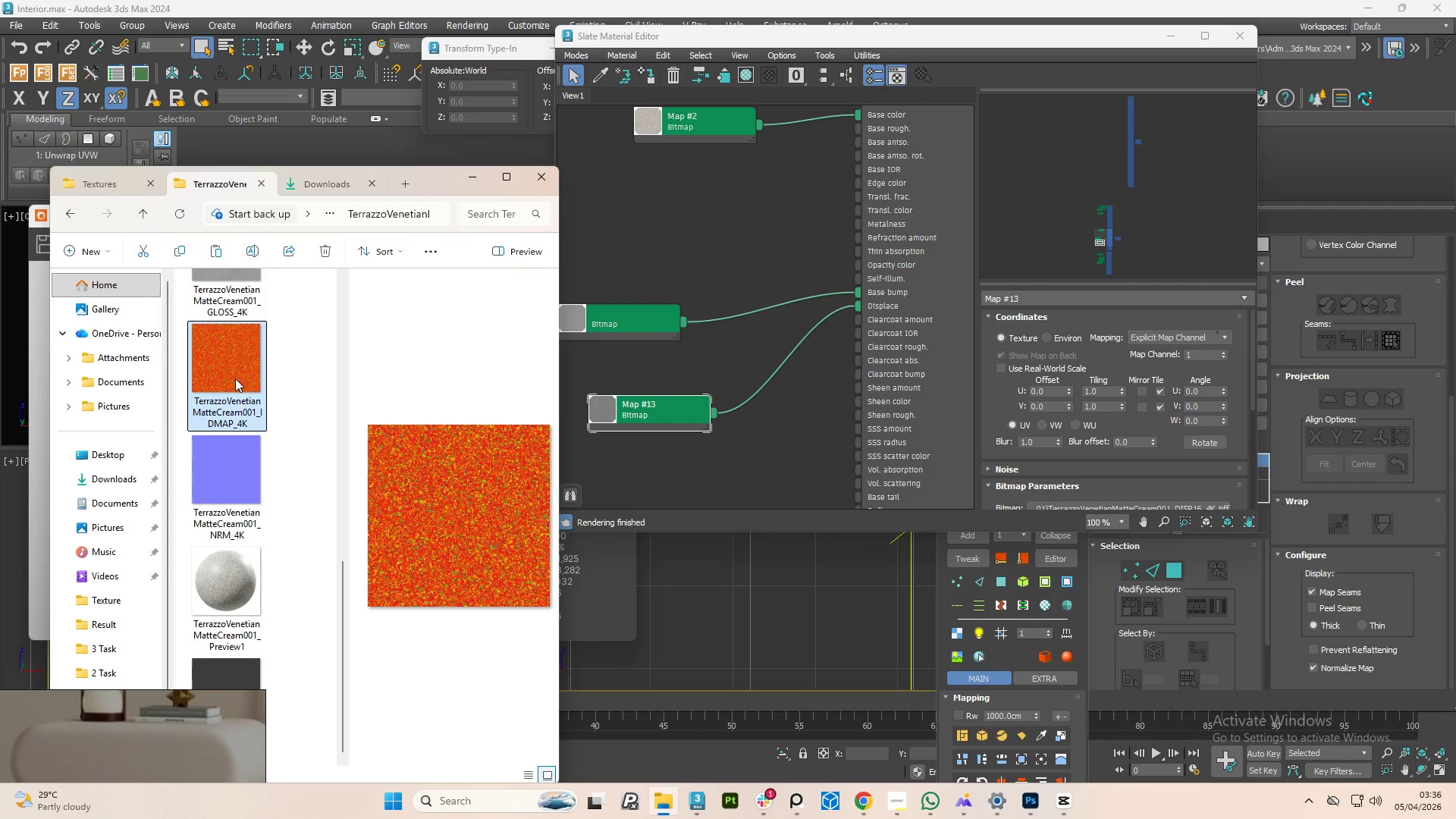 
scroll: coordinate [214, 448], scroll_direction: down, amount: 4.0
 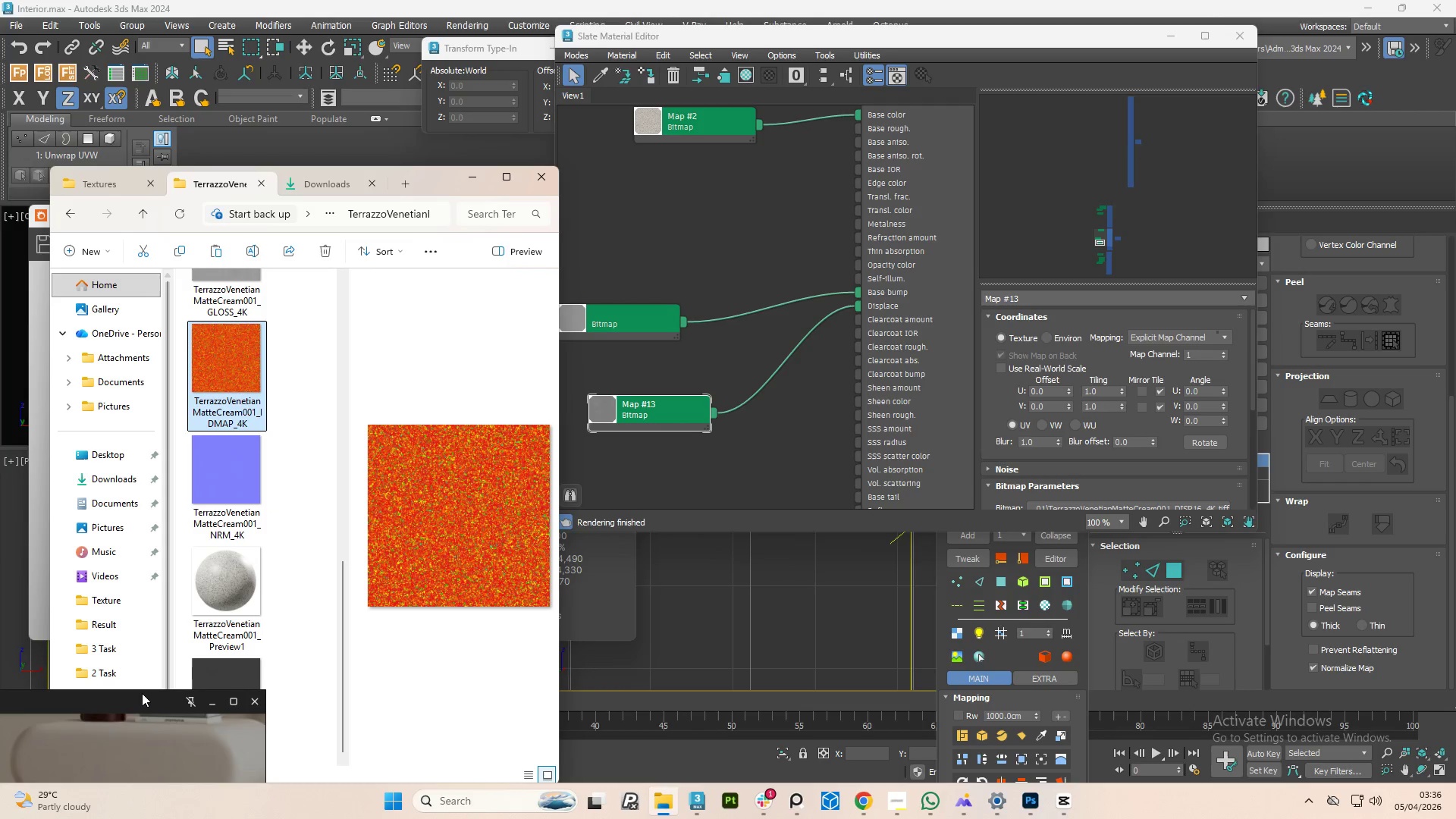 
left_click_drag(start_coordinate=[140, 693], to_coordinate=[57, 748])
 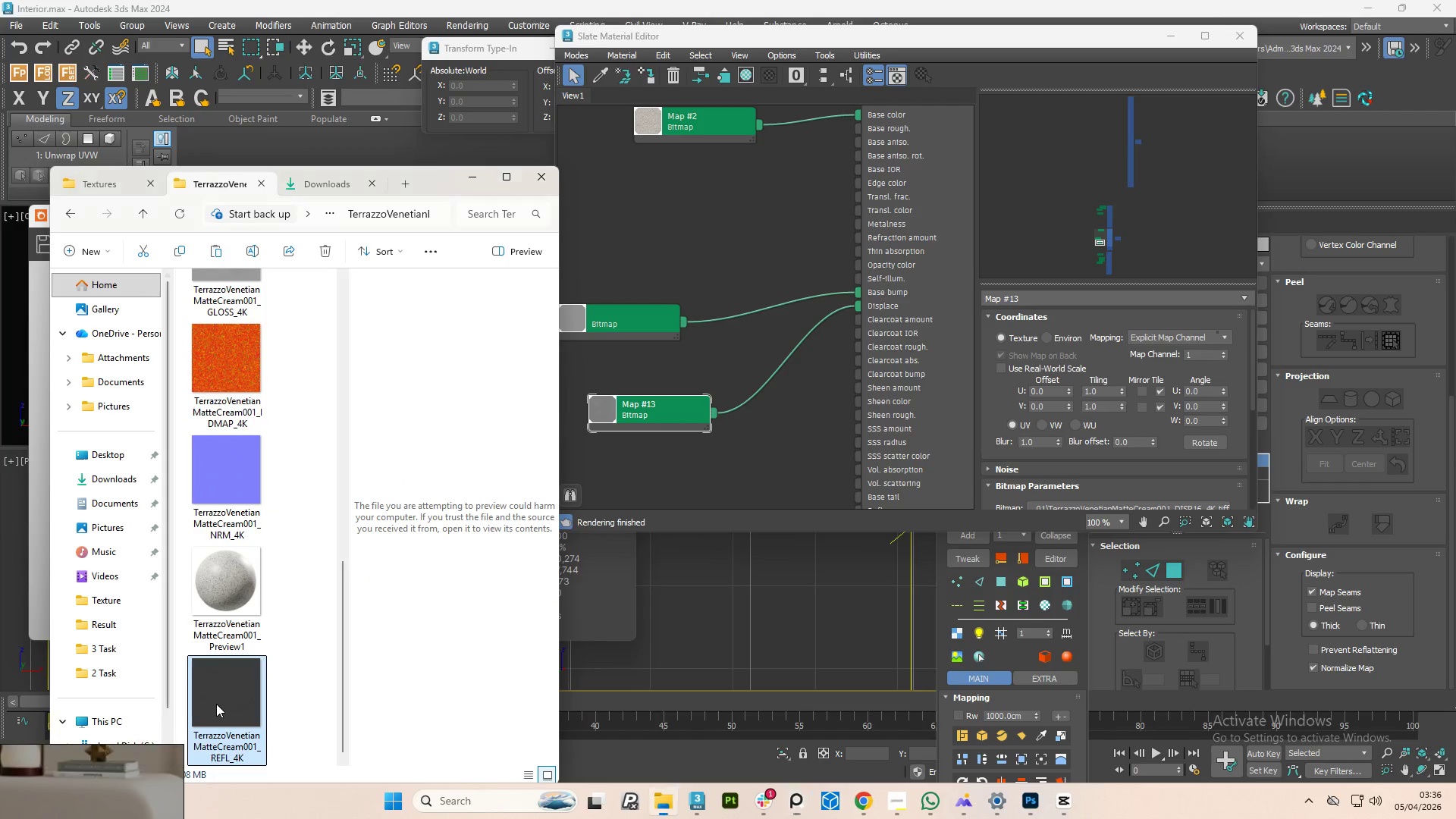 
left_click_drag(start_coordinate=[226, 701], to_coordinate=[759, 212])
 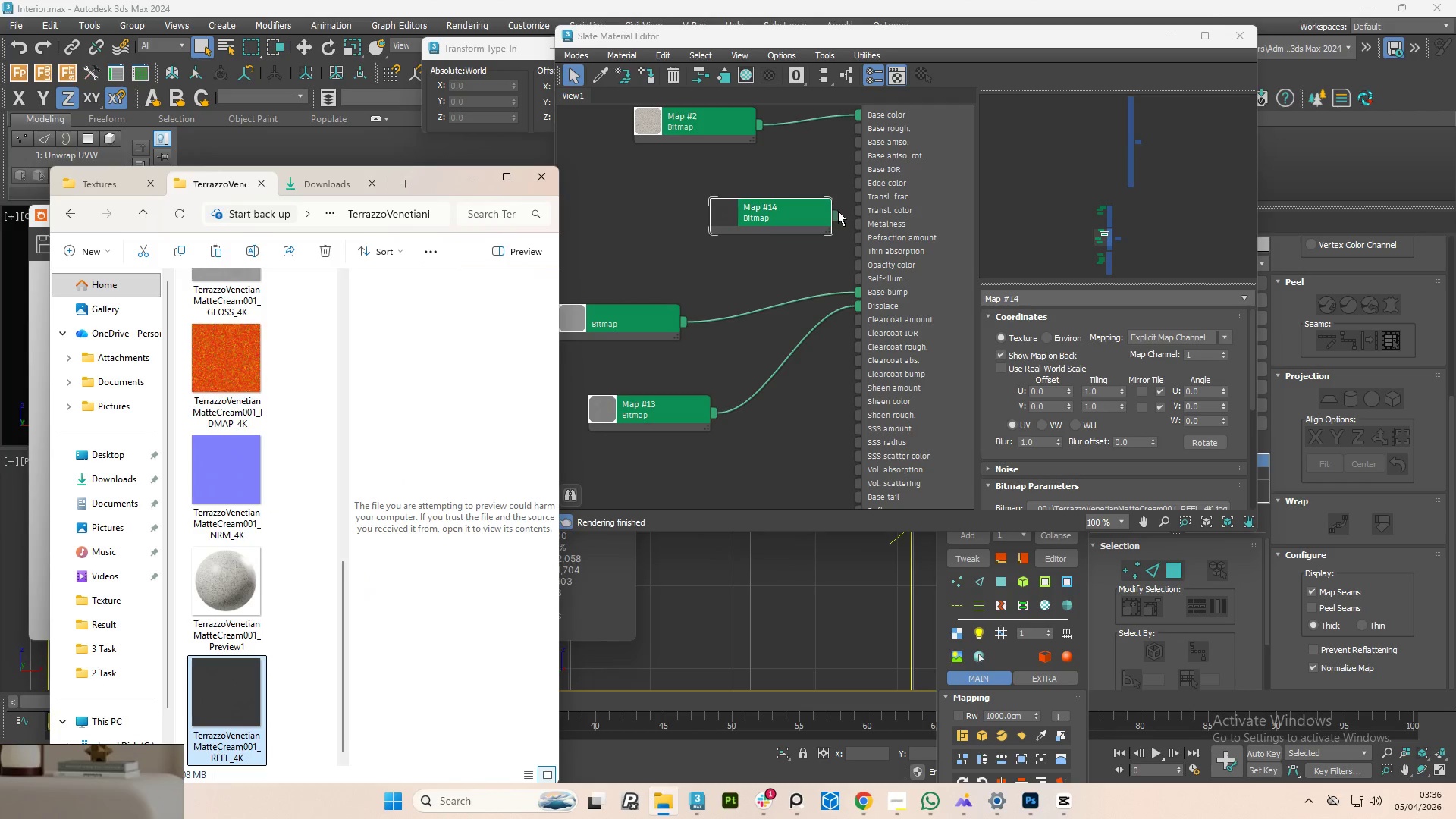 
left_click_drag(start_coordinate=[834, 216], to_coordinate=[850, 155])
 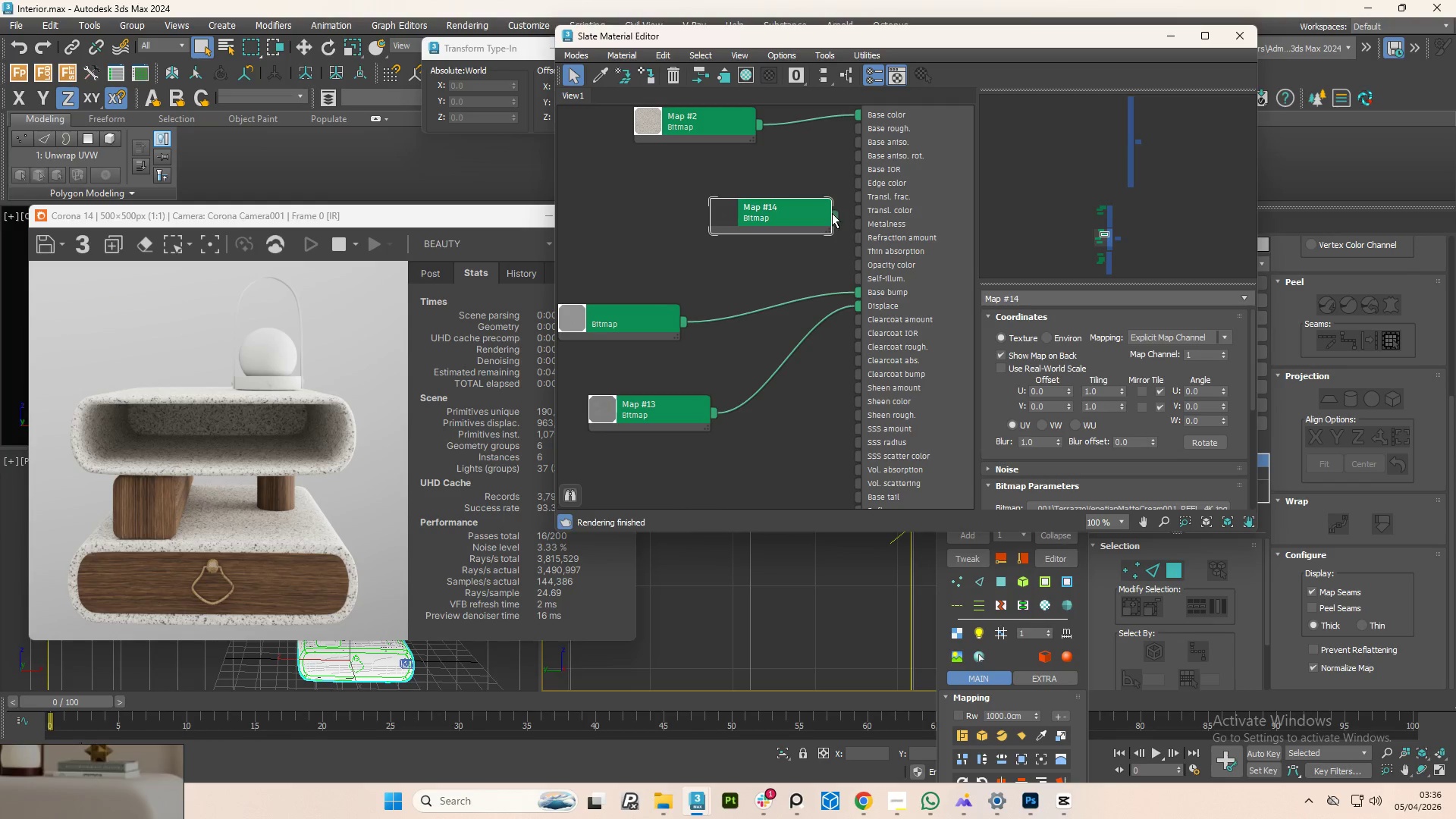 
left_click_drag(start_coordinate=[832, 213], to_coordinate=[861, 126])
 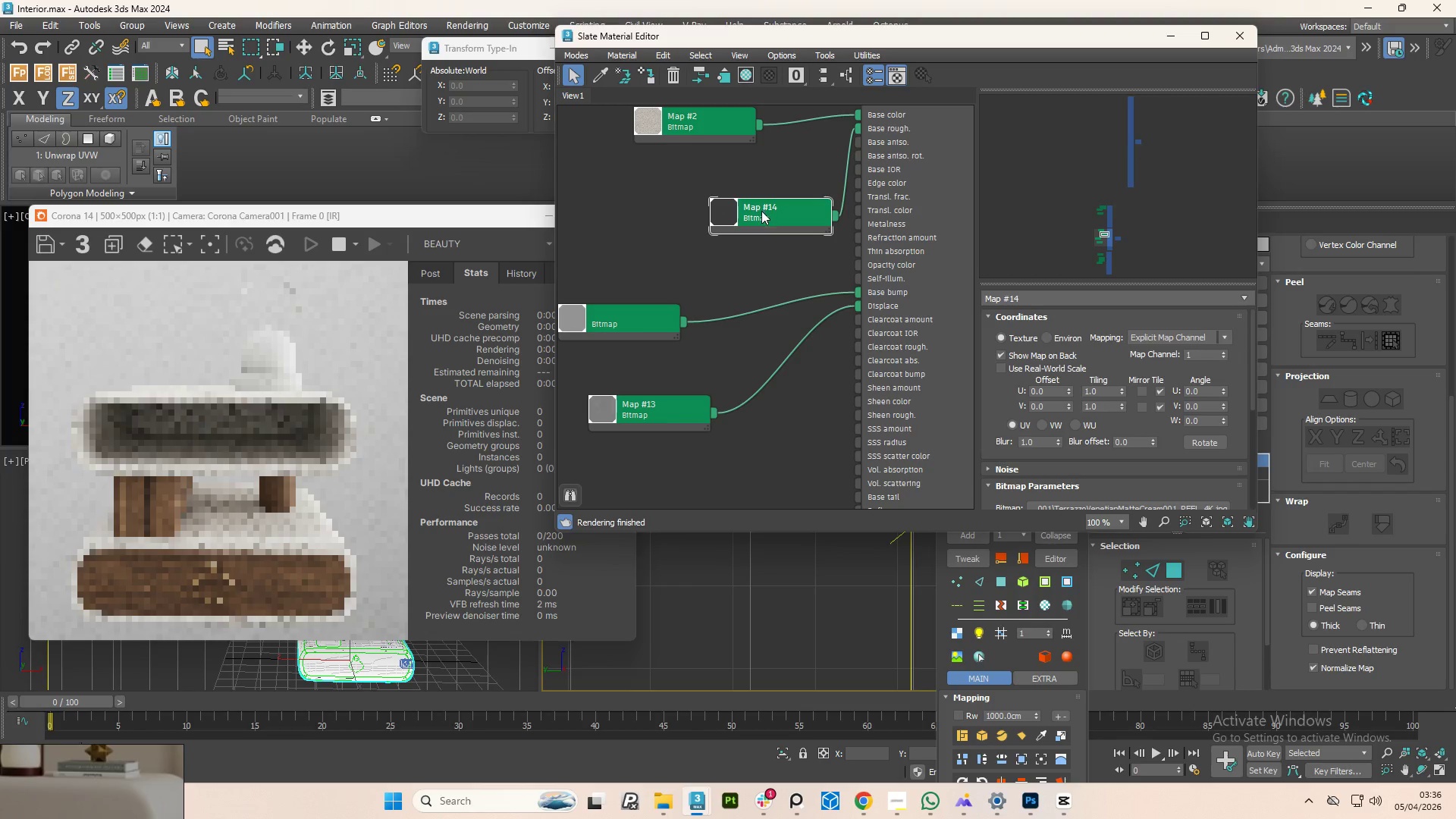 
left_click_drag(start_coordinate=[761, 212], to_coordinate=[737, 186])
 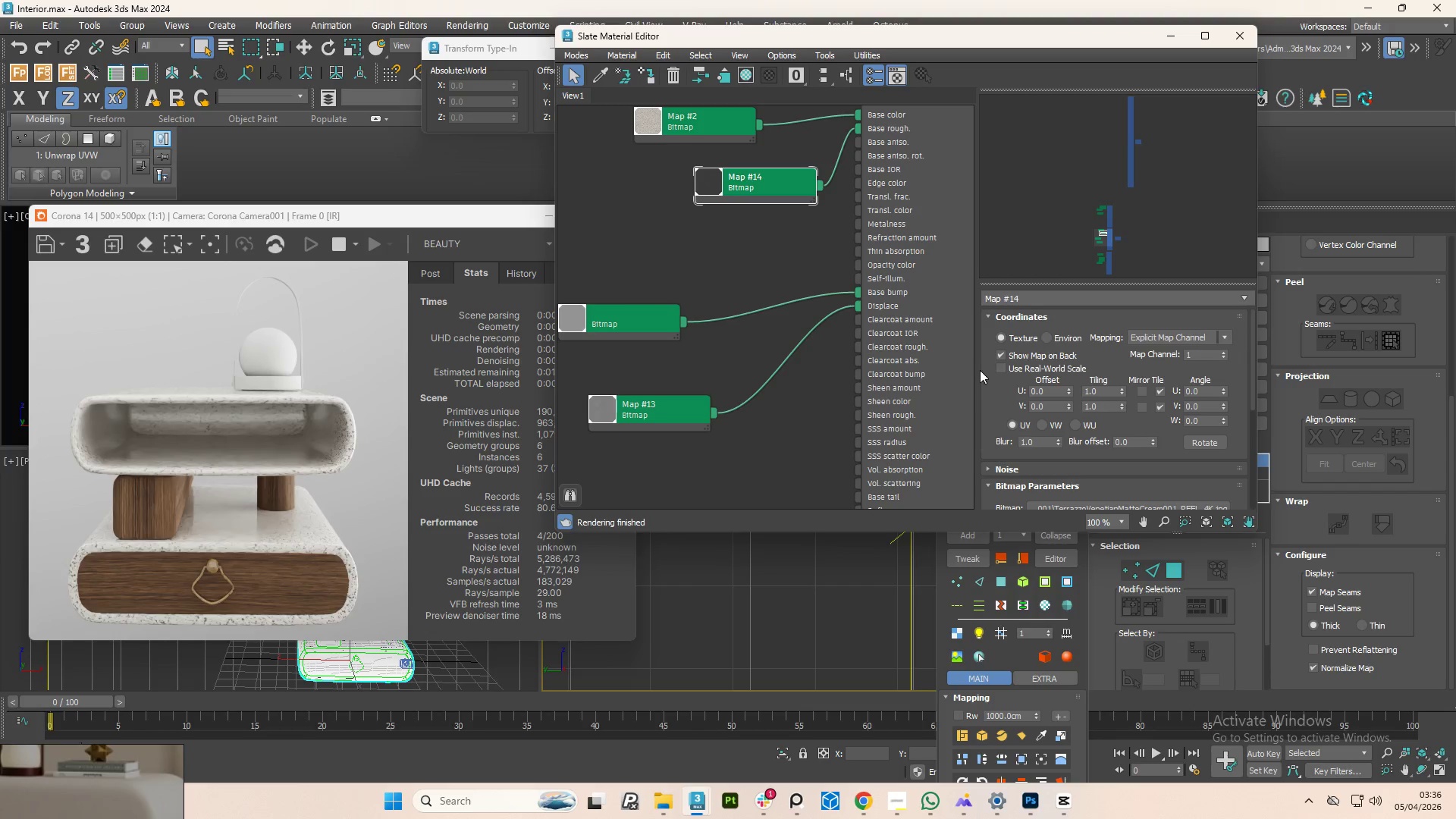 
left_click([927, 181])
 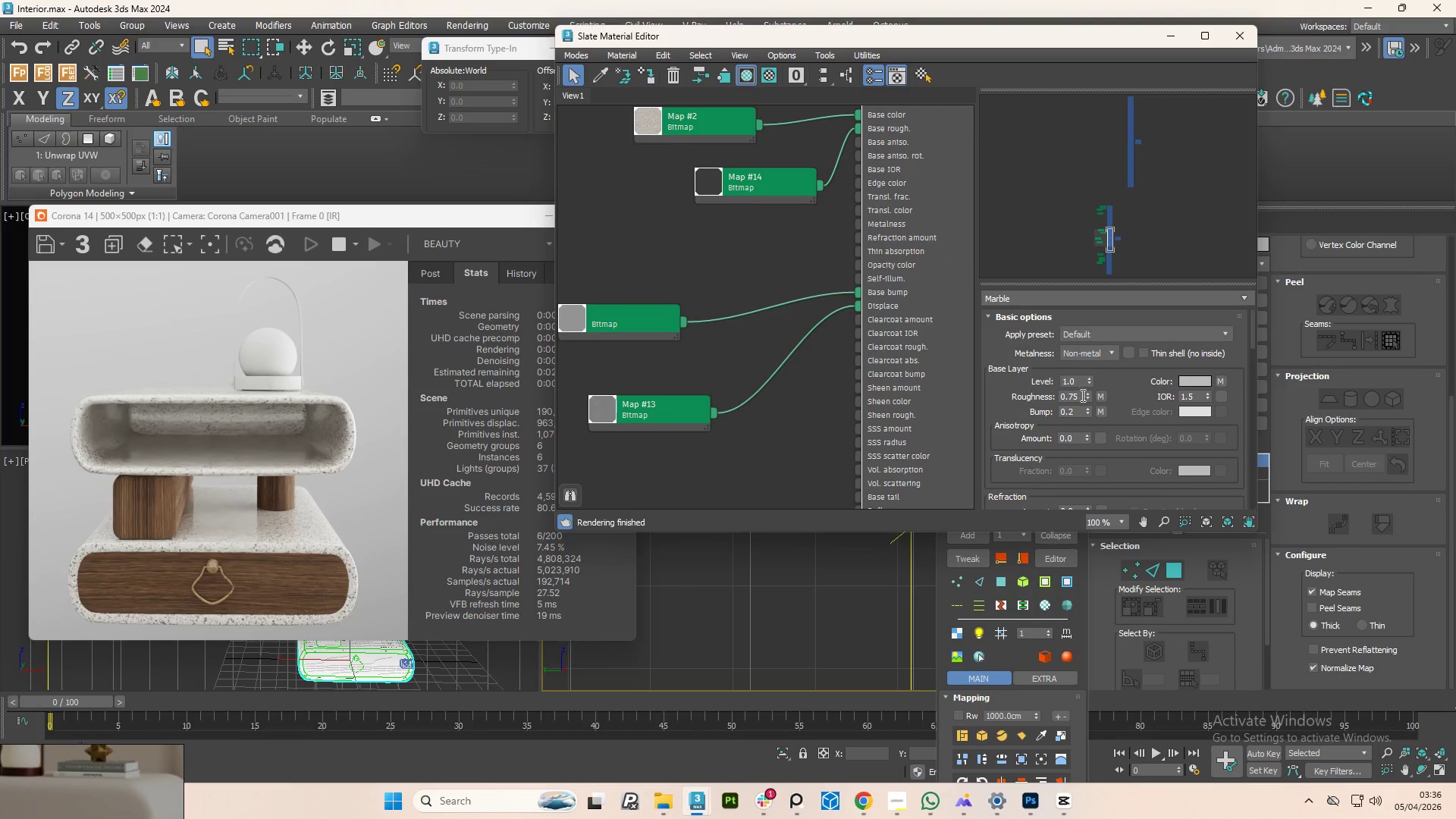 
double_click([1079, 397])
 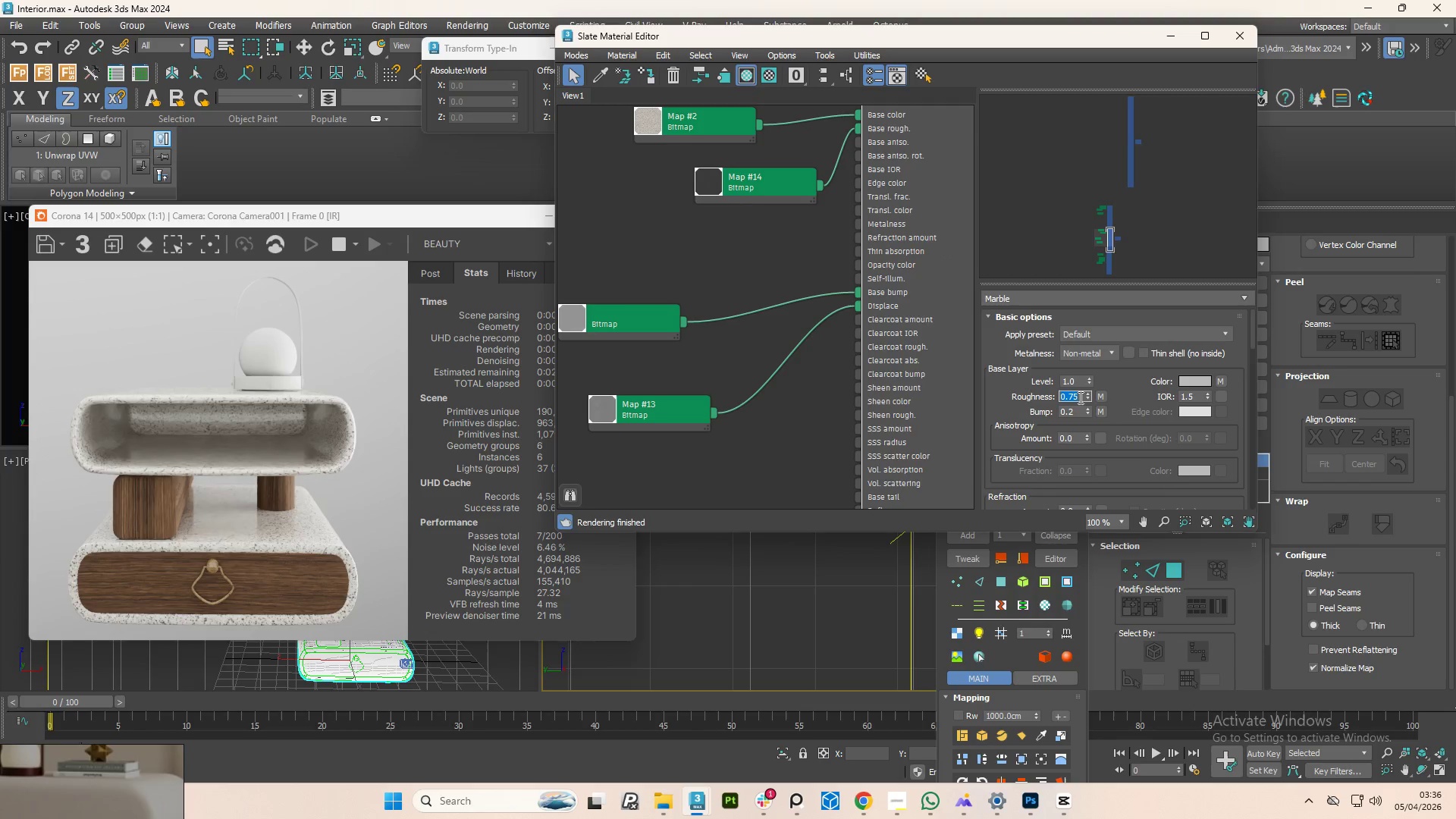 
key(NumpadDecimal)
 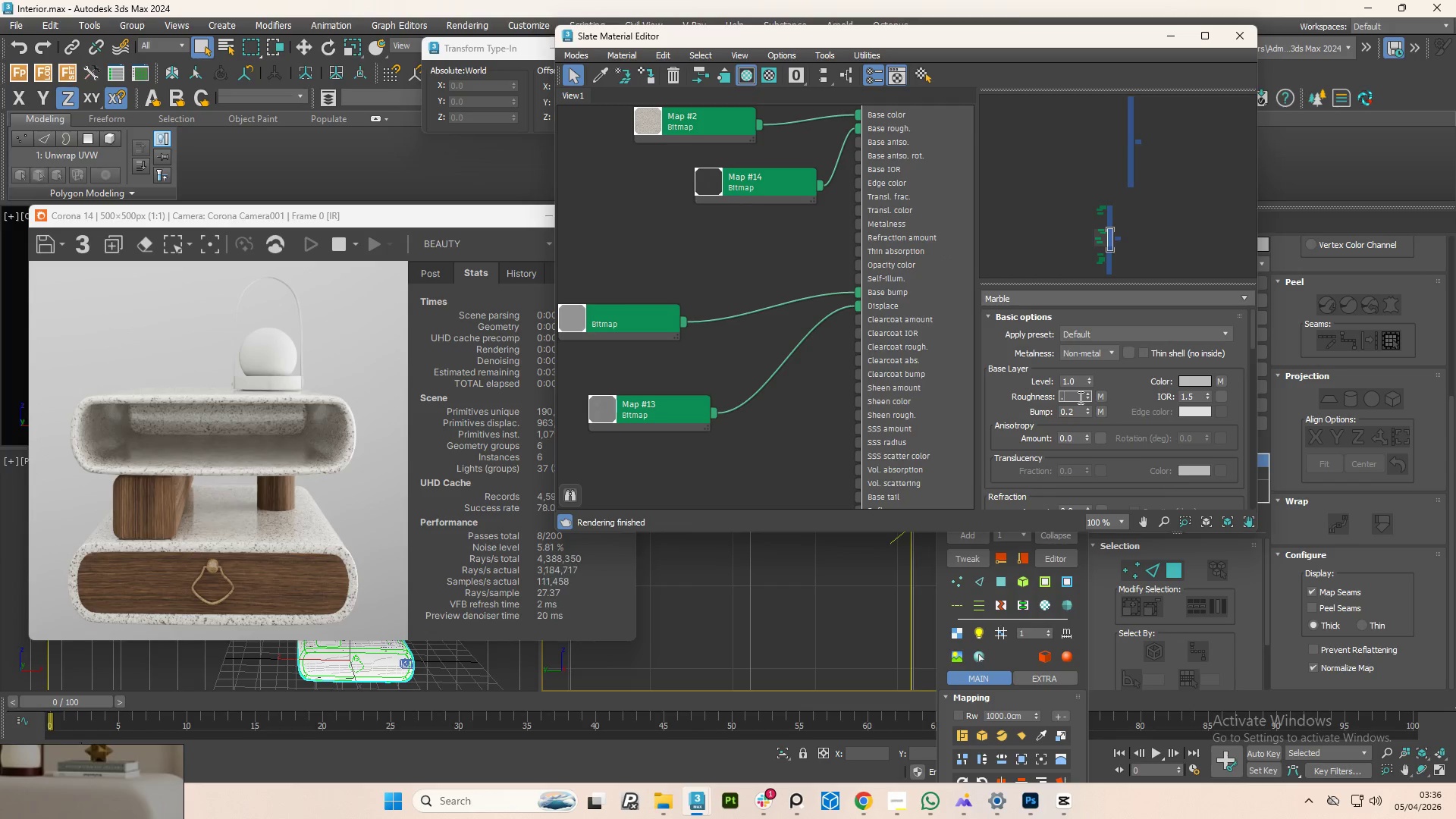 
key(Numpad1)
 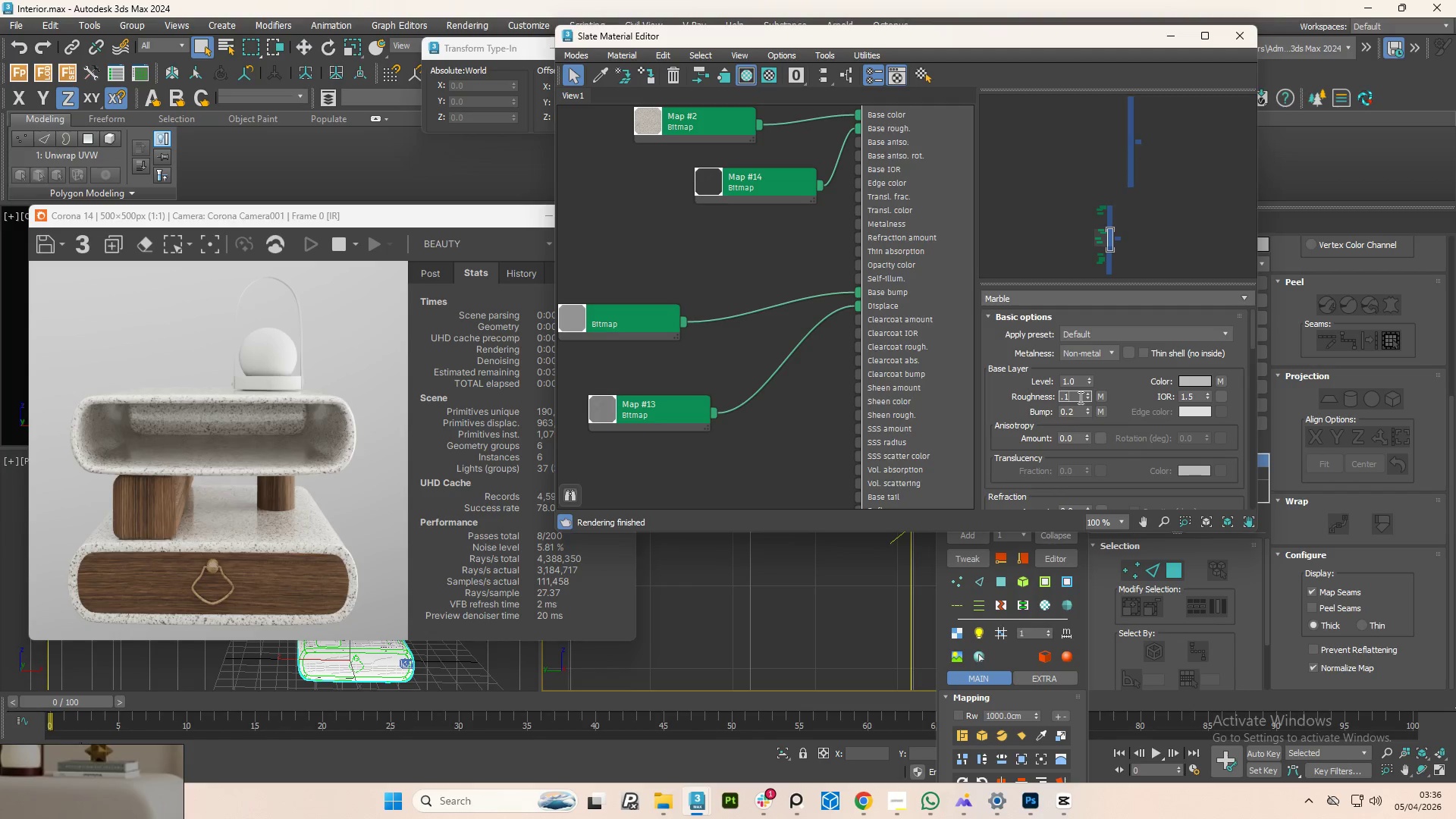 
key(Numpad1)
 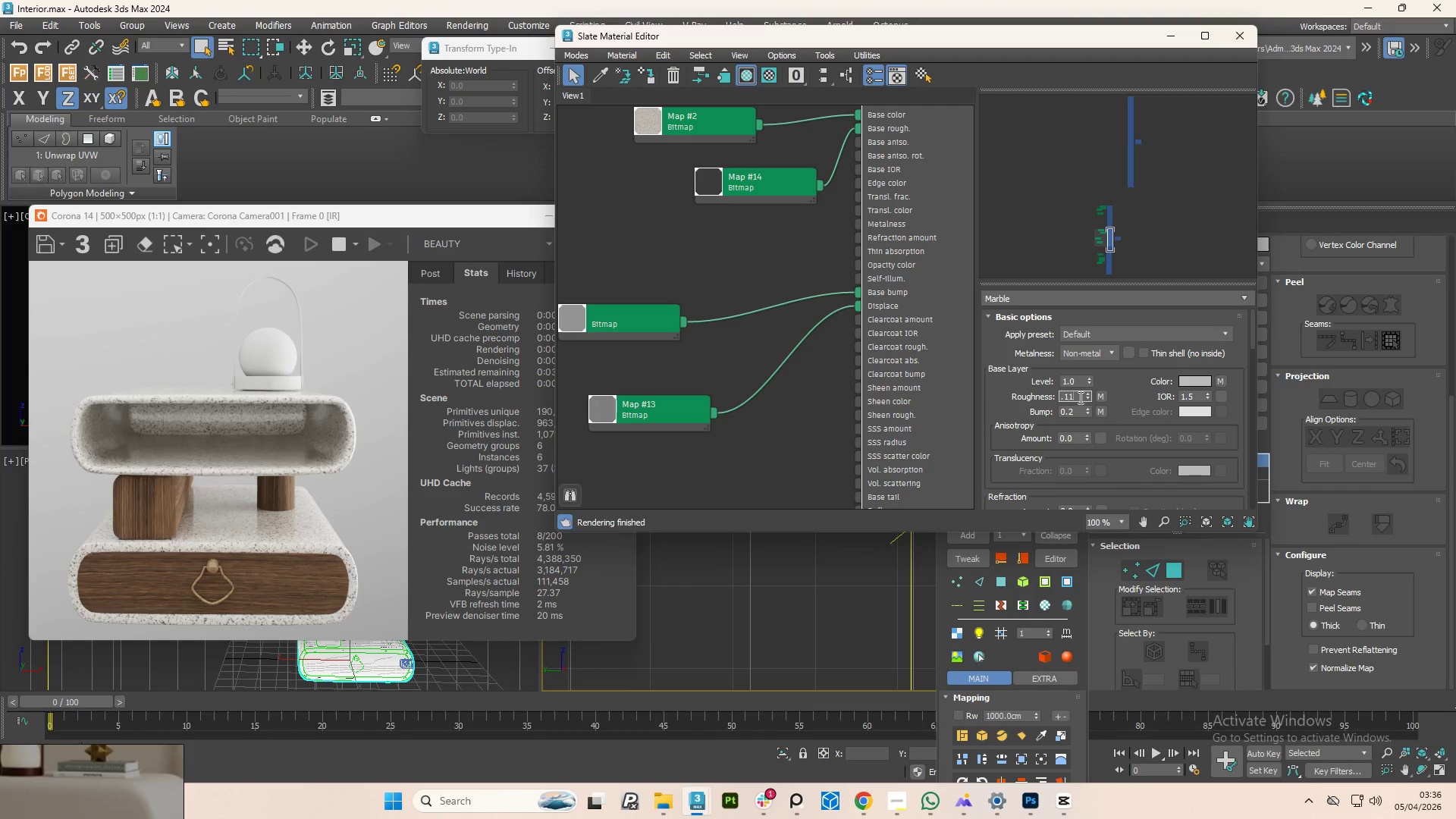 
key(Numpad1)
 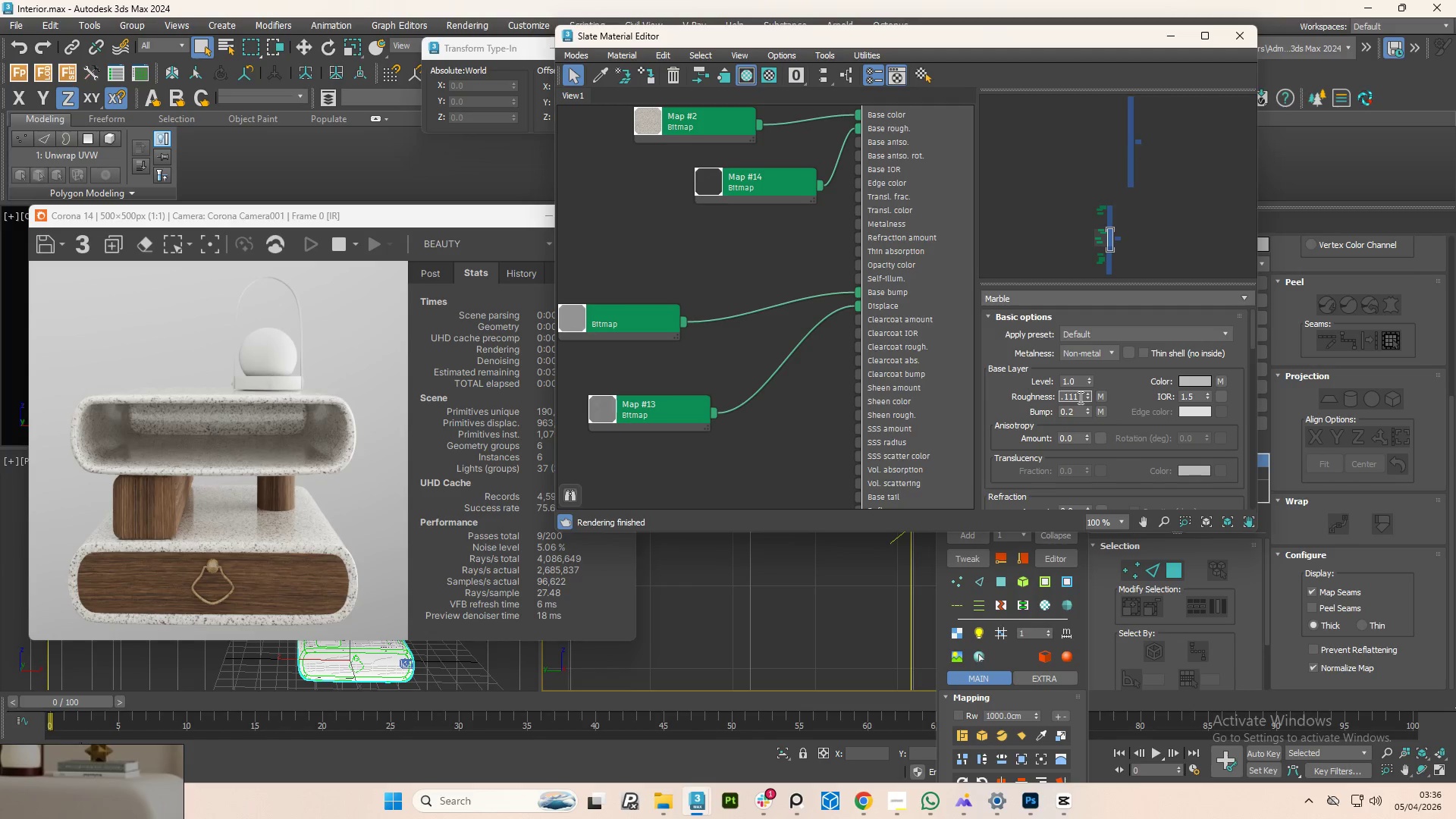 
key(Backspace)
 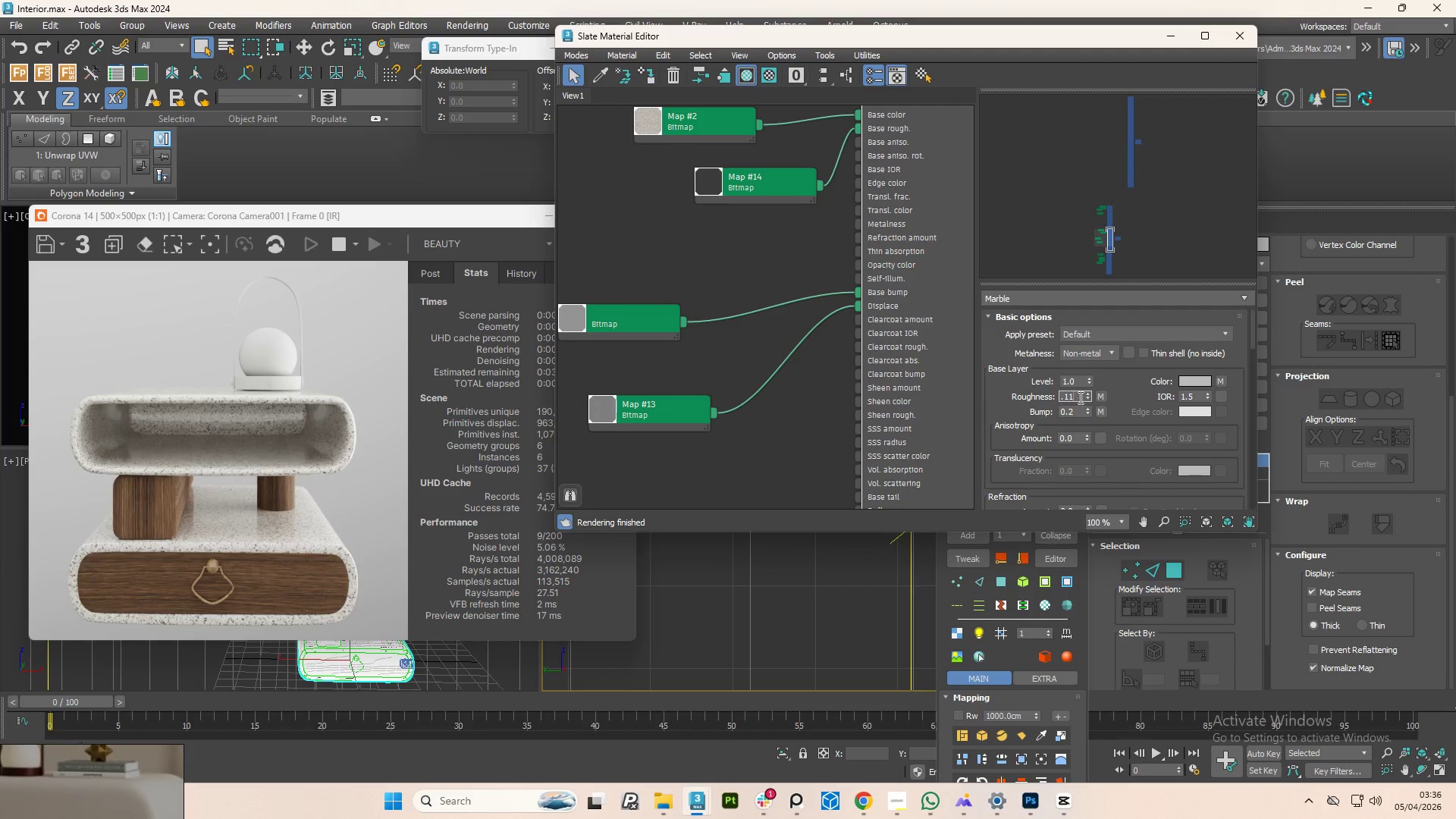 
key(Backspace)
 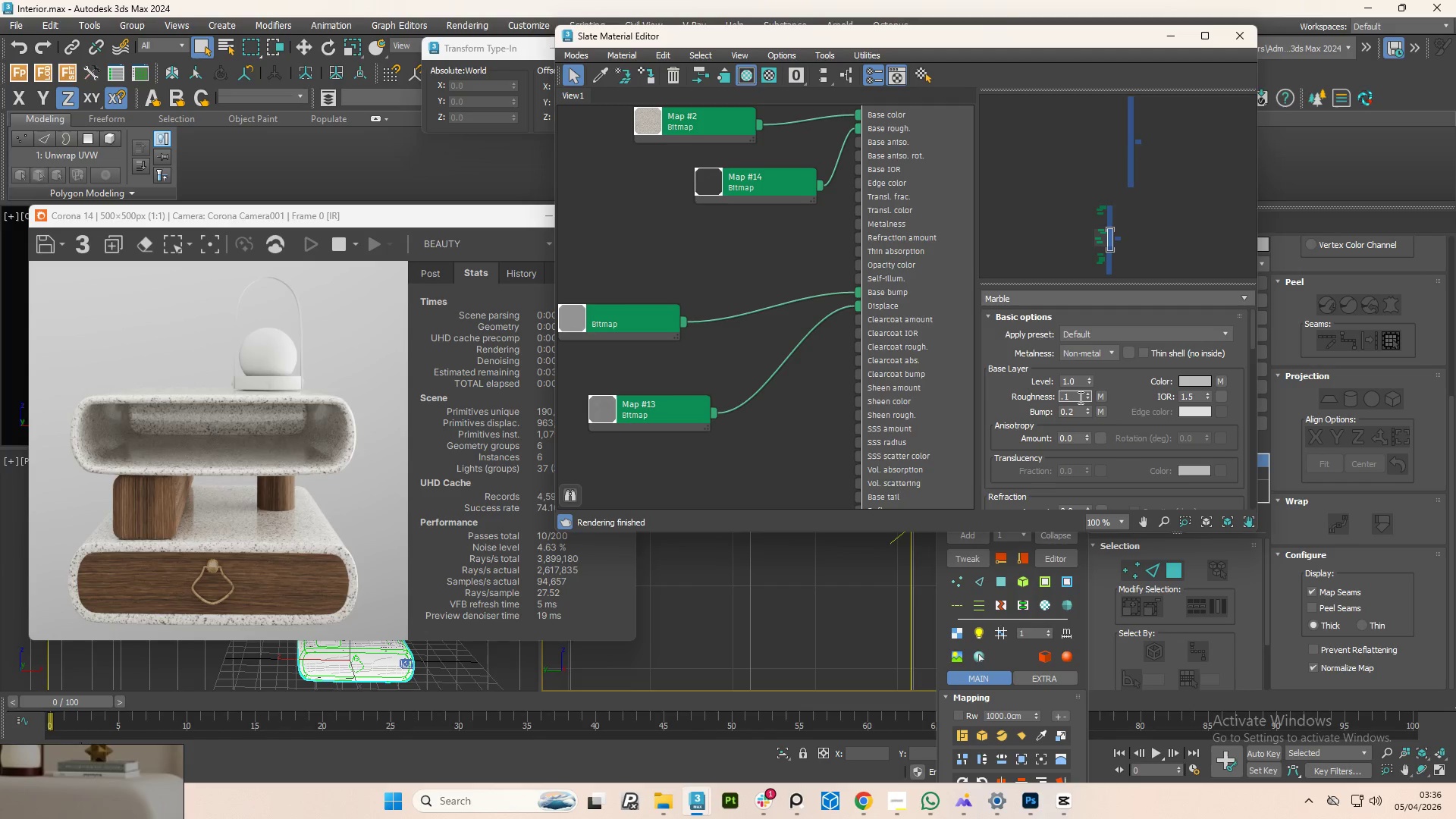 
key(NumpadEnter)
 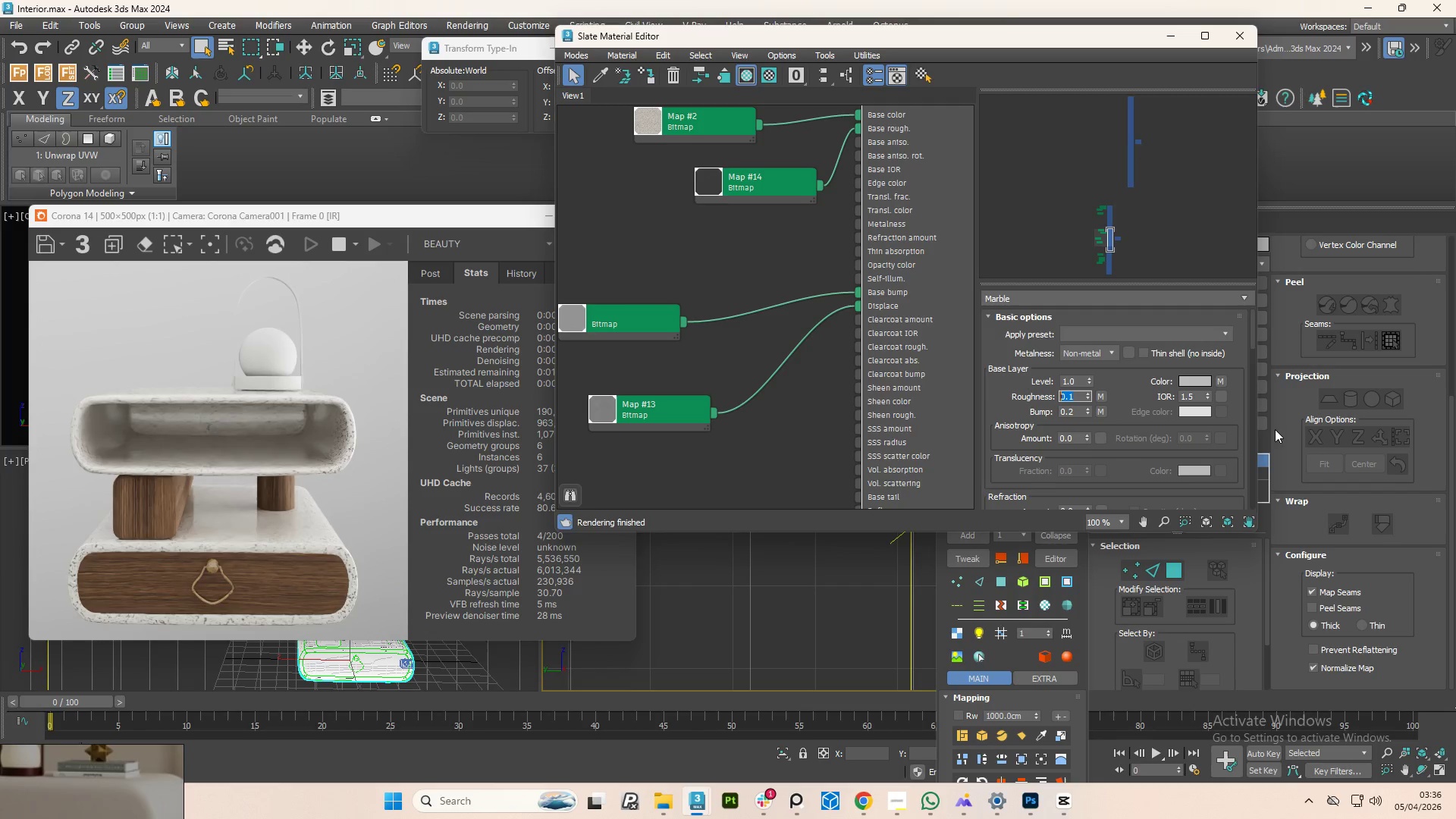 
left_click_drag(start_coordinate=[1250, 329], to_coordinate=[1258, 438])
 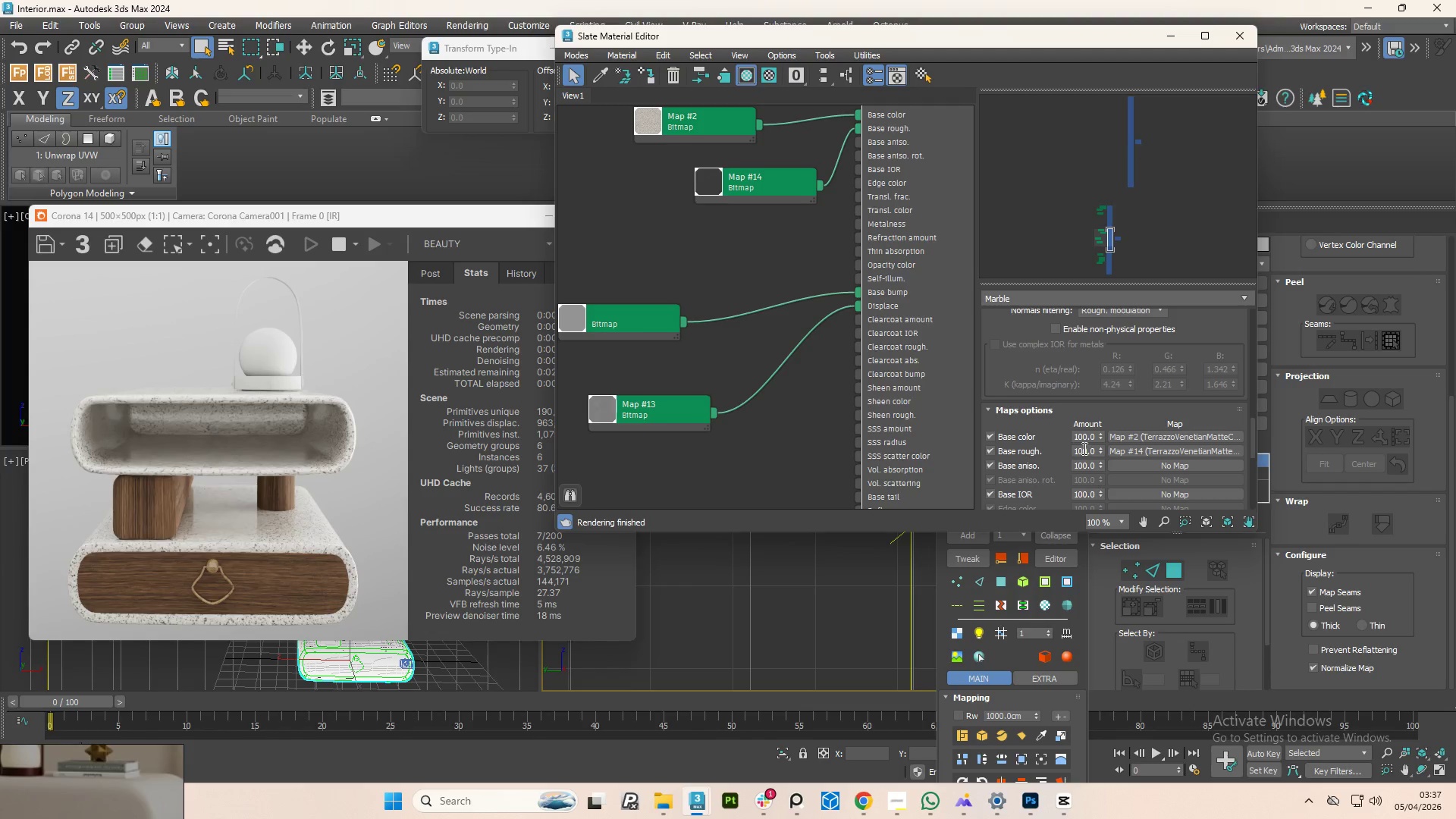 
double_click([1083, 448])
 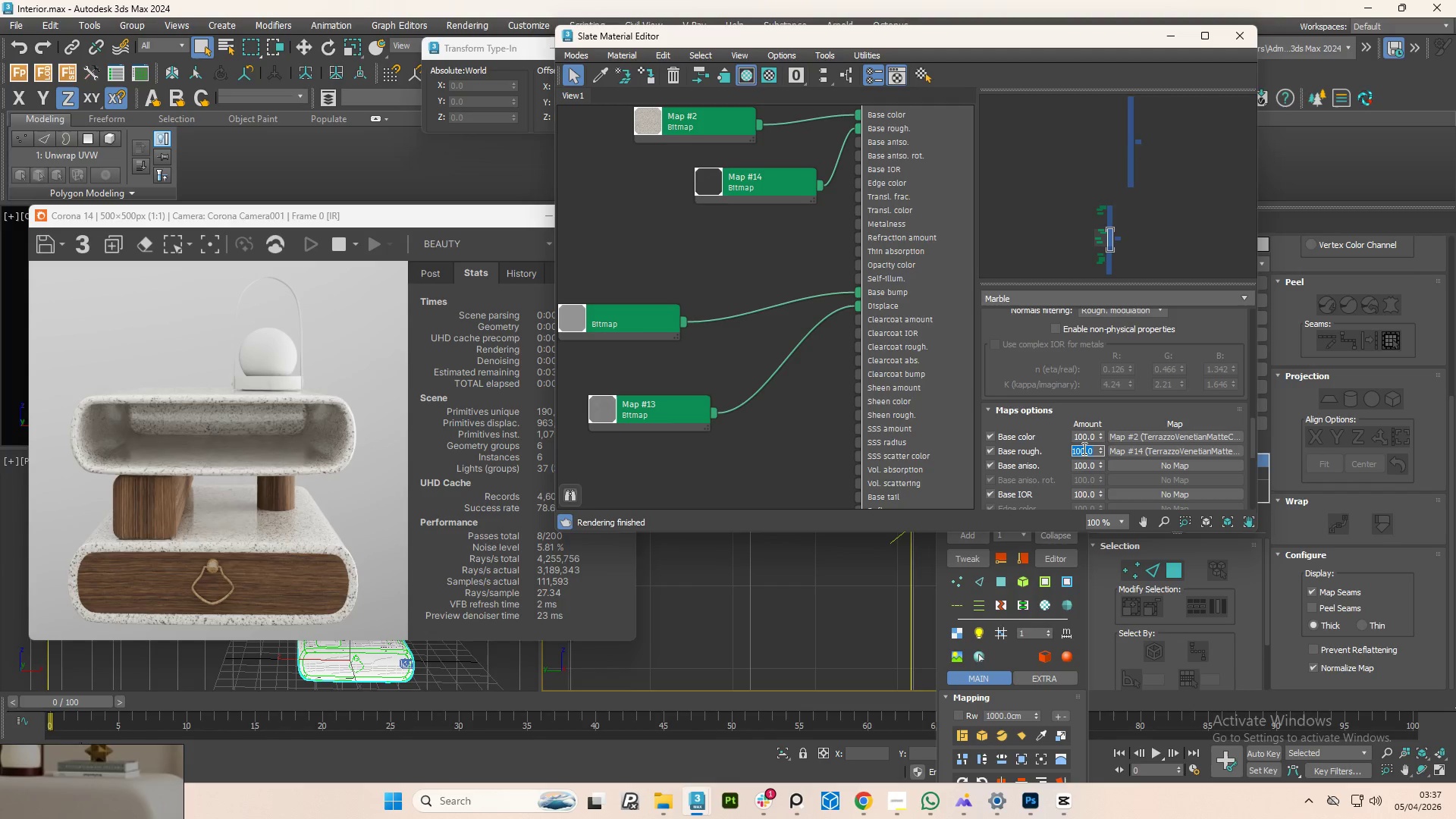 
key(Numpad3)
 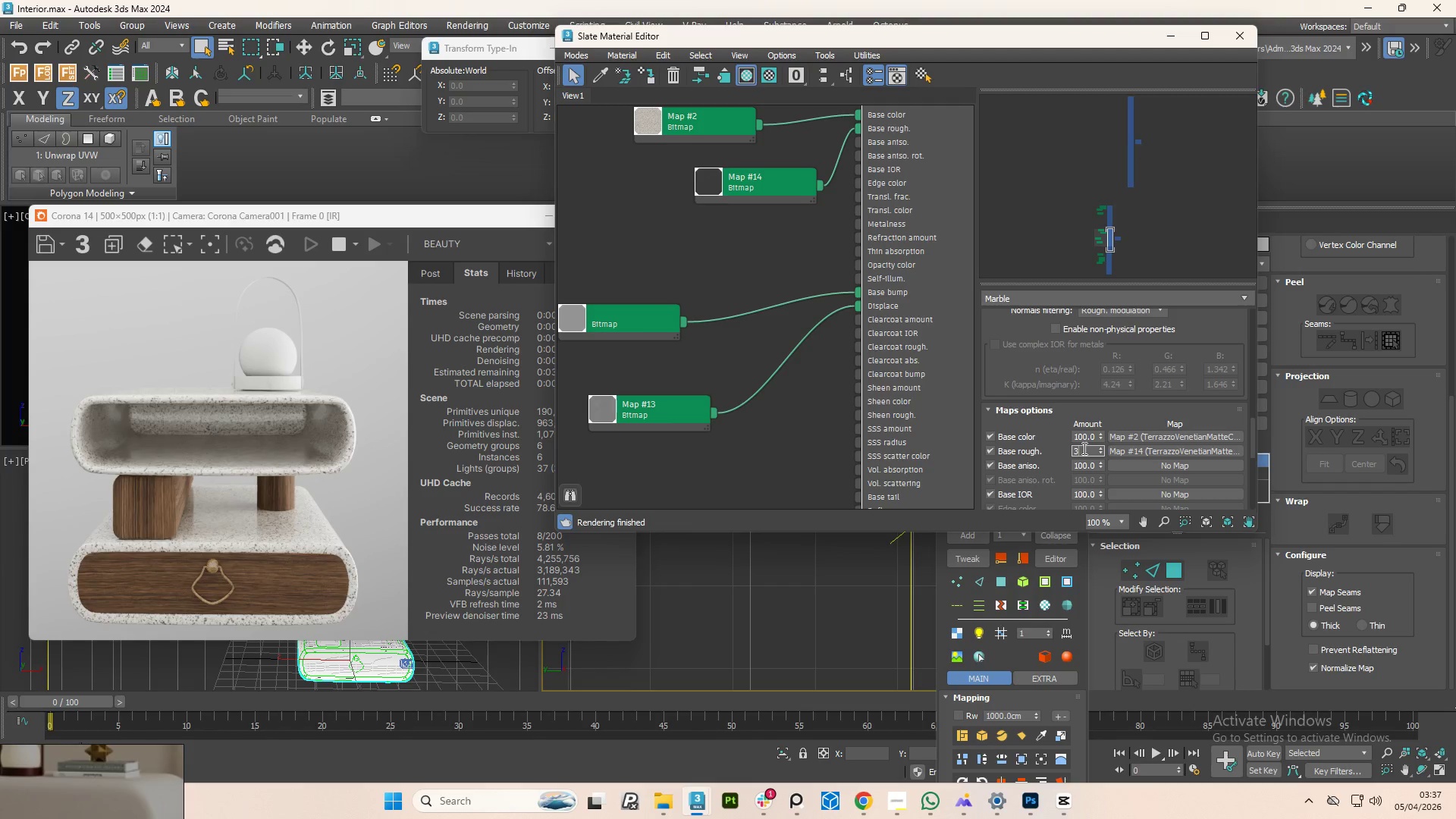 
key(Numpad0)
 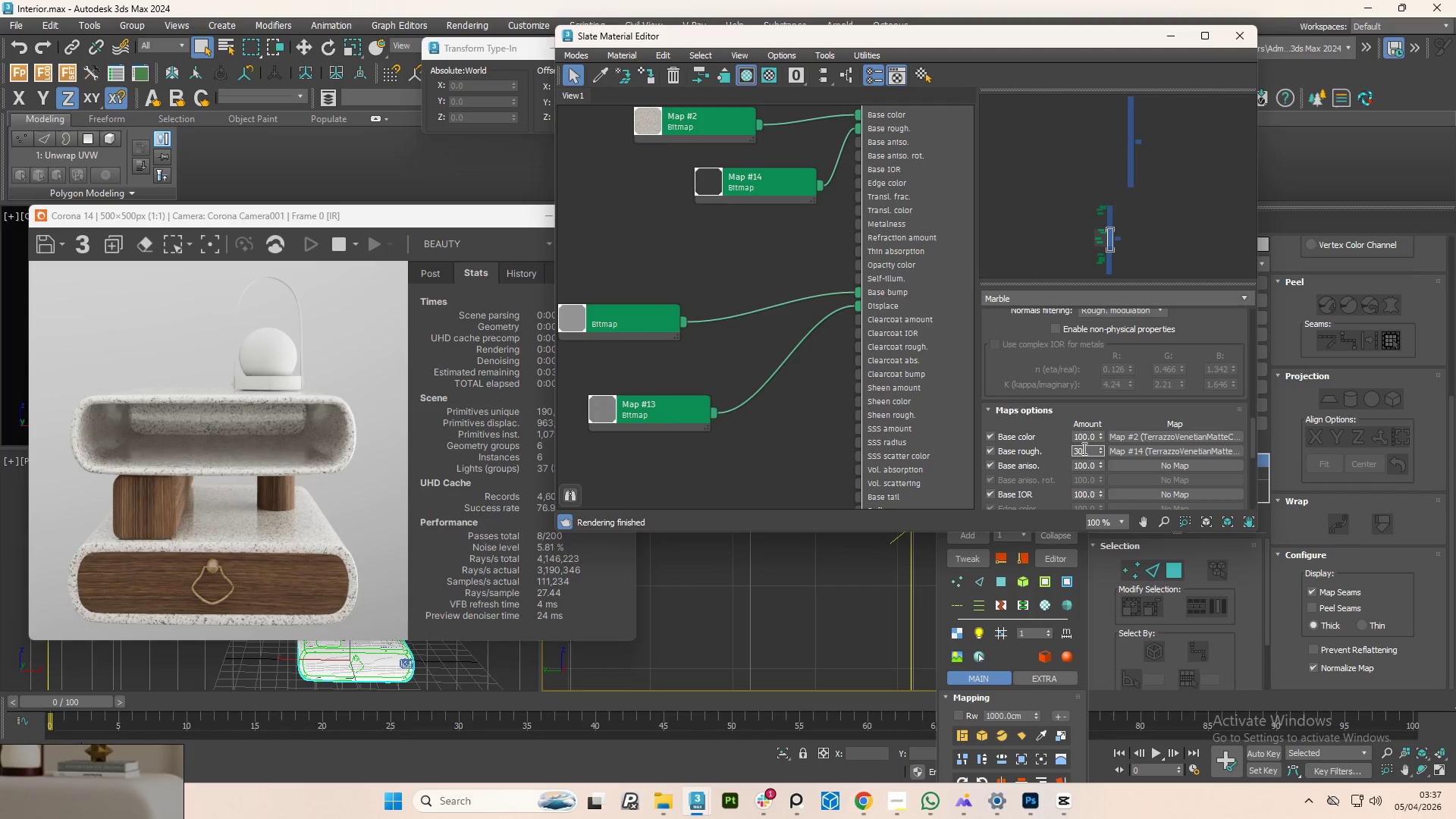 
key(NumpadEnter)
 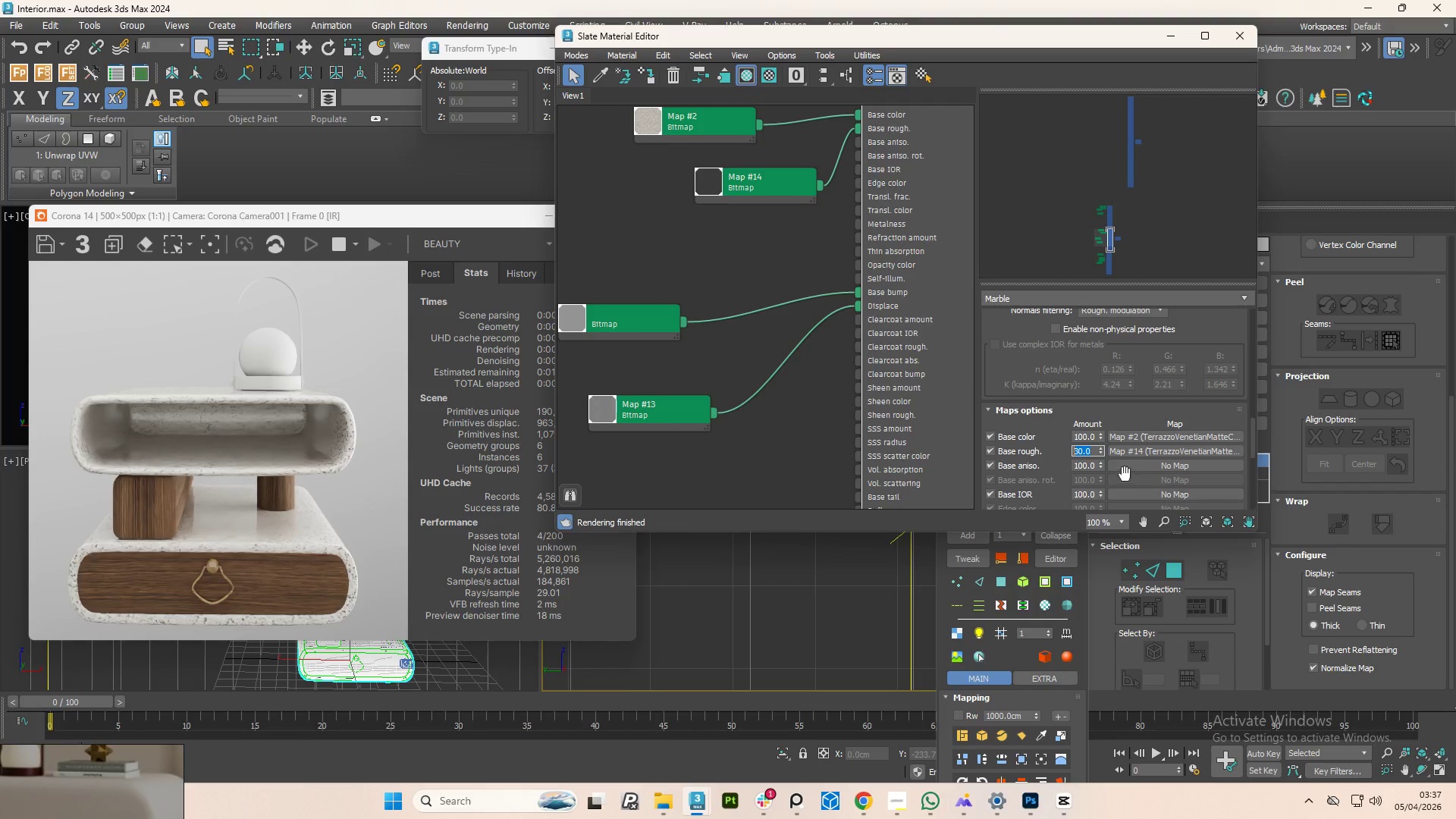 
key(Numpad1)
 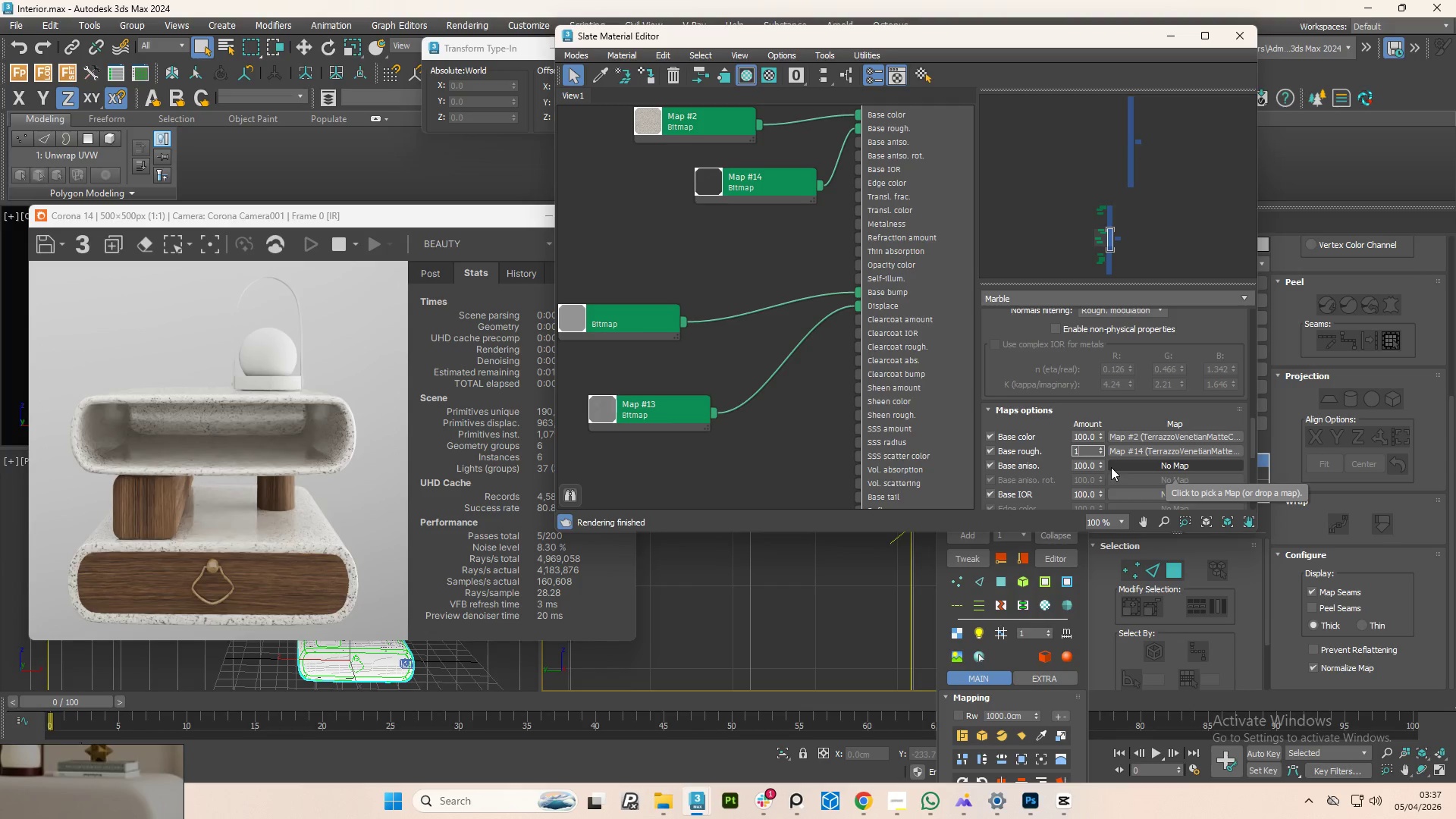 
key(Numpad0)
 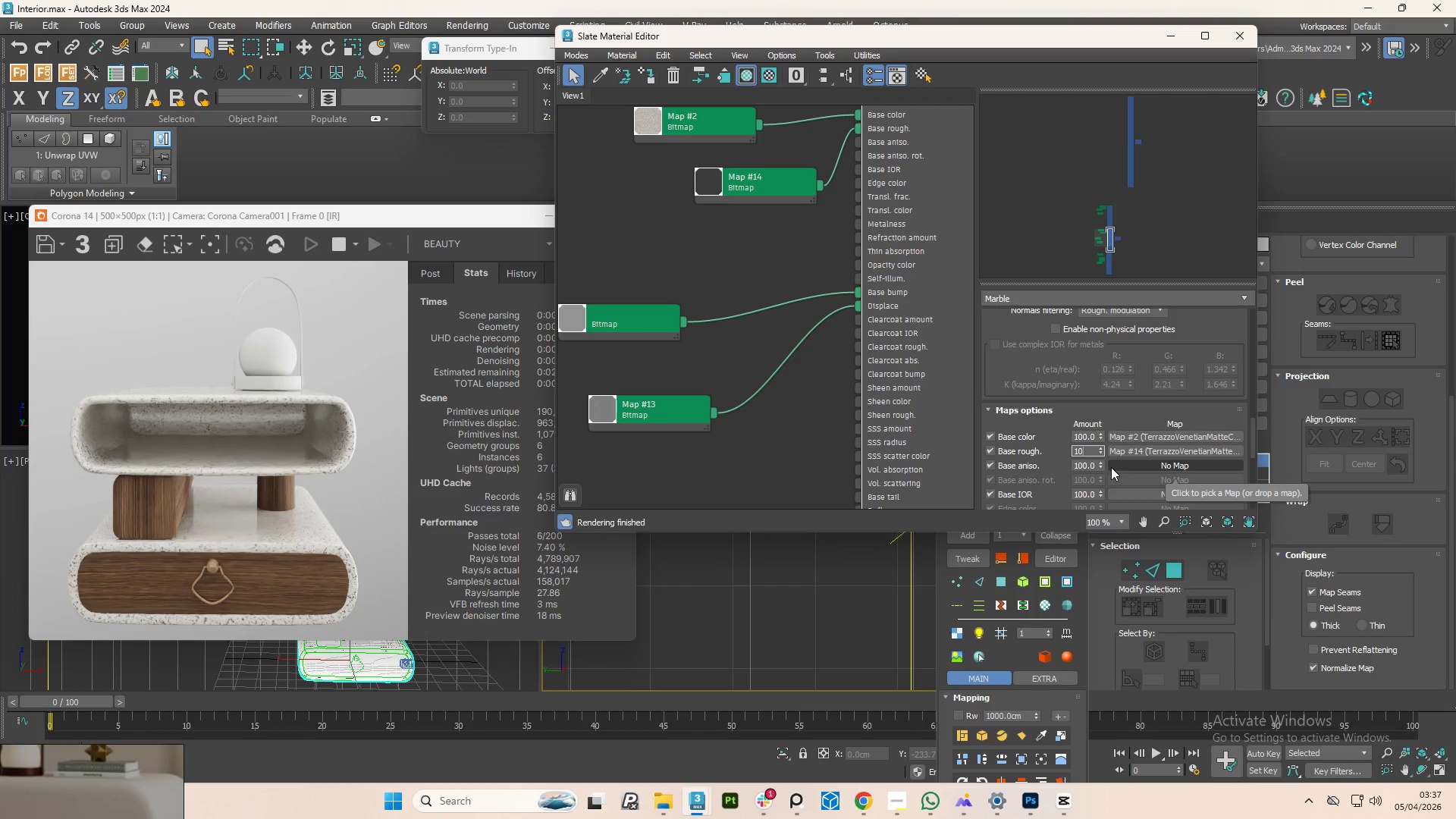 
key(NumpadEnter)
 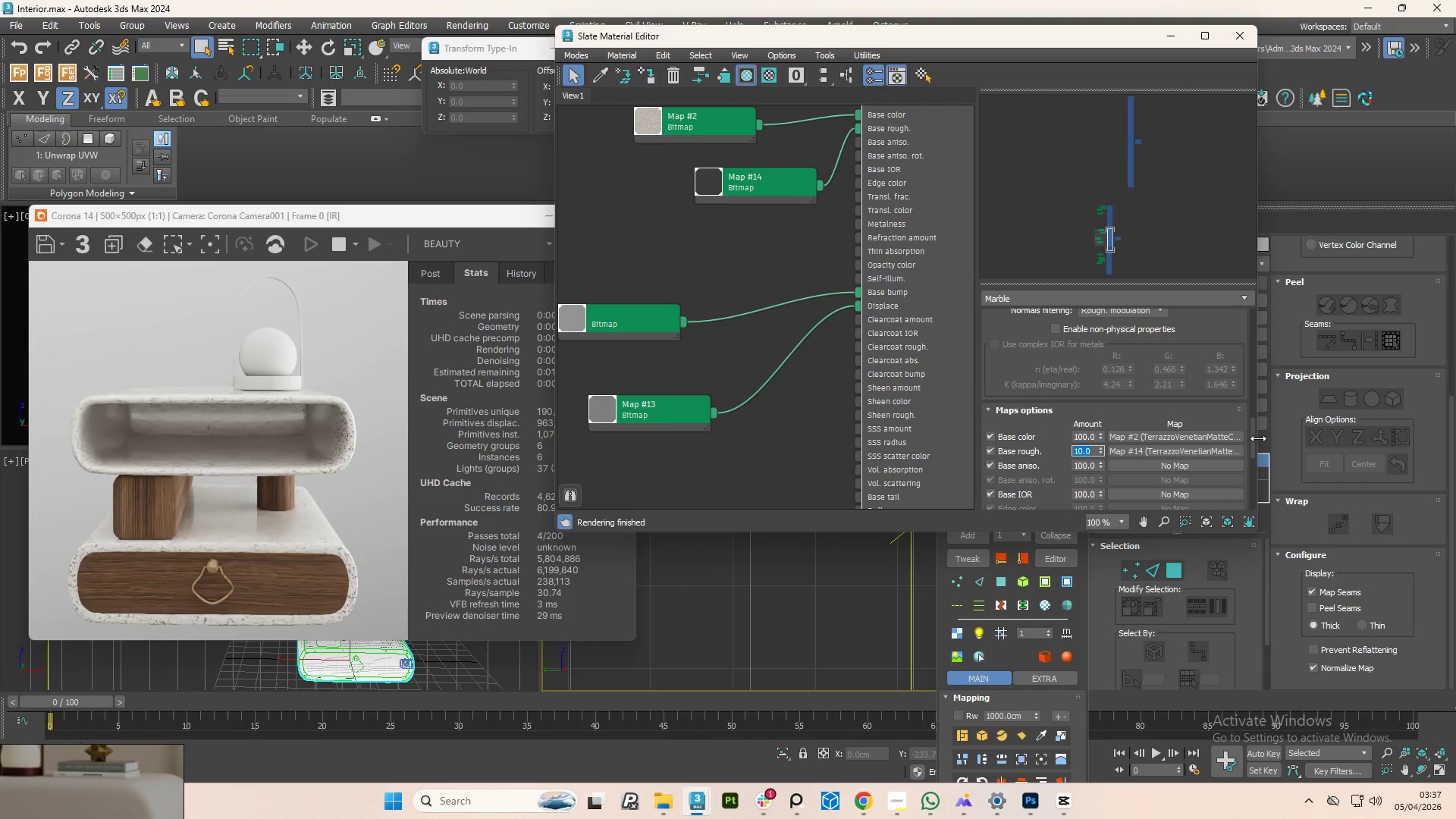 
left_click_drag(start_coordinate=[1254, 440], to_coordinate=[1257, 315])
 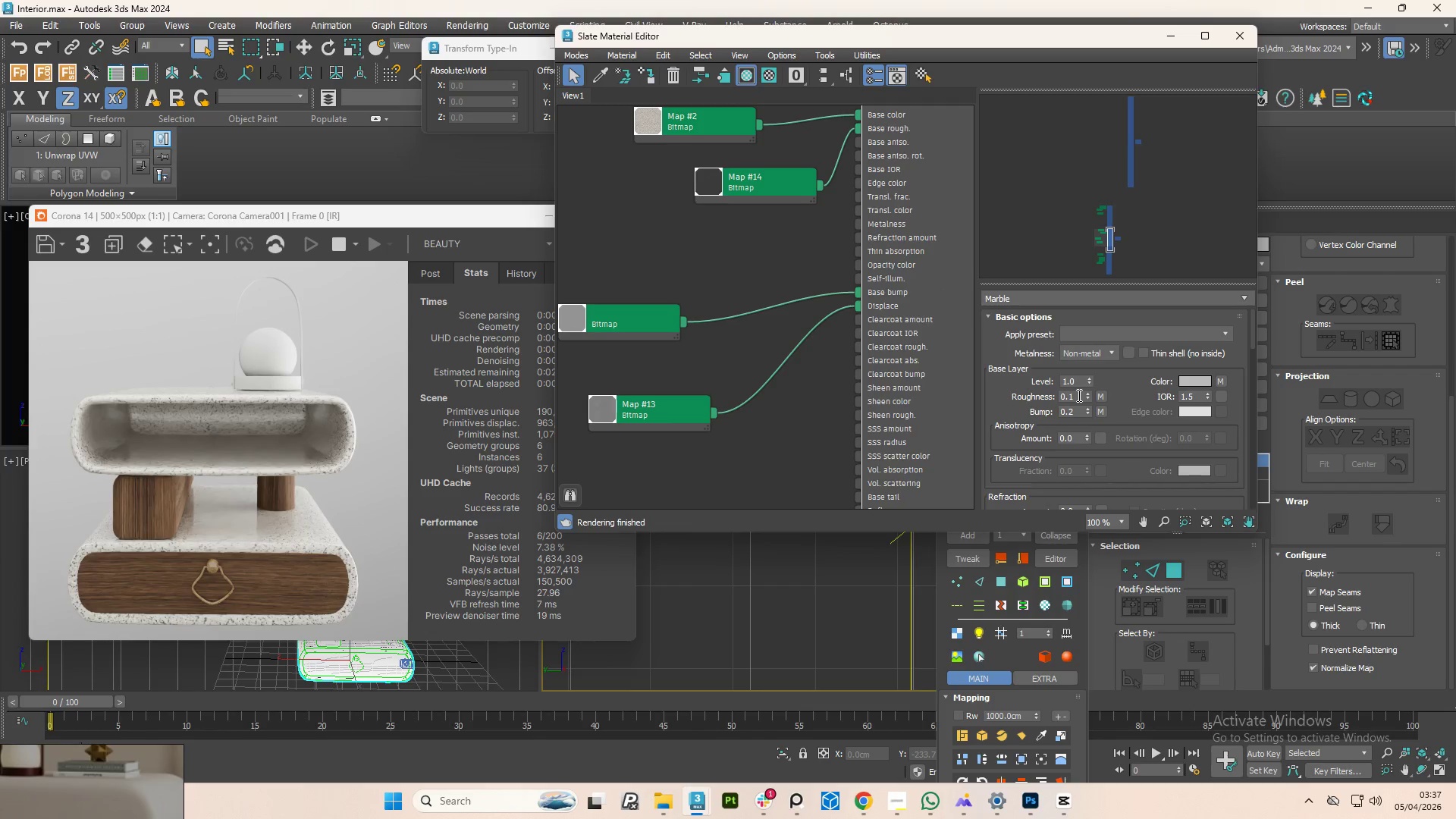 
double_click([1078, 395])
 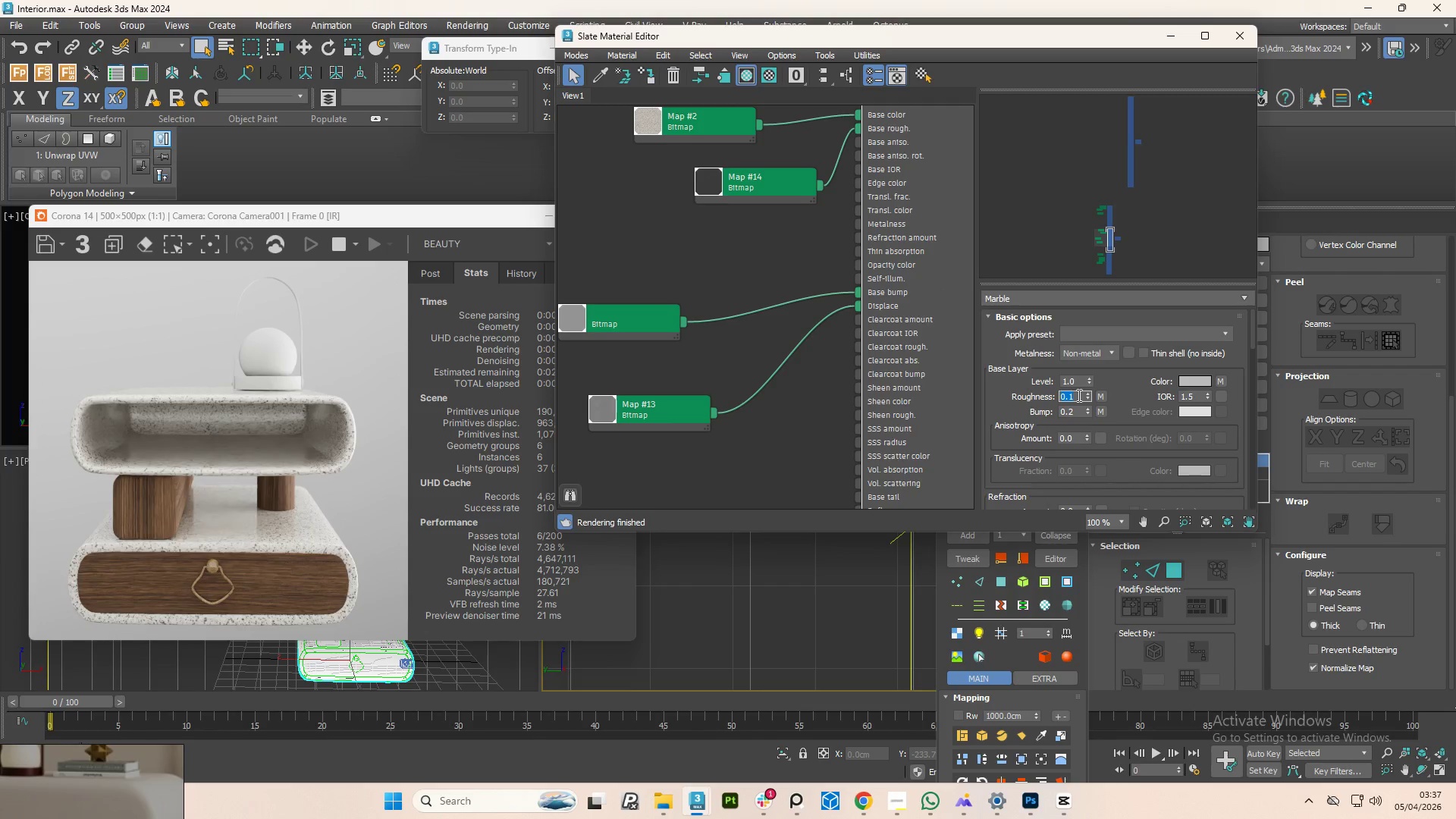 
key(Numpad1)
 